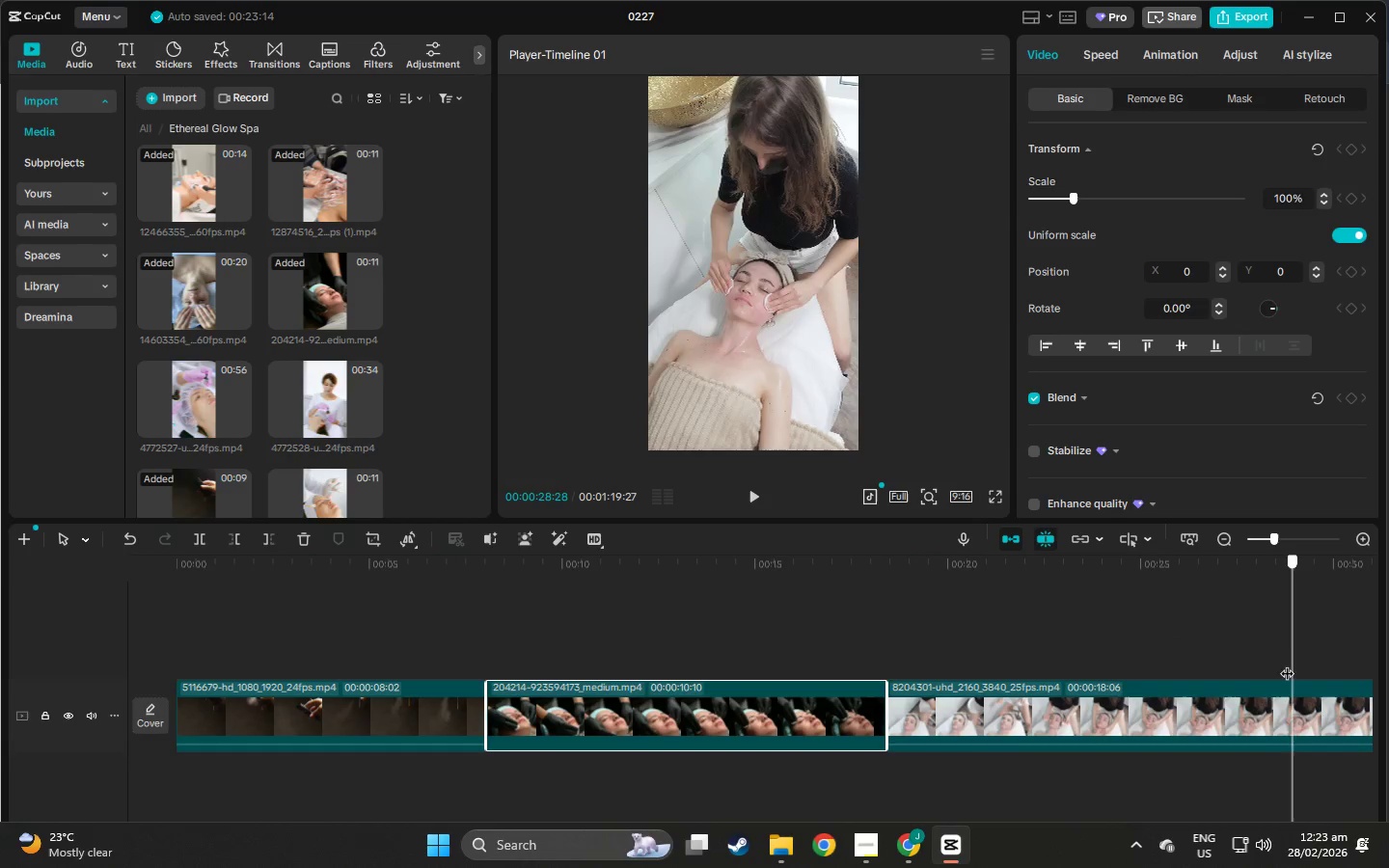 
left_click_drag(start_coordinate=[1287, 664], to_coordinate=[1298, 630])
 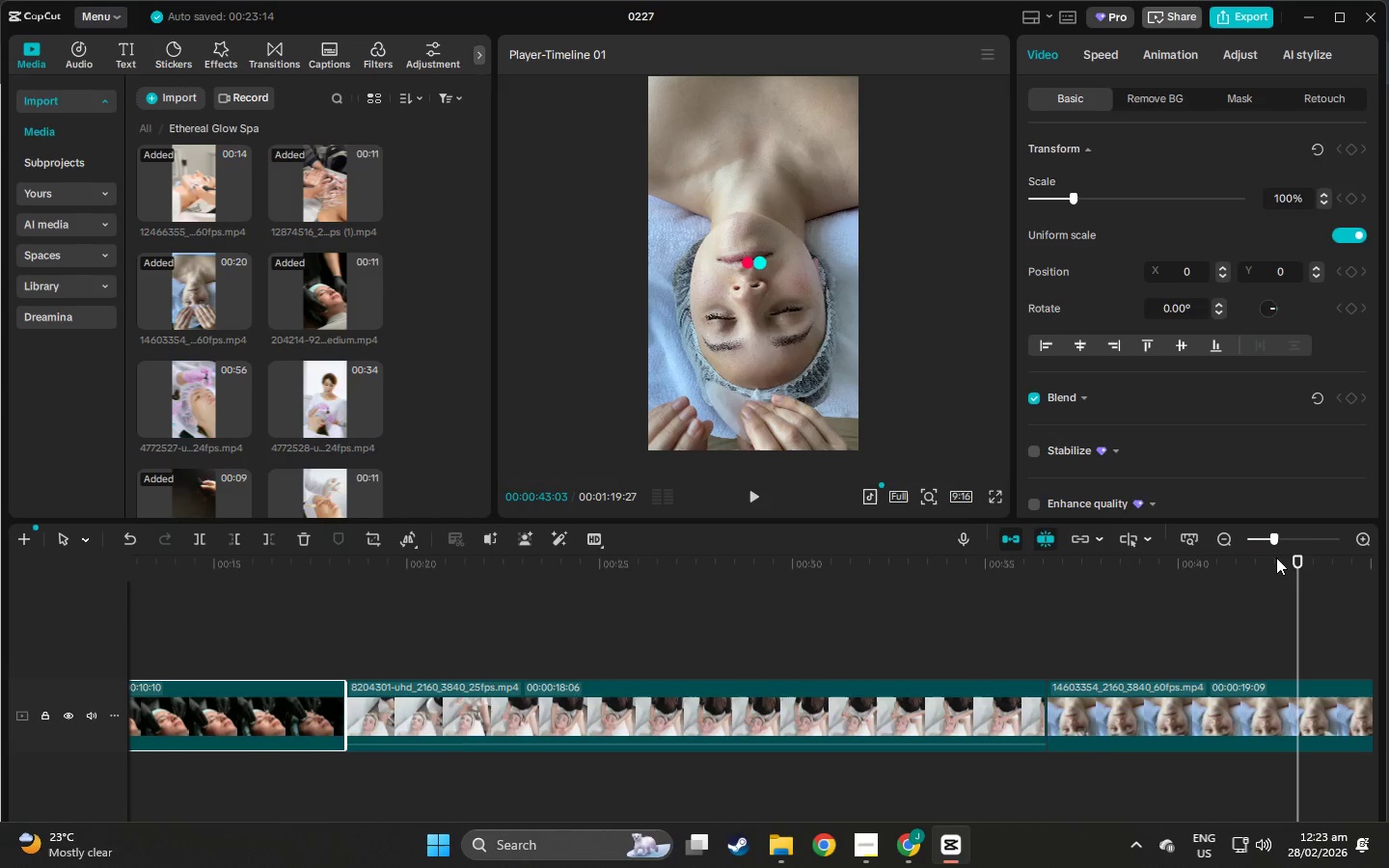 
left_click_drag(start_coordinate=[1300, 566], to_coordinate=[1388, 560])
 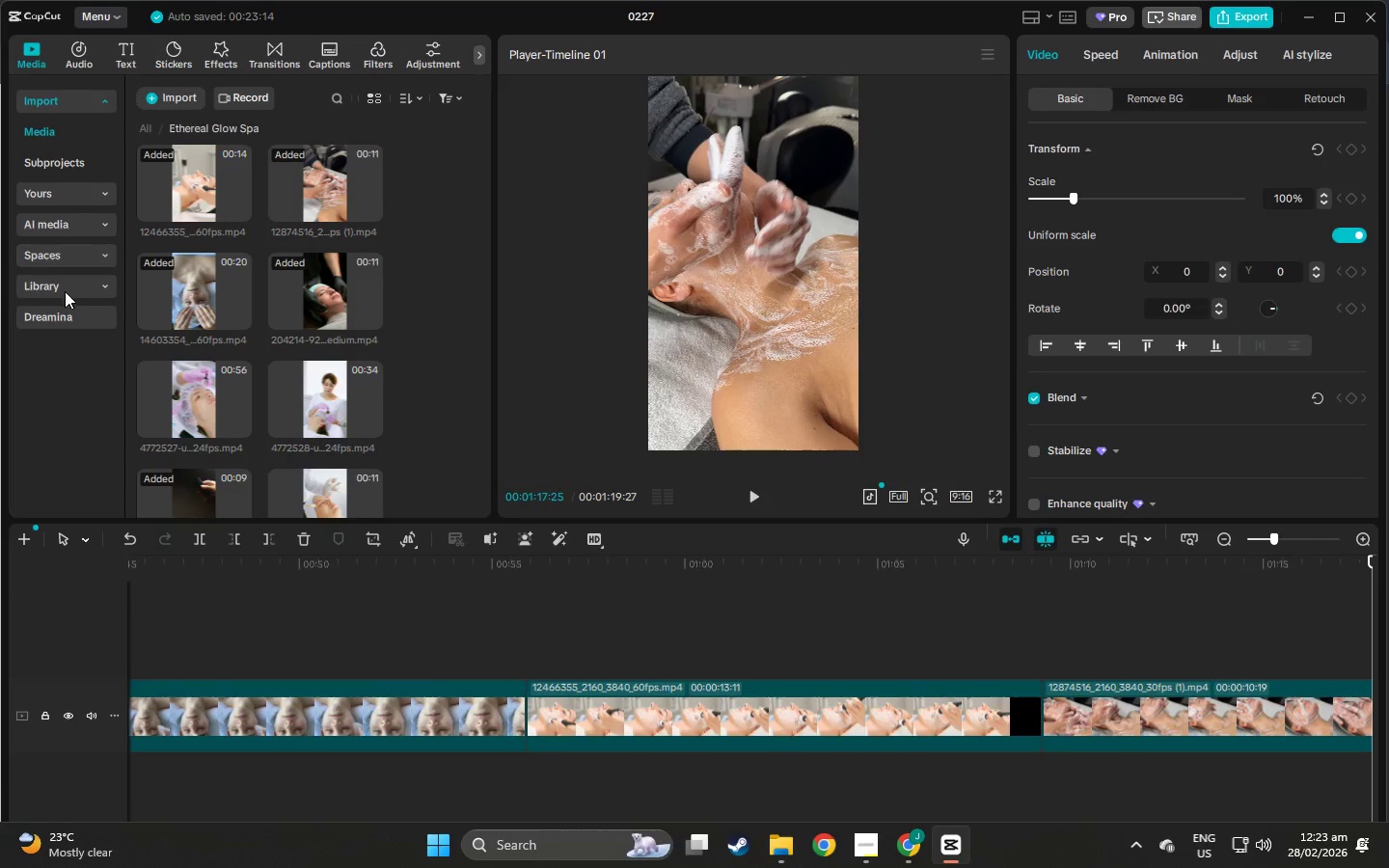 
scroll: coordinate [411, 334], scroll_direction: down, amount: 6.0
 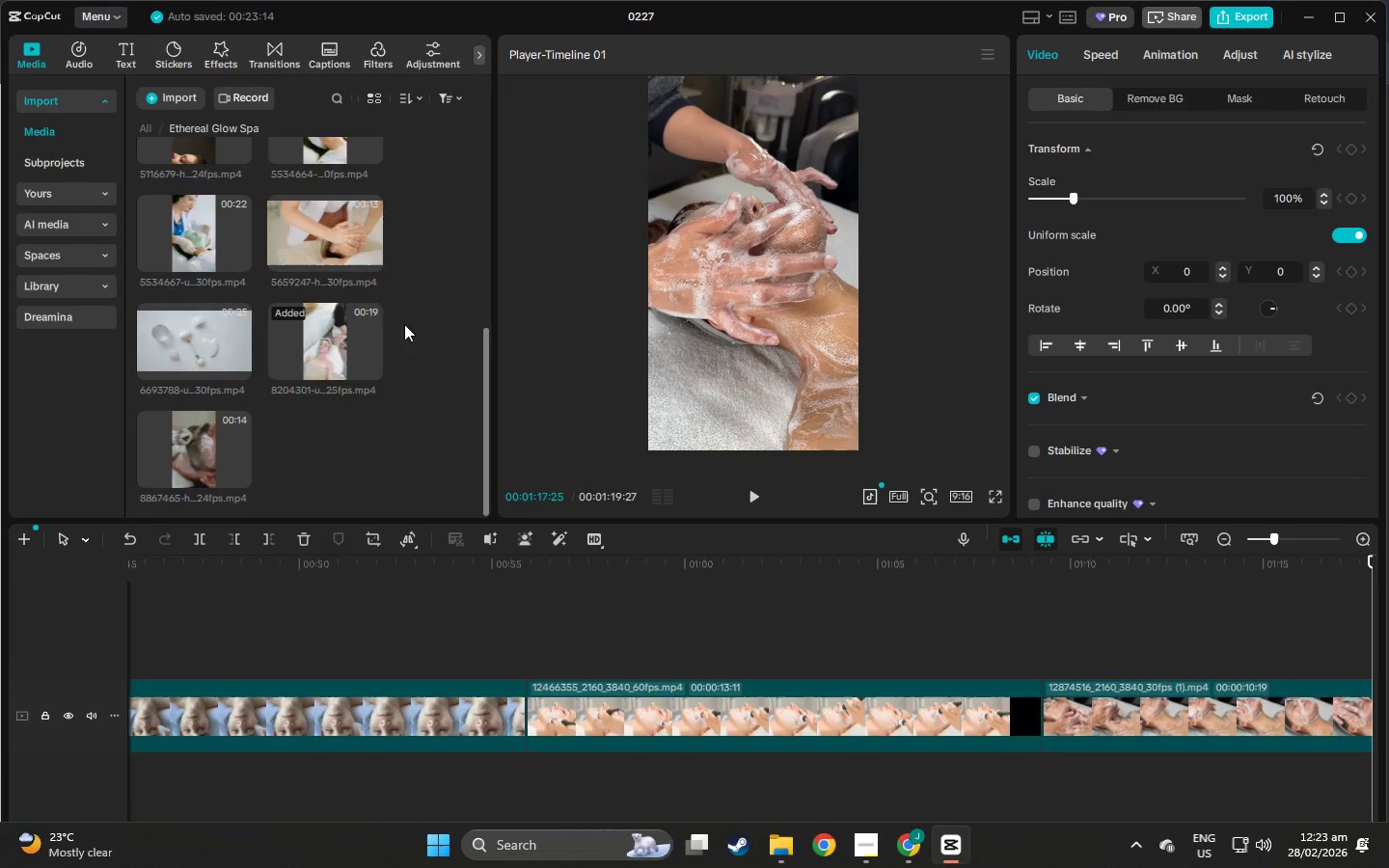 
scroll: coordinate [256, 310], scroll_direction: up, amount: 5.0
 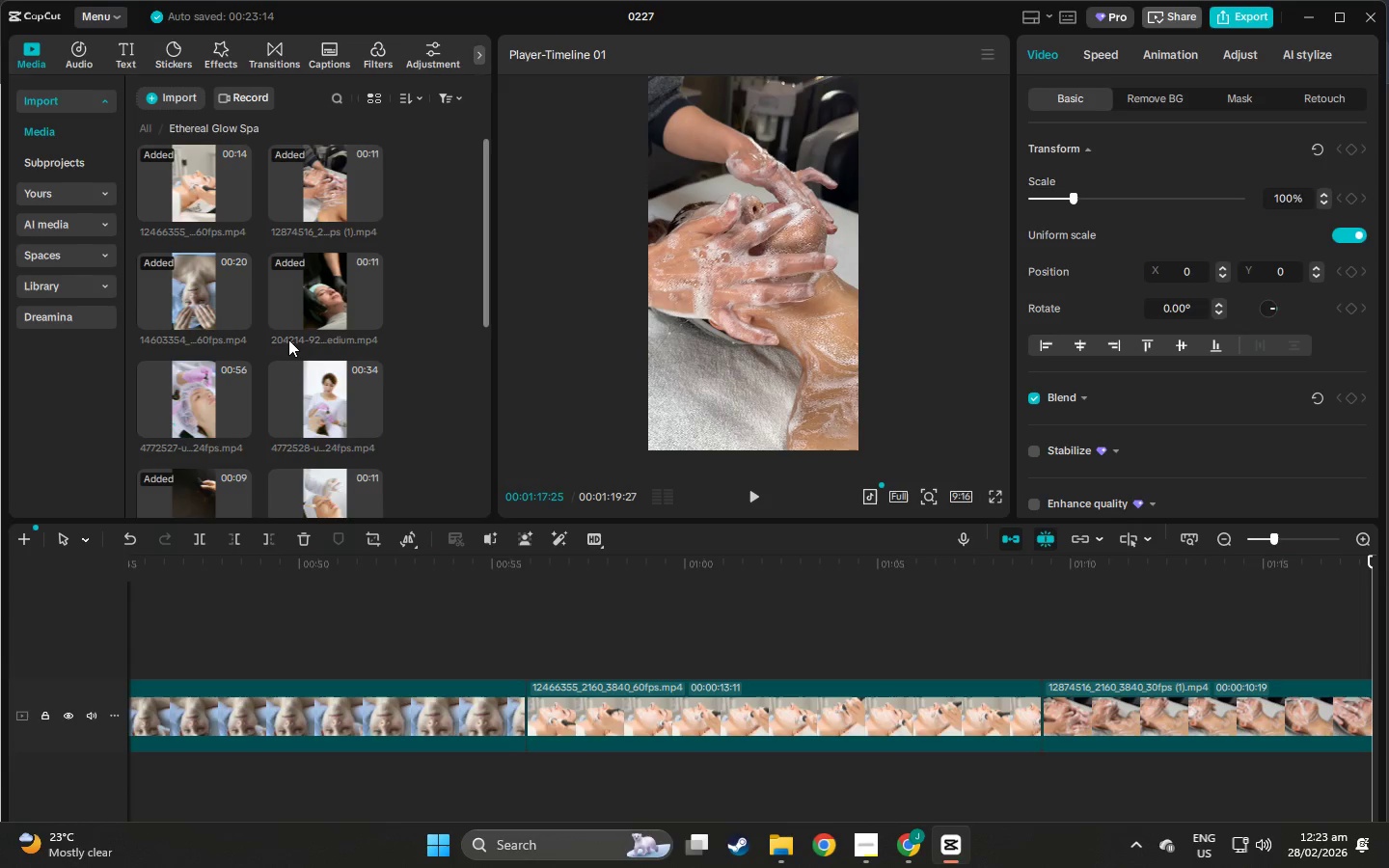 
scroll: coordinate [285, 366], scroll_direction: down, amount: 4.0
 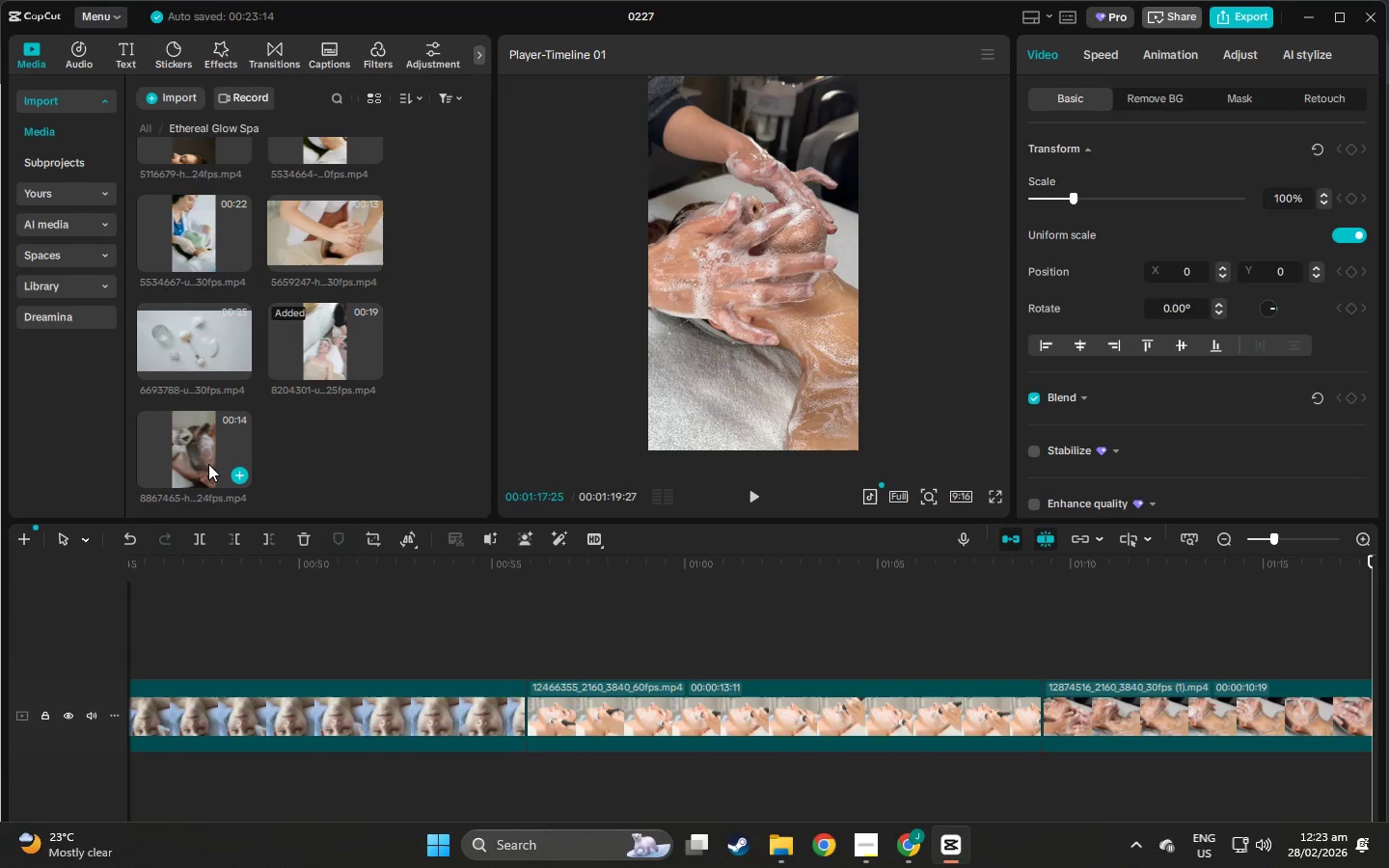 
left_click([200, 458])
 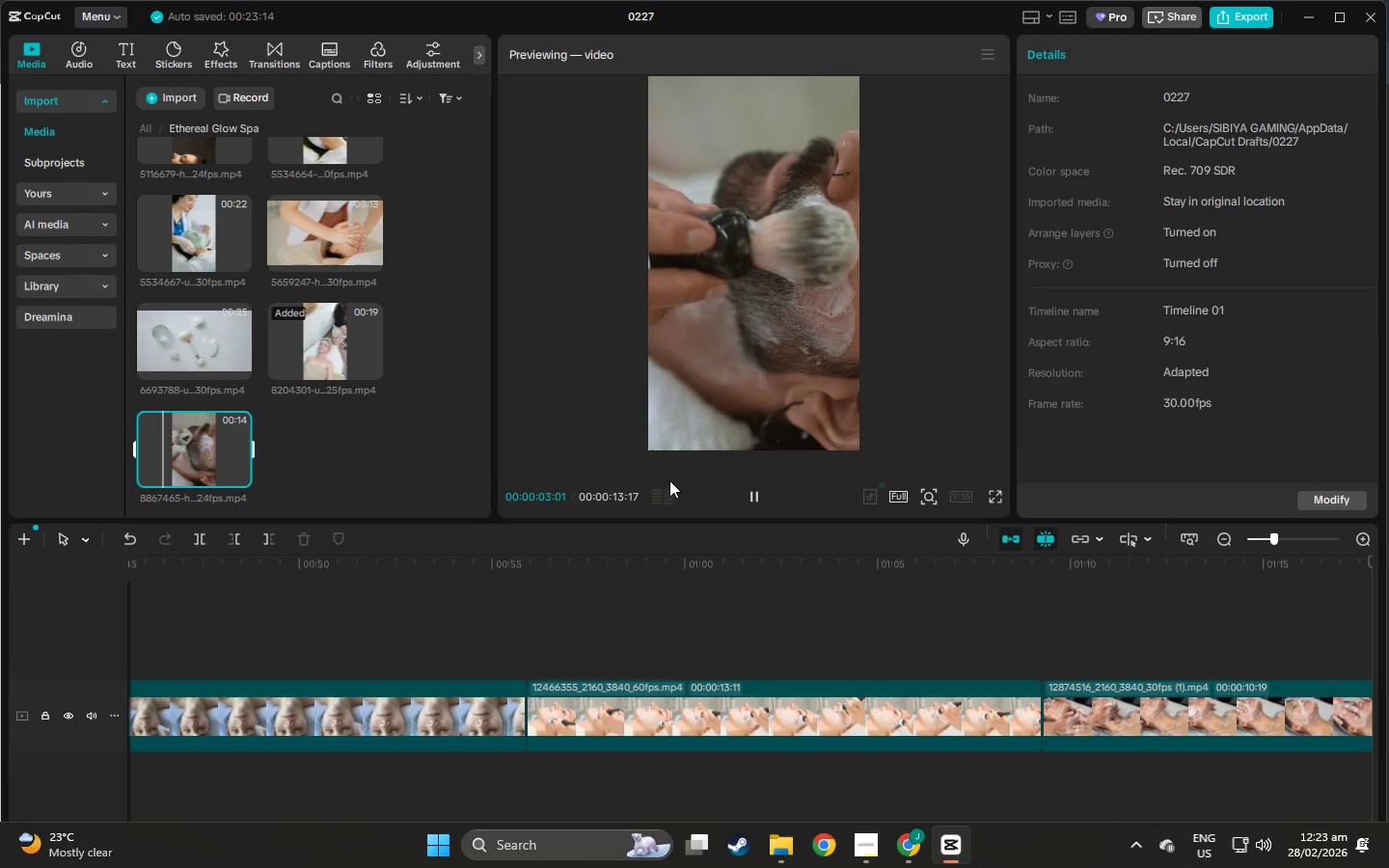 
scroll: coordinate [809, 756], scroll_direction: down, amount: 7.0
 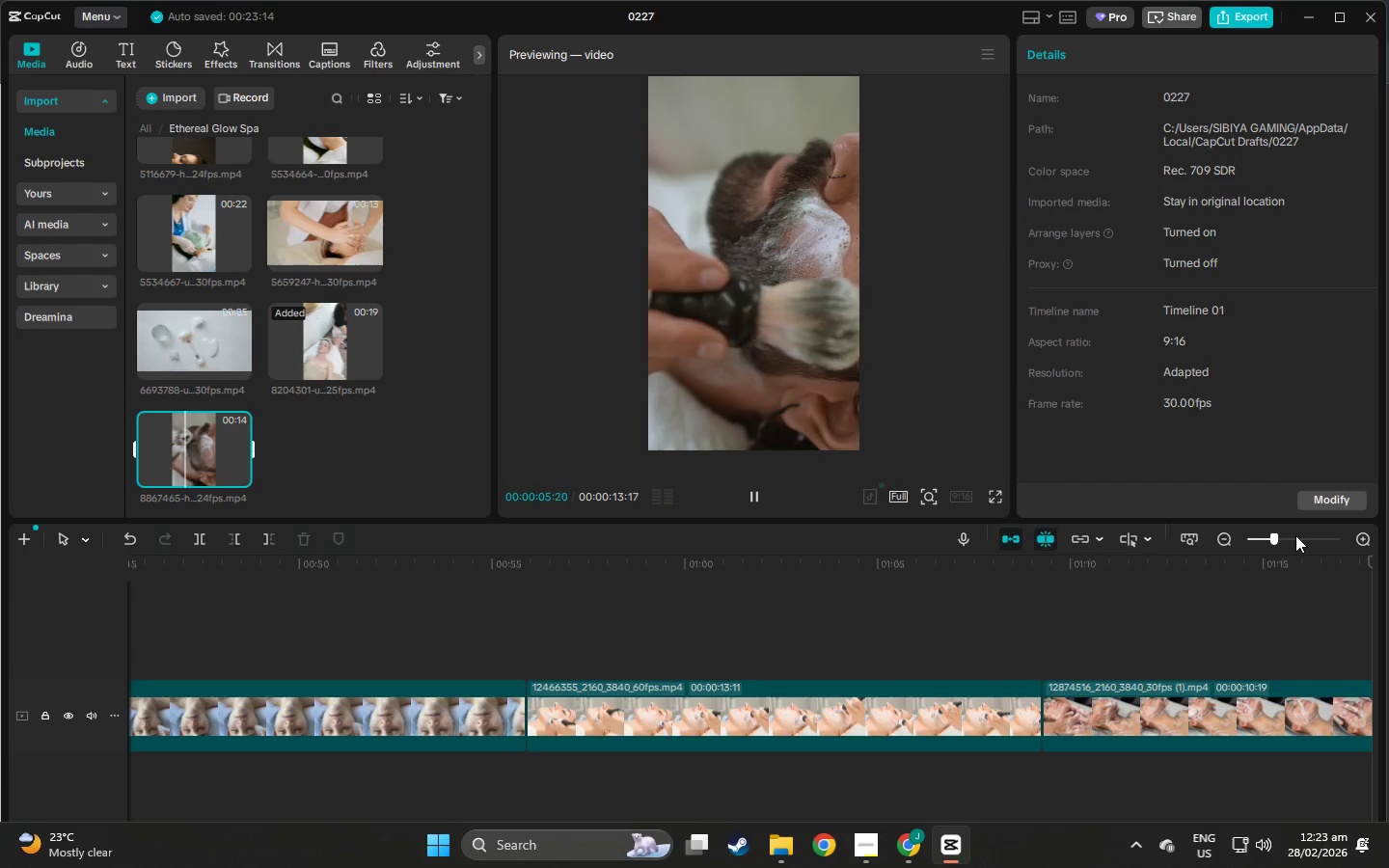 
left_click_drag(start_coordinate=[1277, 535], to_coordinate=[1264, 534])
 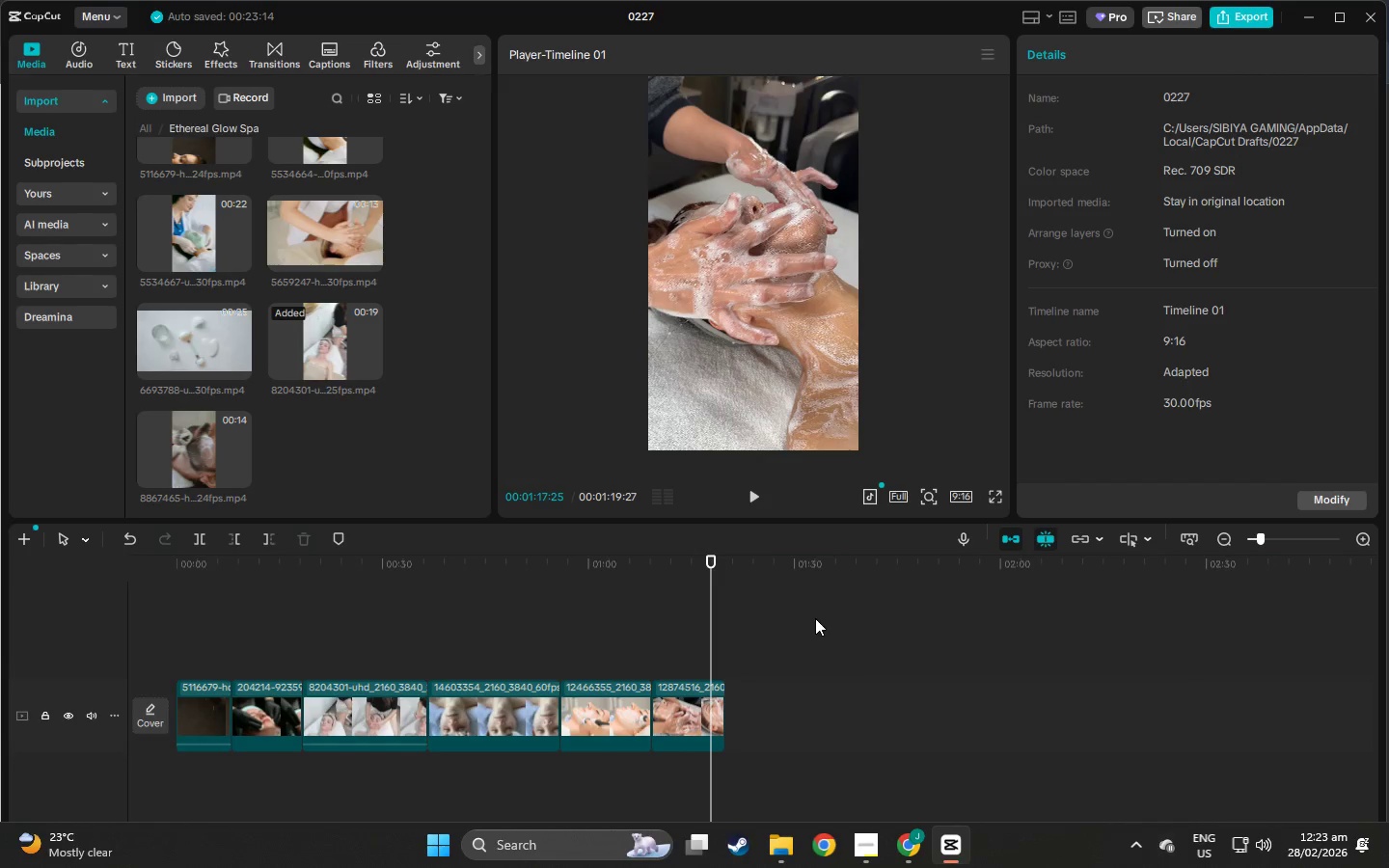 
scroll: coordinate [302, 656], scroll_direction: down, amount: 8.0
 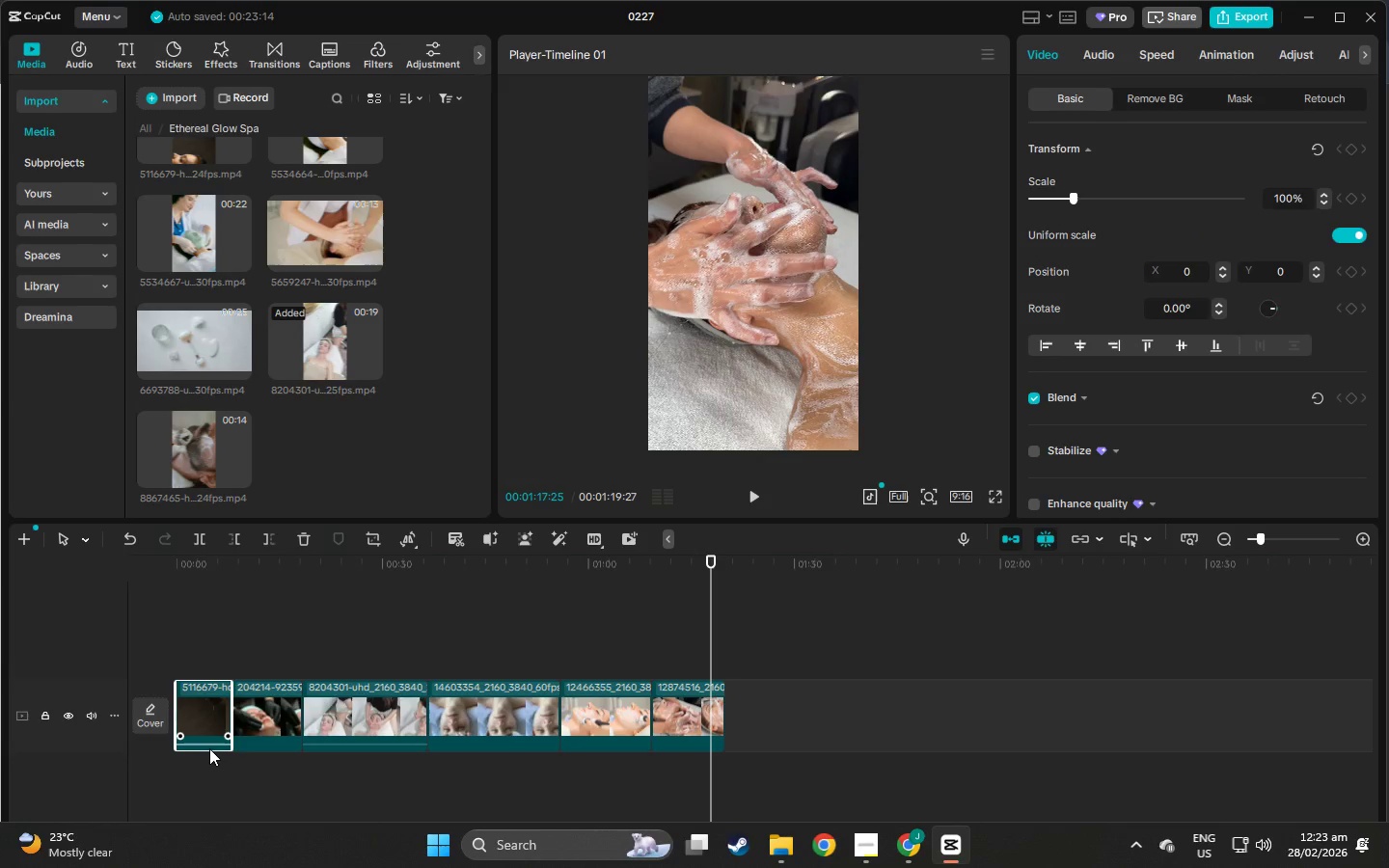 
left_click_drag(start_coordinate=[209, 743], to_coordinate=[204, 707])
 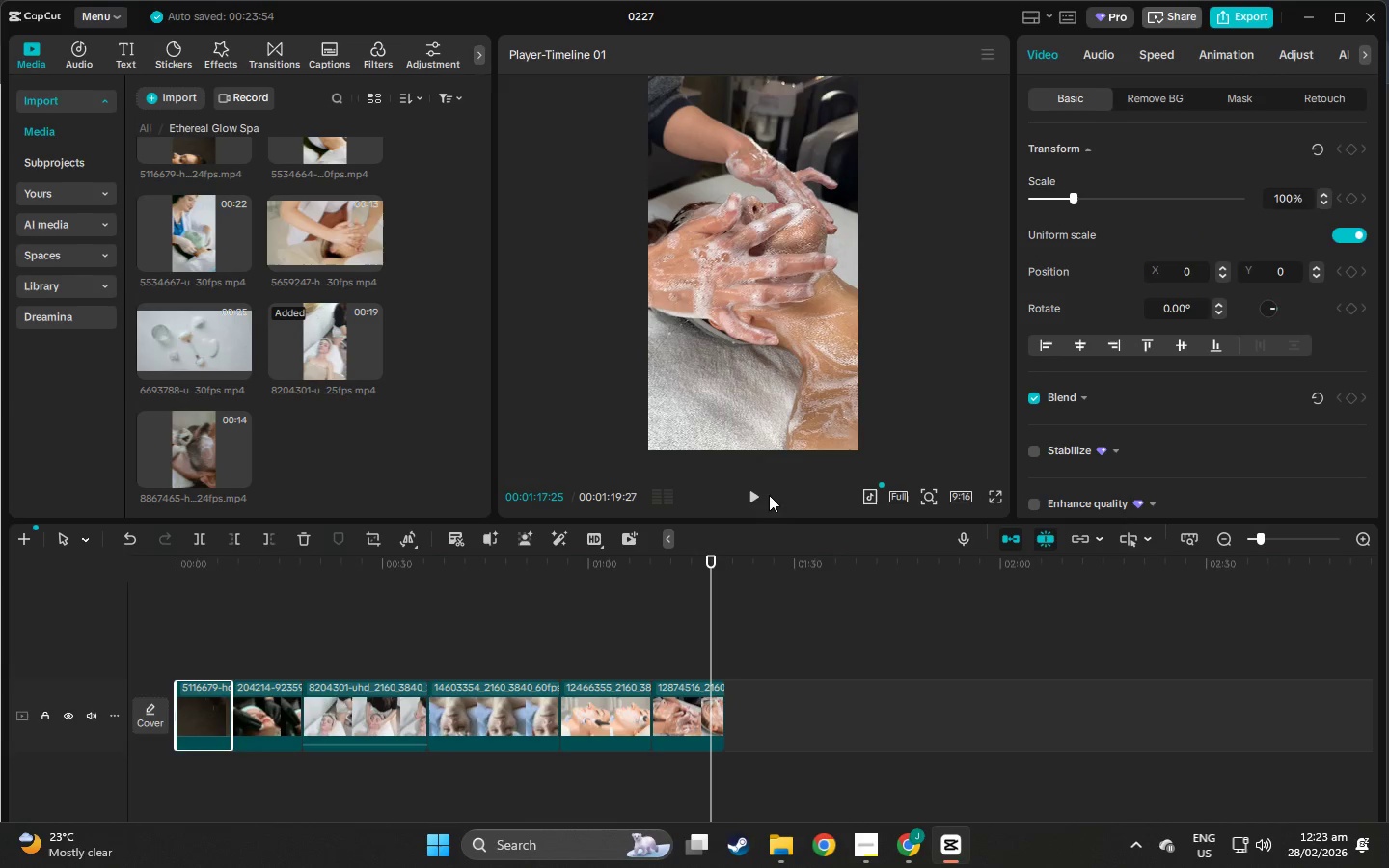 
left_click([759, 491])
 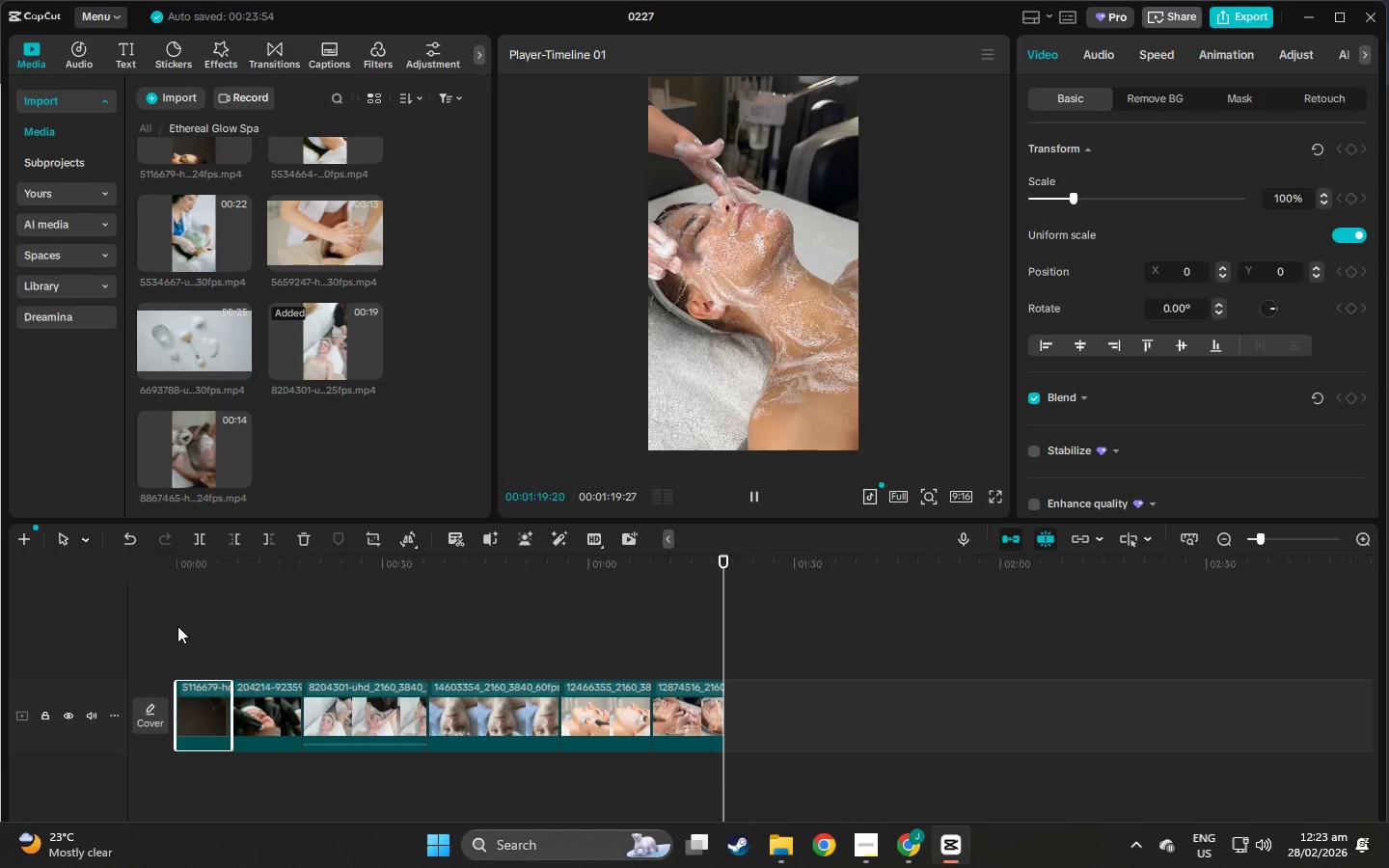 
left_click([187, 558])
 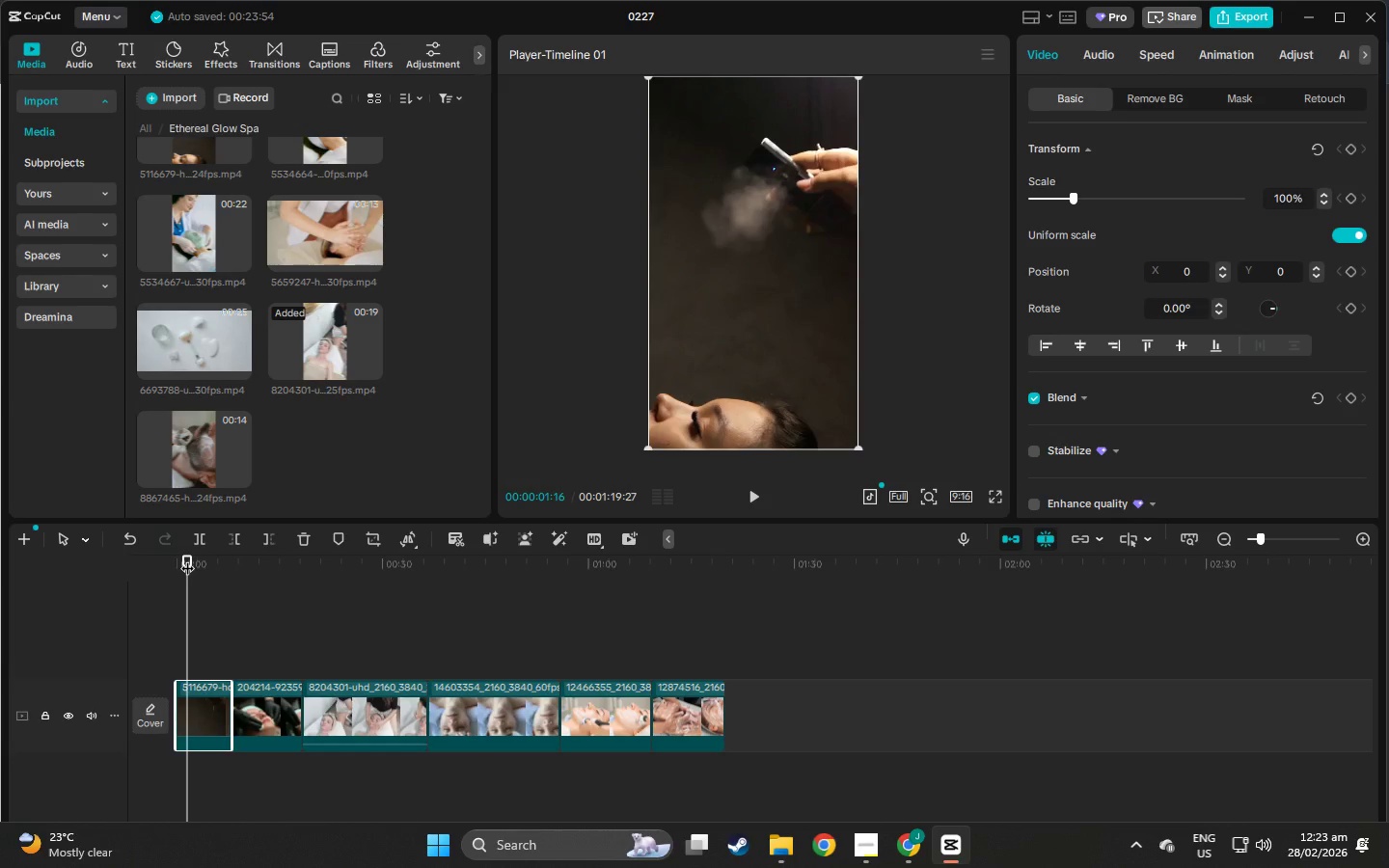 
key(Space)
 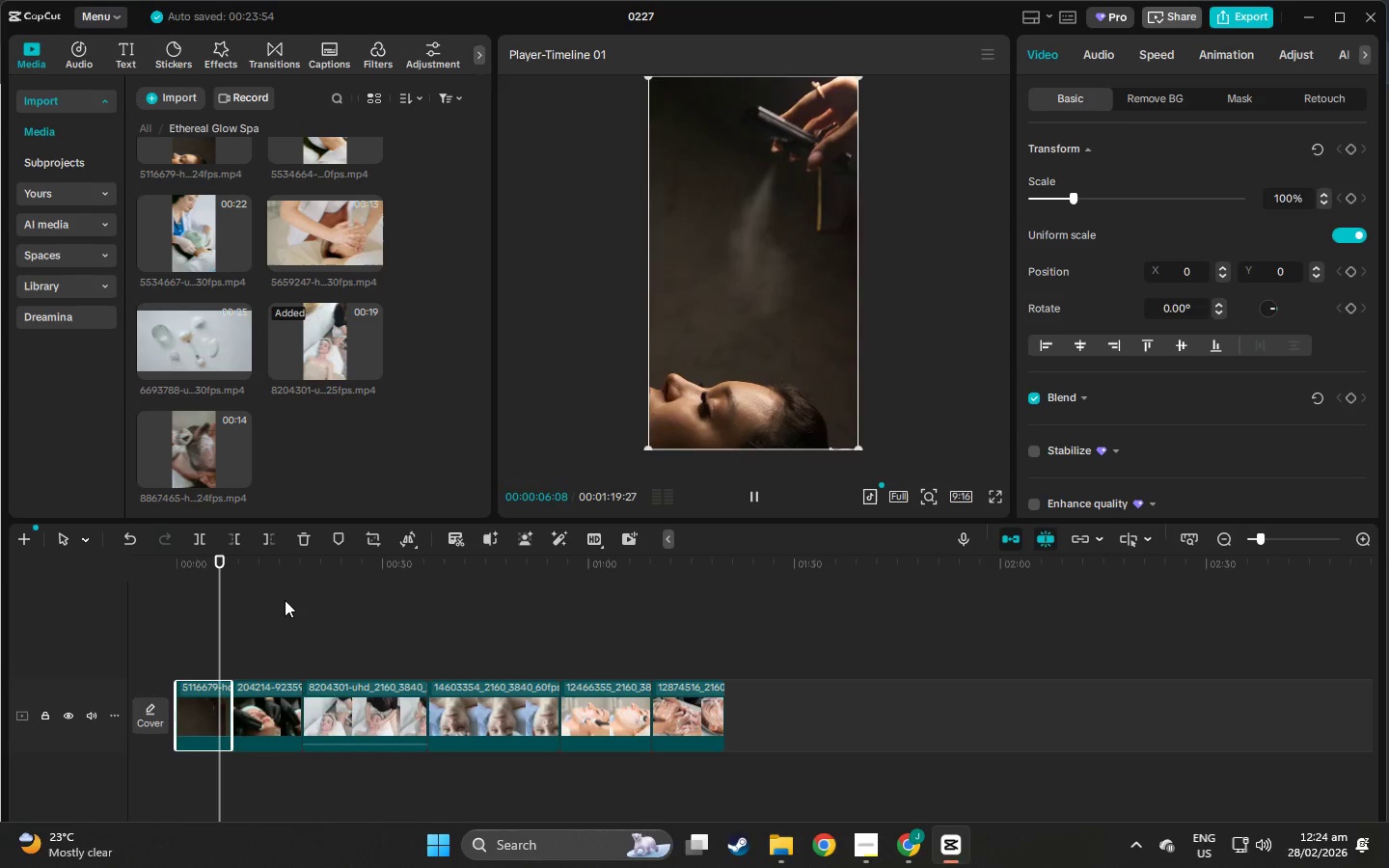 
wait(6.34)
 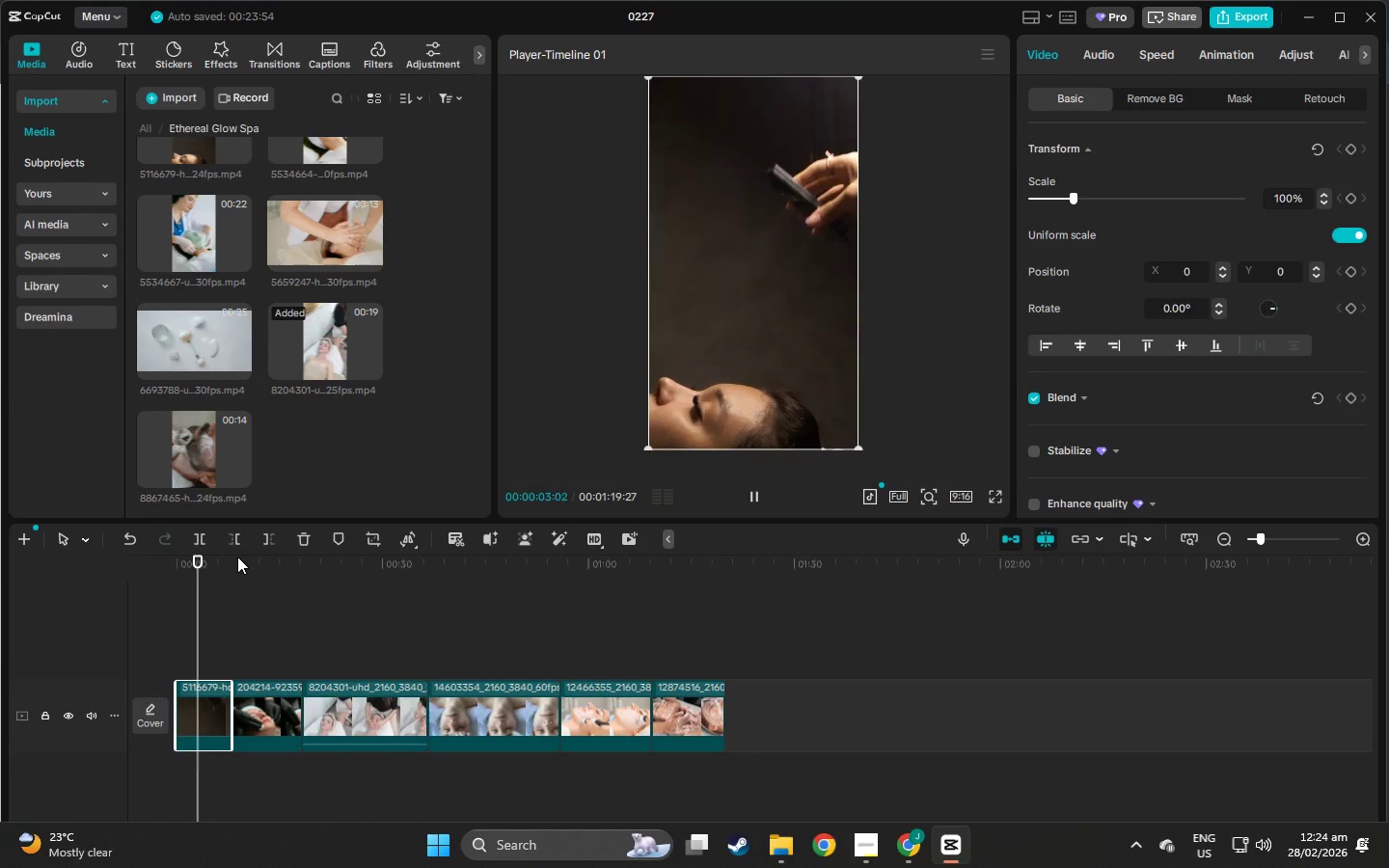 
key(Space)
 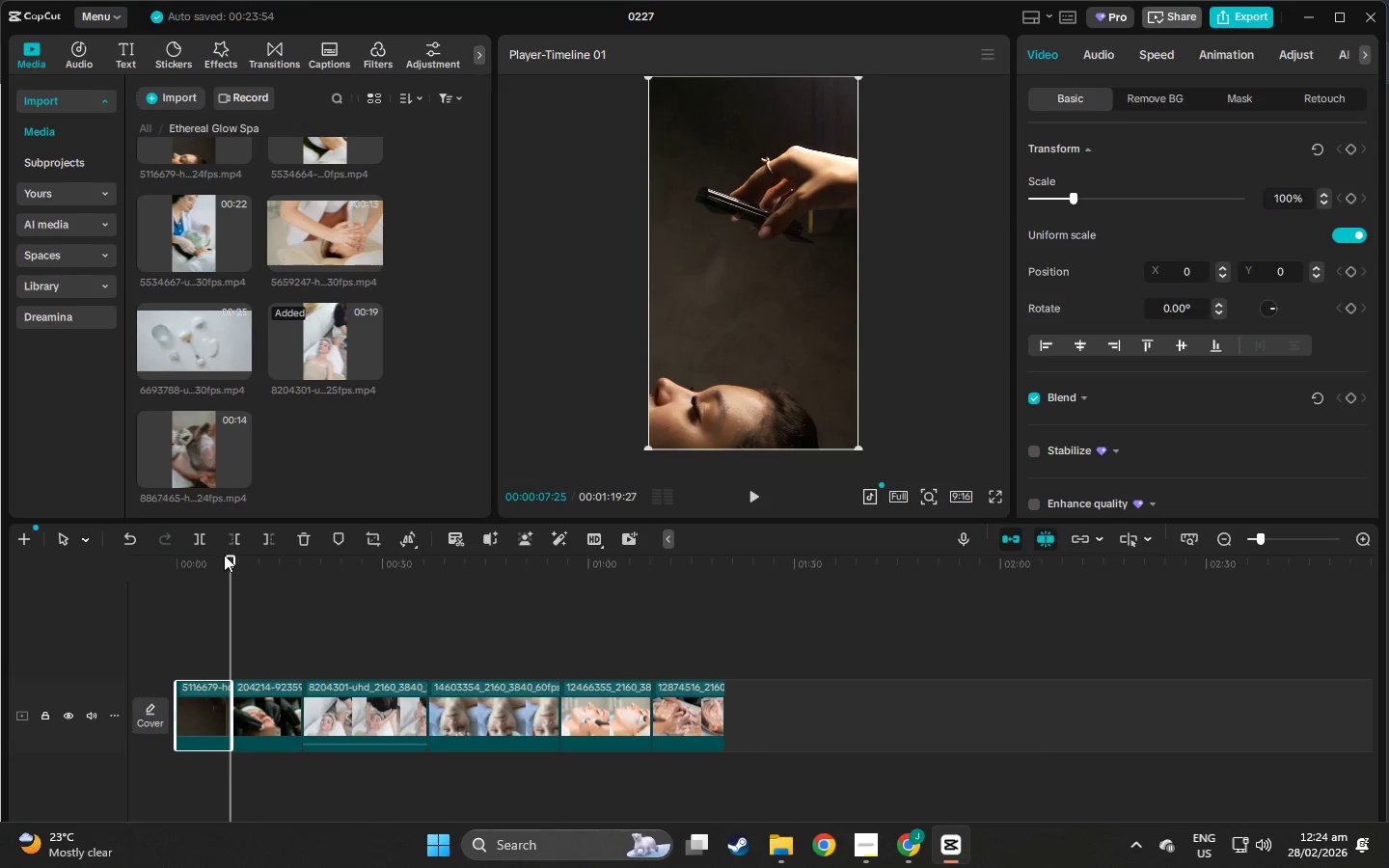 
left_click_drag(start_coordinate=[231, 559], to_coordinate=[149, 556])
 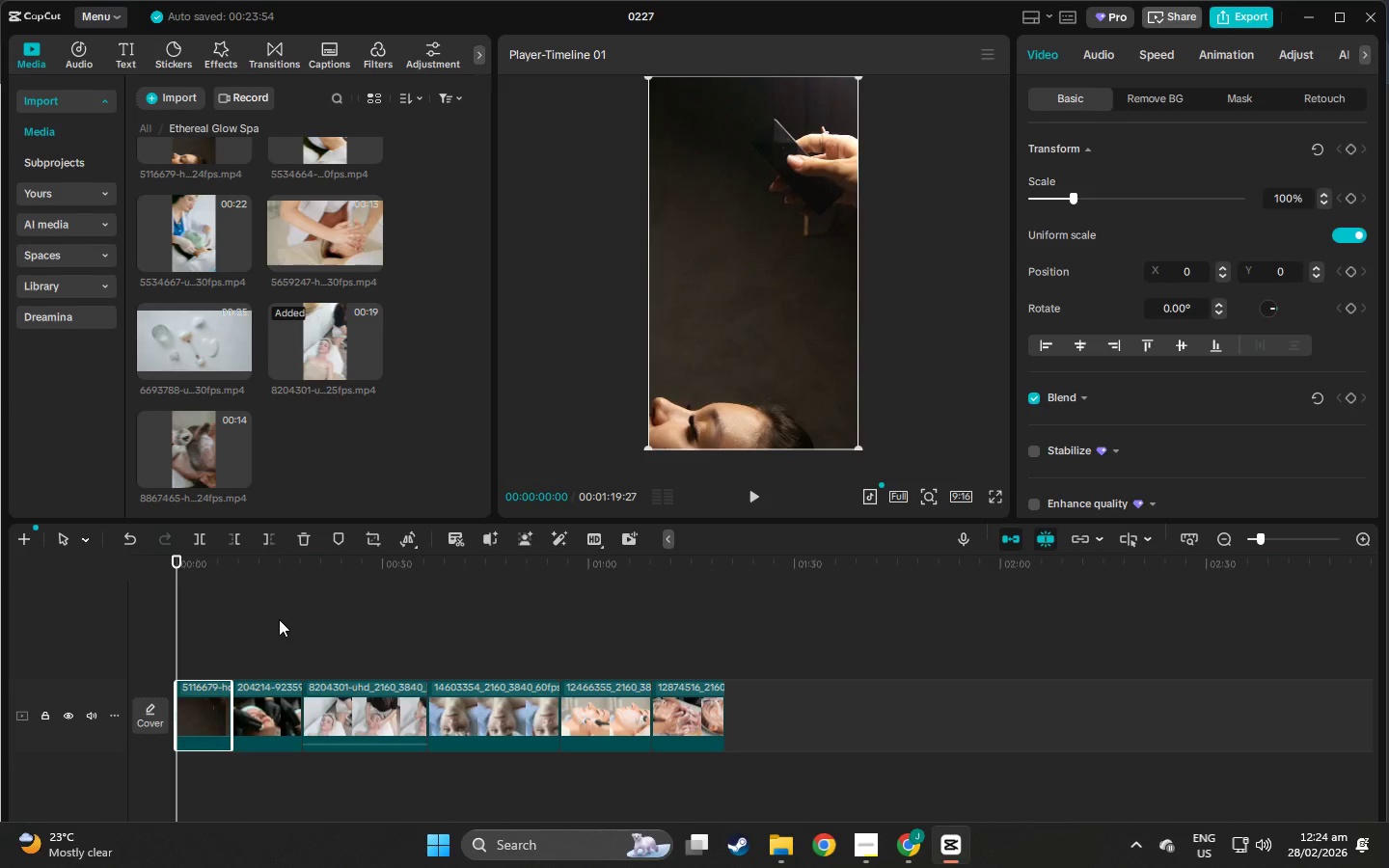 
left_click([279, 618])
 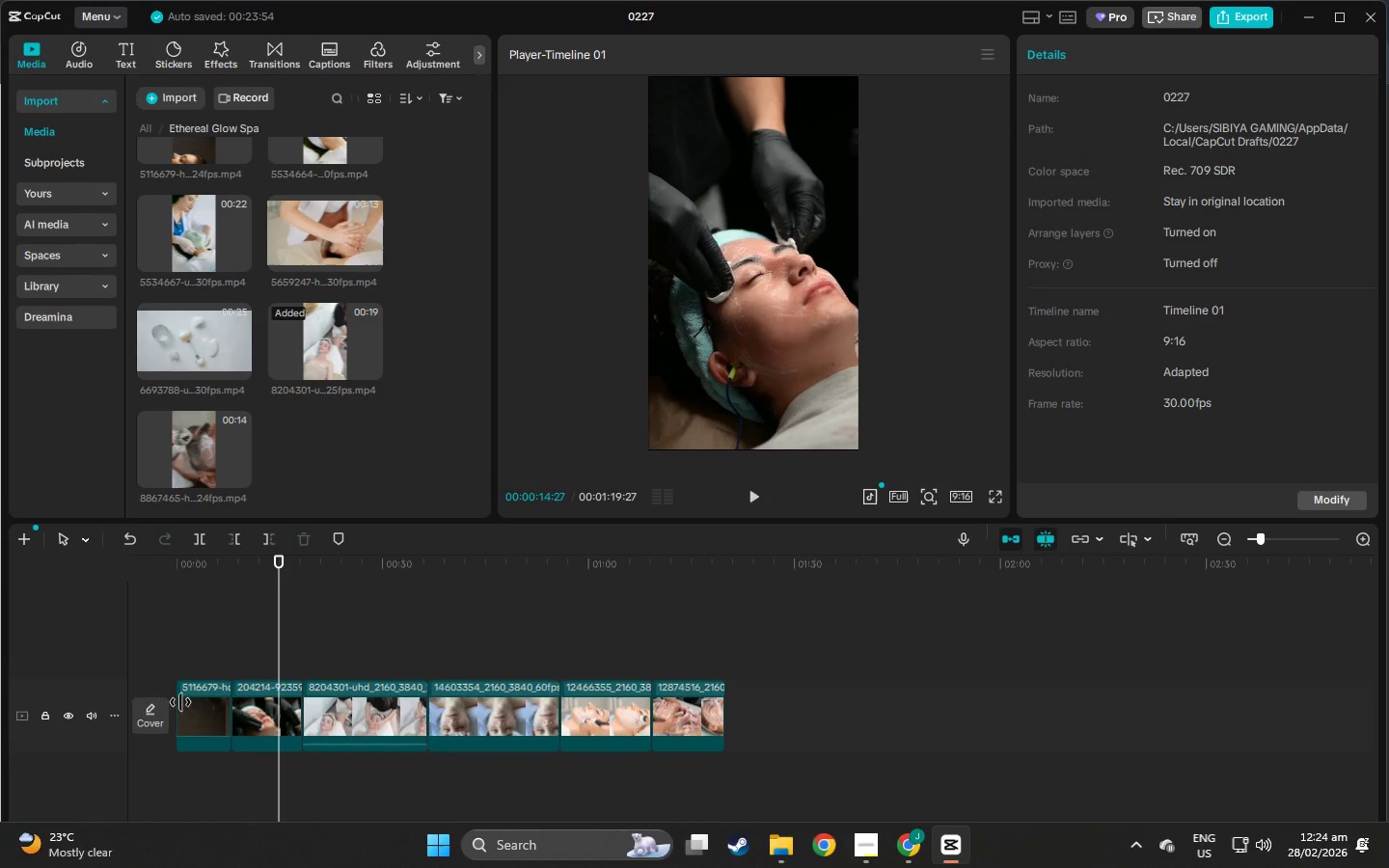 
double_click([193, 698])
 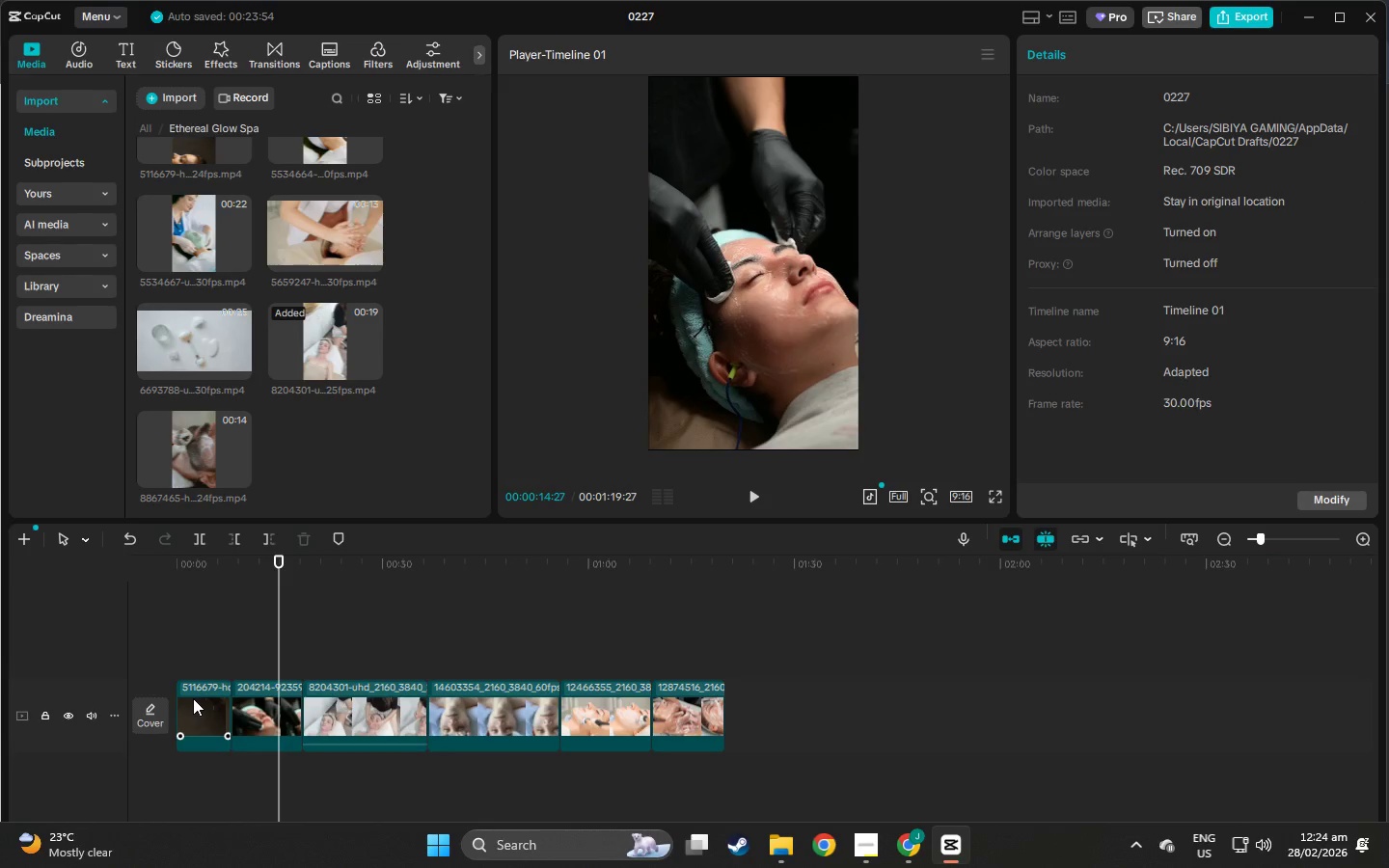 
right_click([193, 698])
 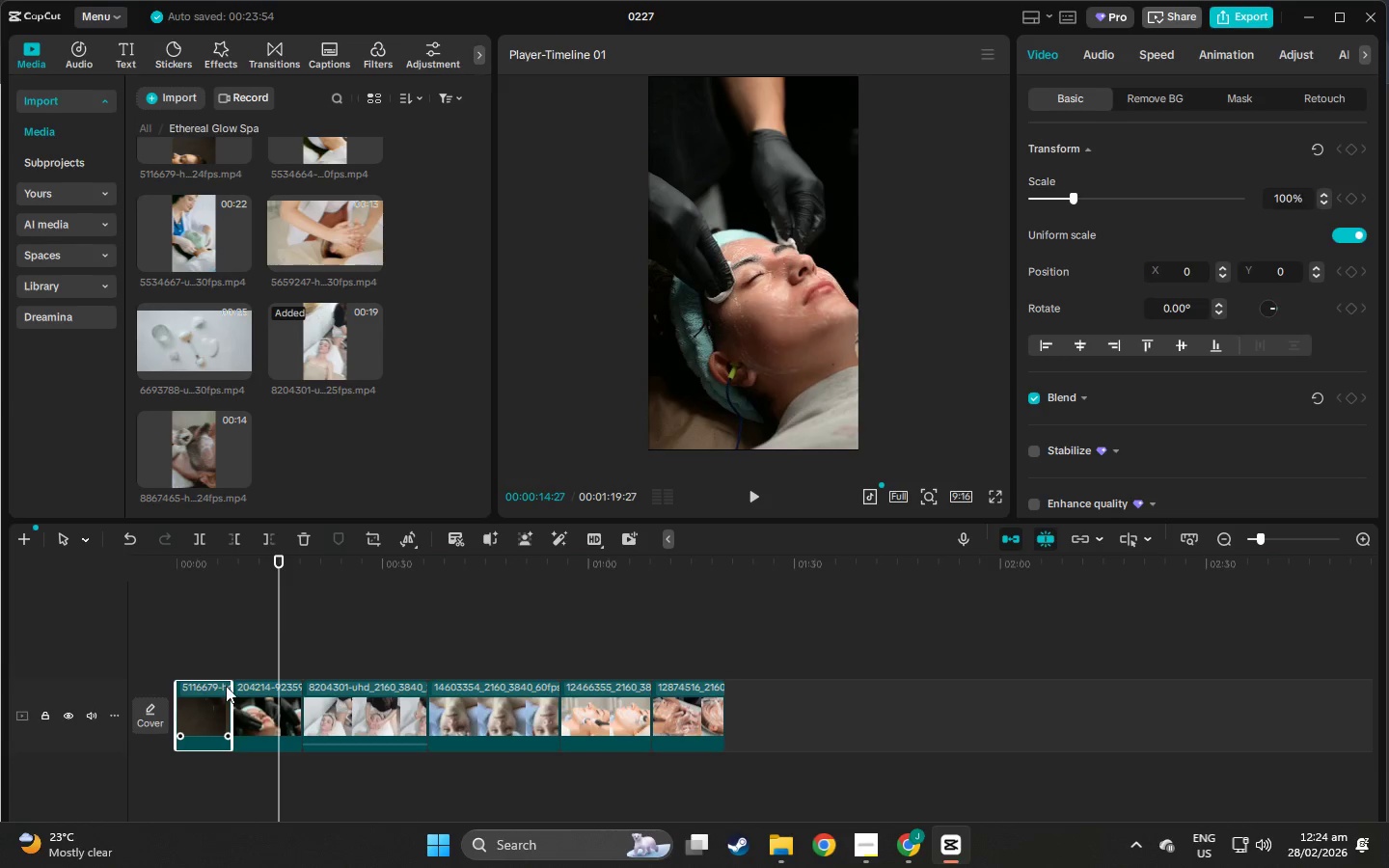 
right_click([188, 701])
 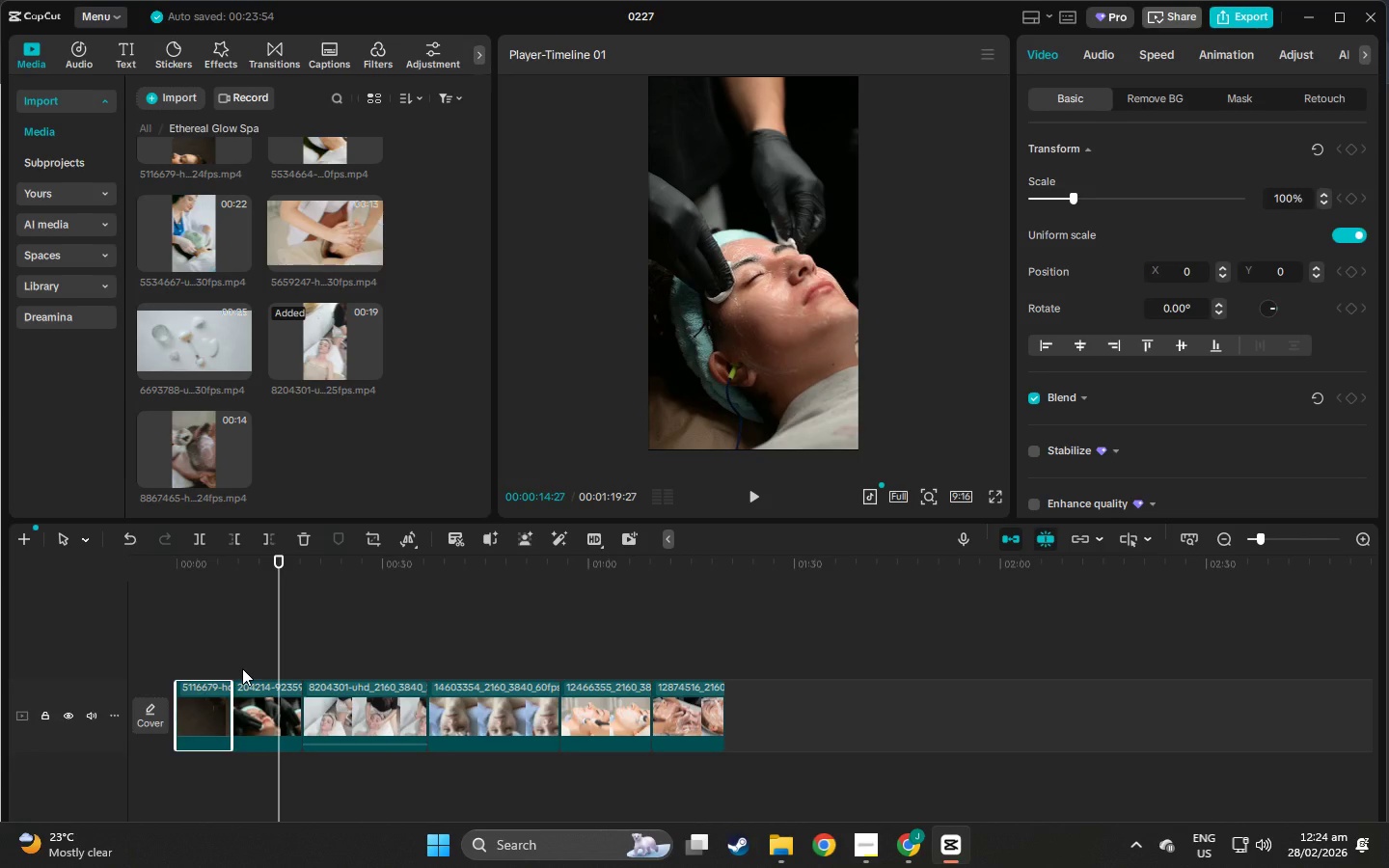 
right_click([204, 693])
 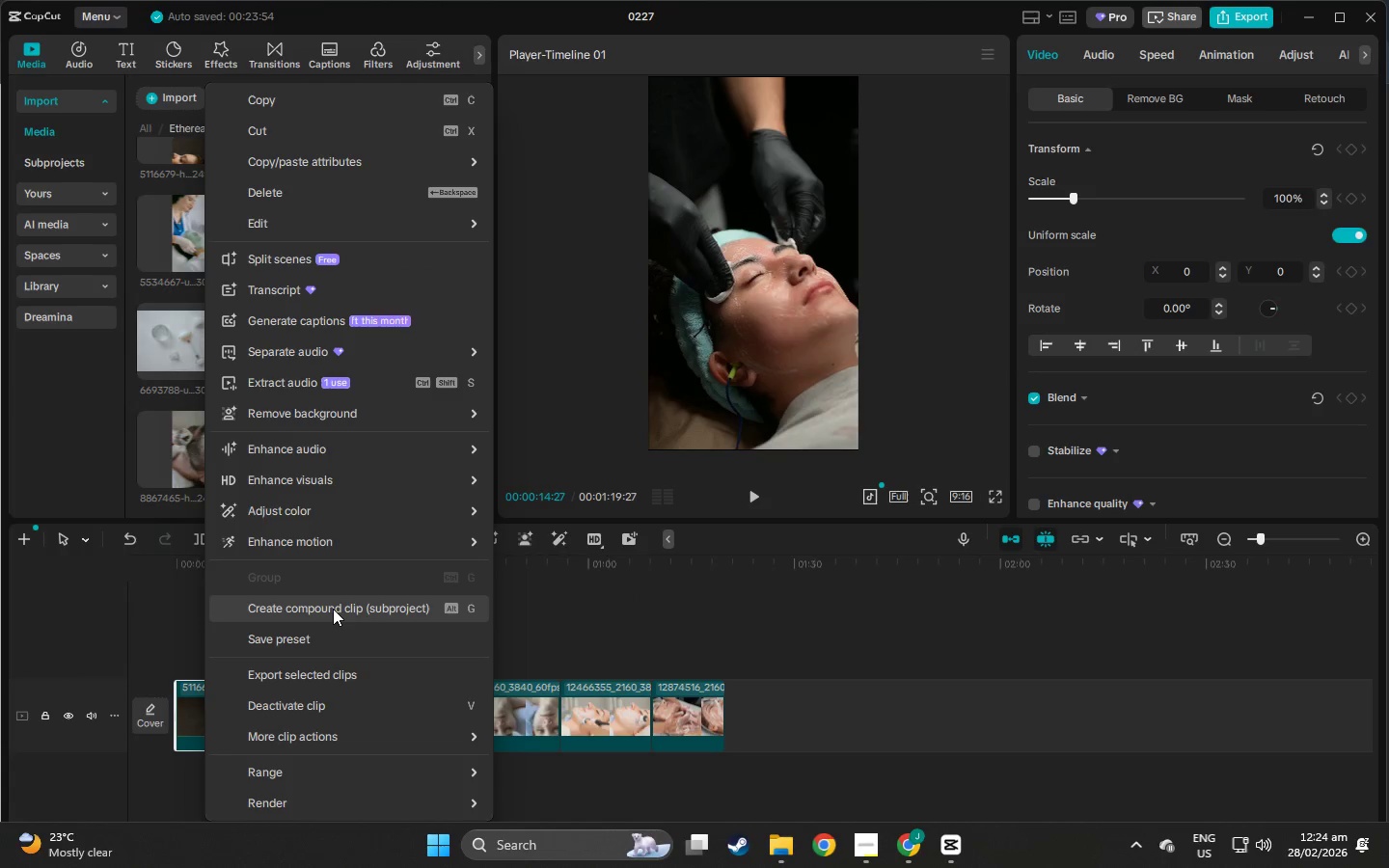 
wait(7.53)
 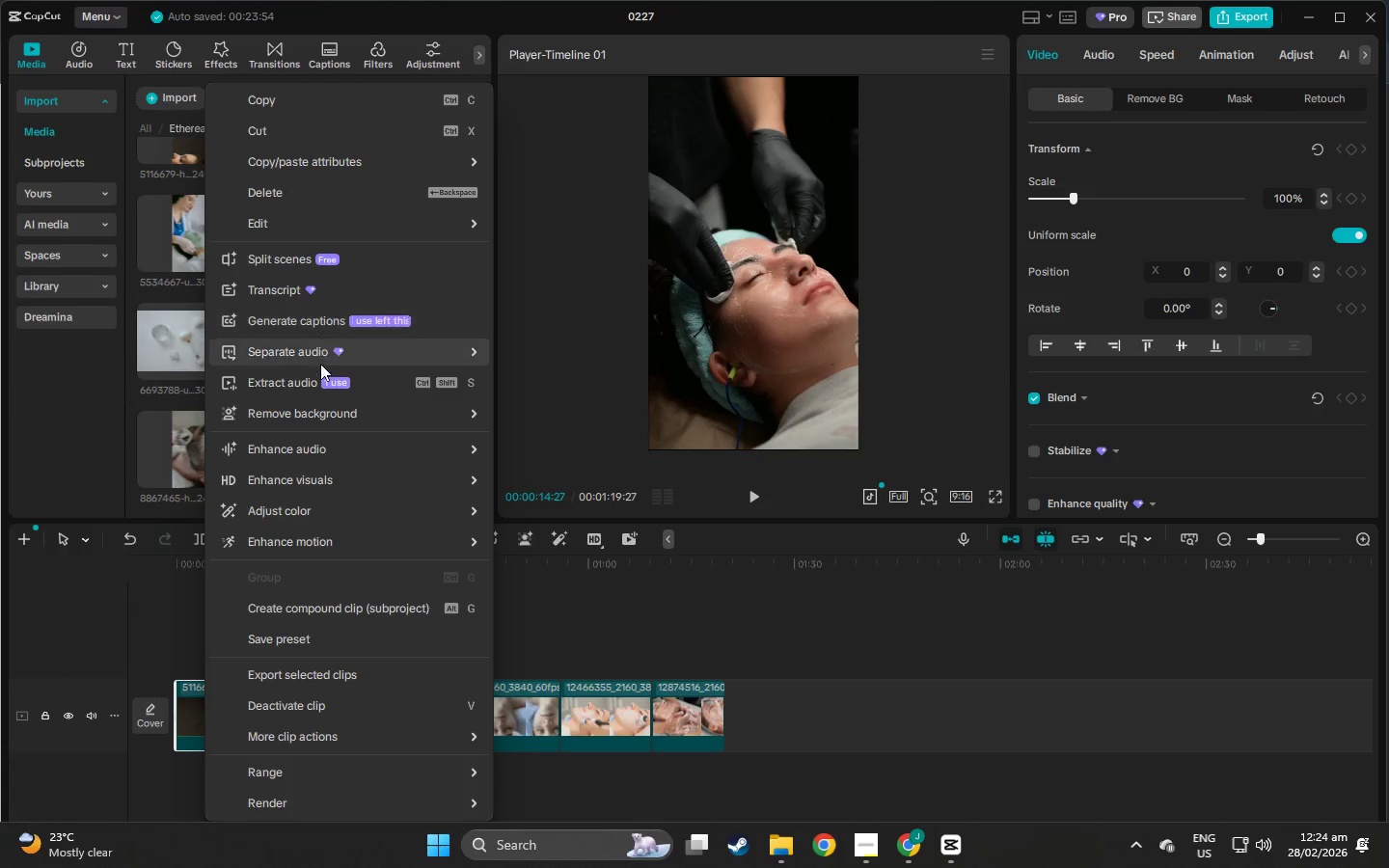 
left_click([334, 612])
 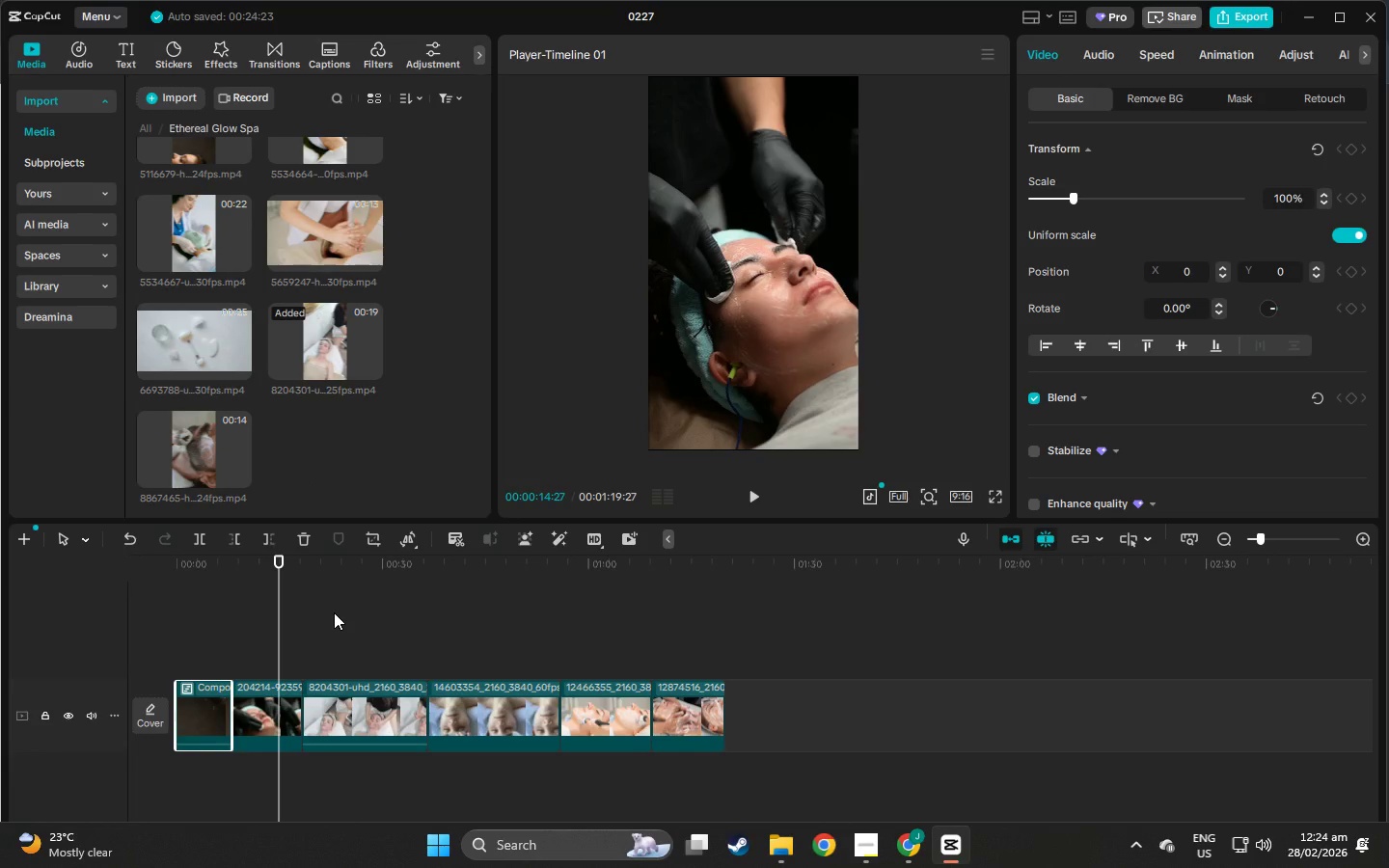 
key(Control+Z)
 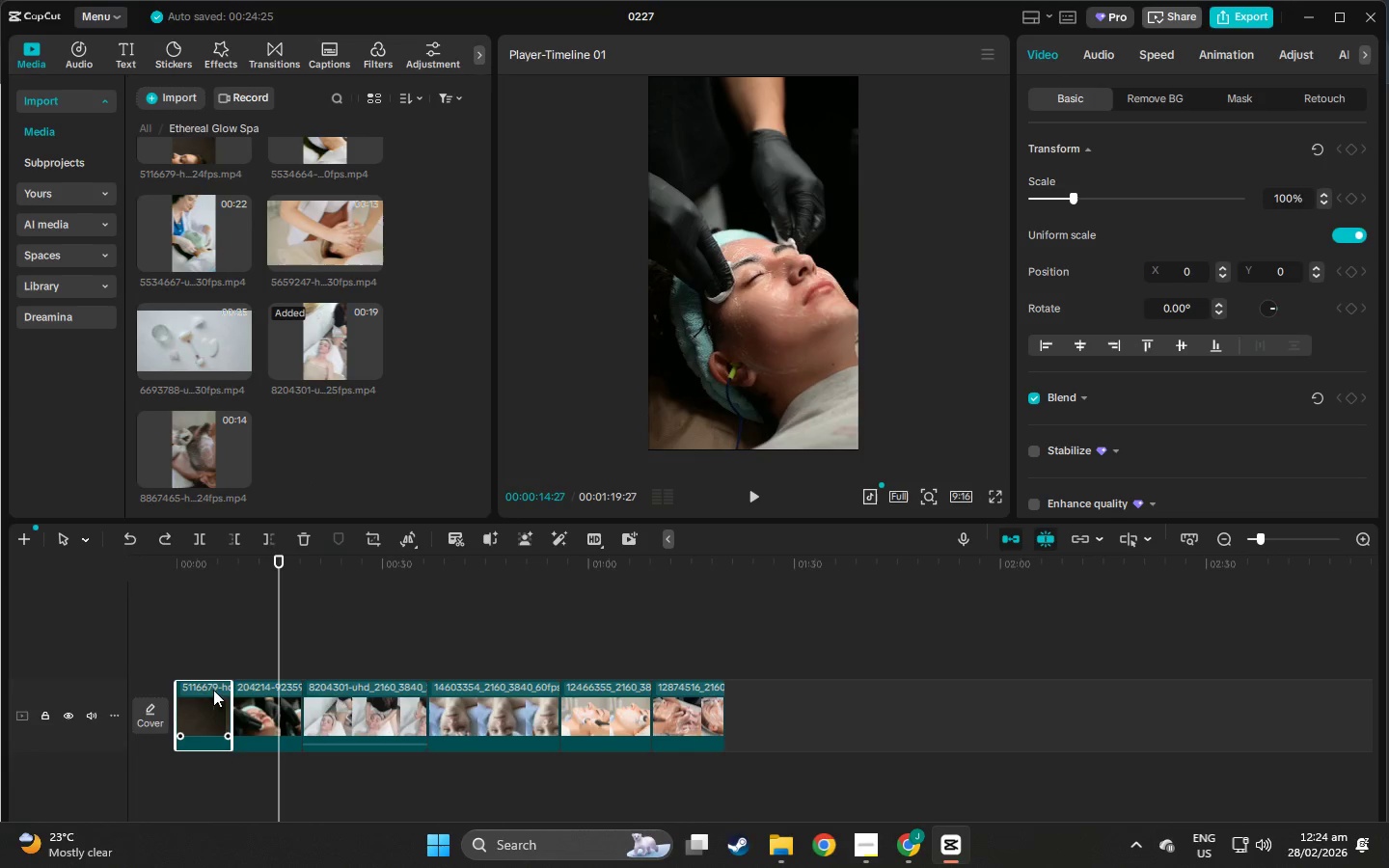 
left_click([206, 691])
 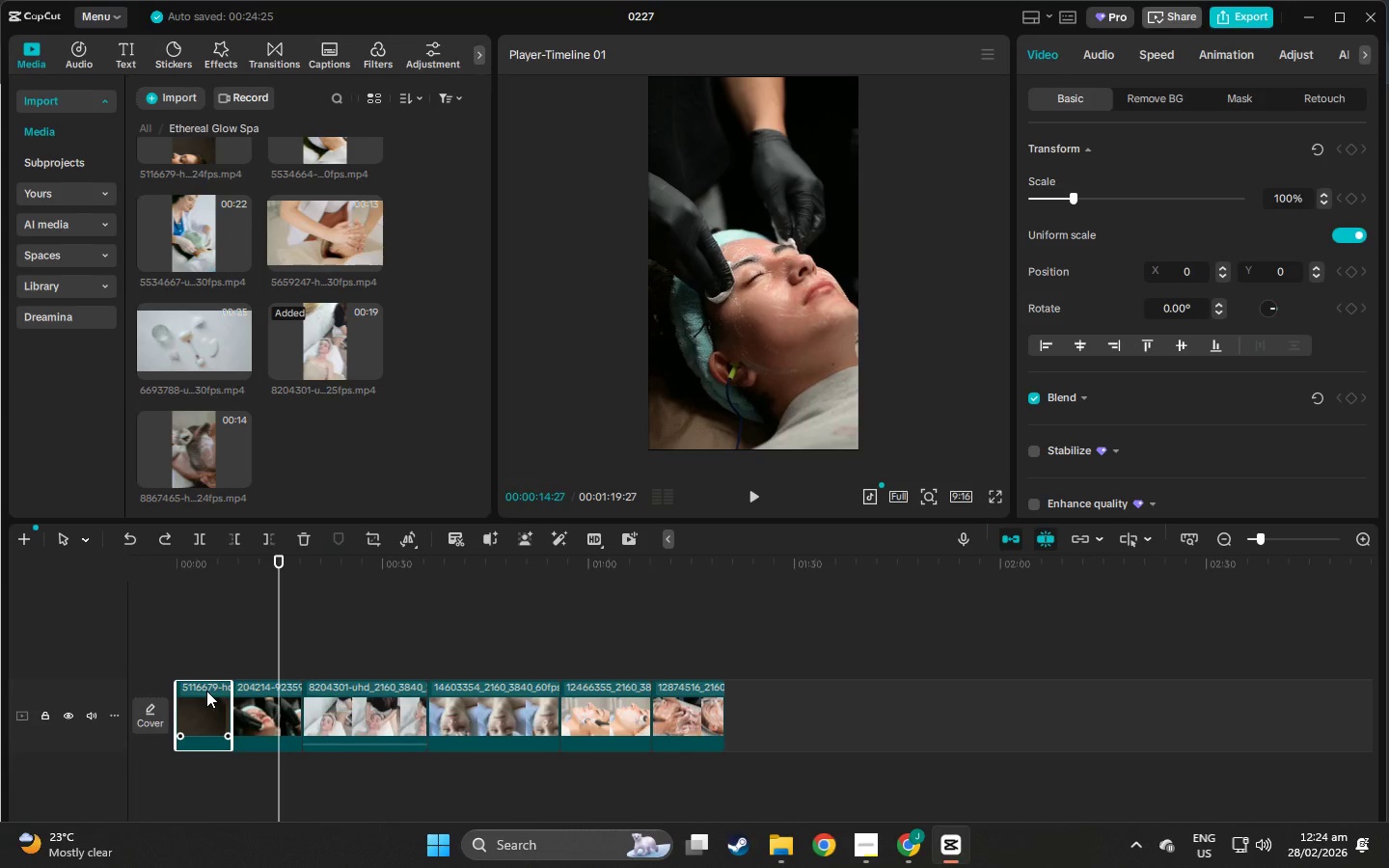 
right_click([206, 691])
 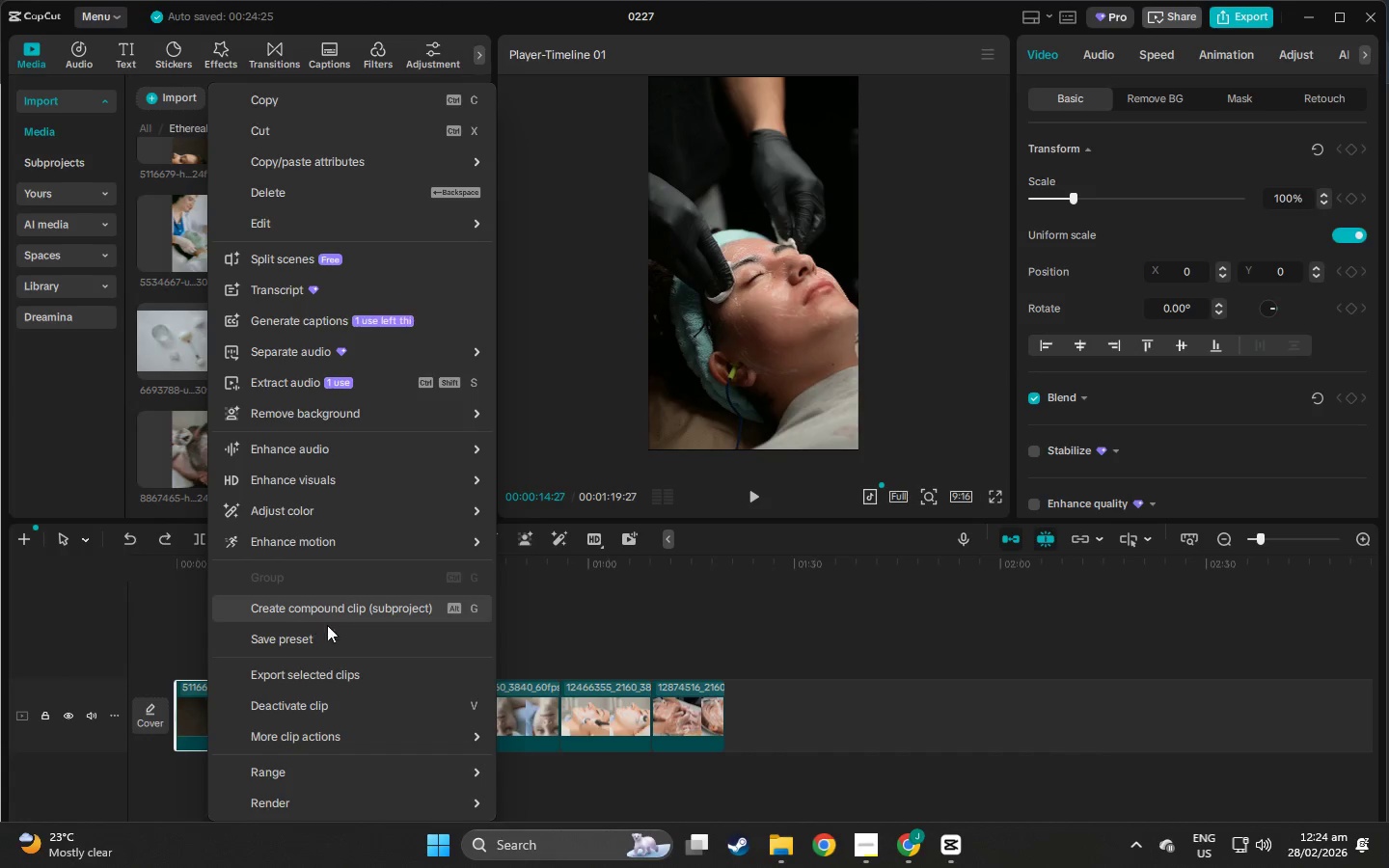 
mouse_move([336, 757])
 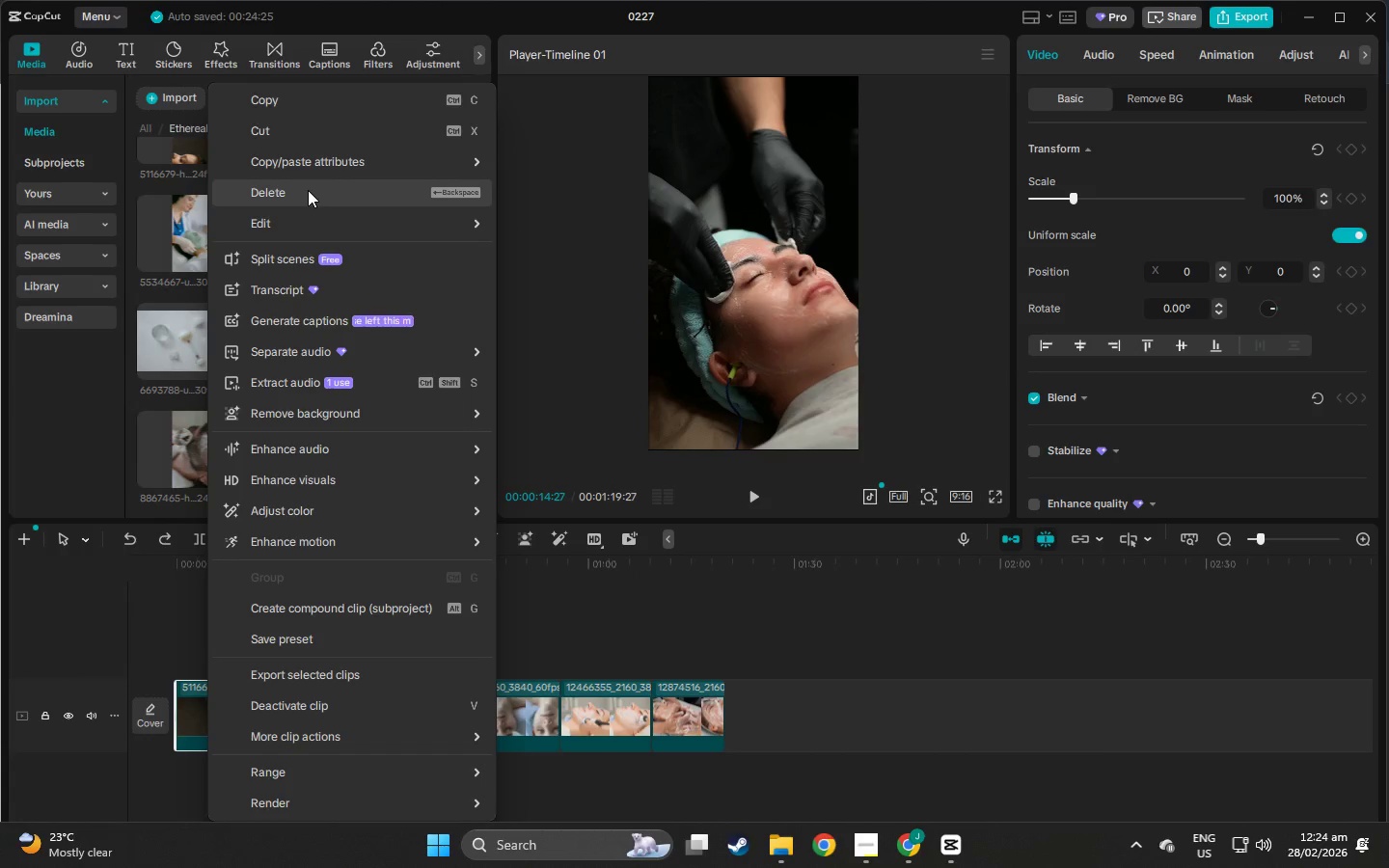 
wait(18.97)
 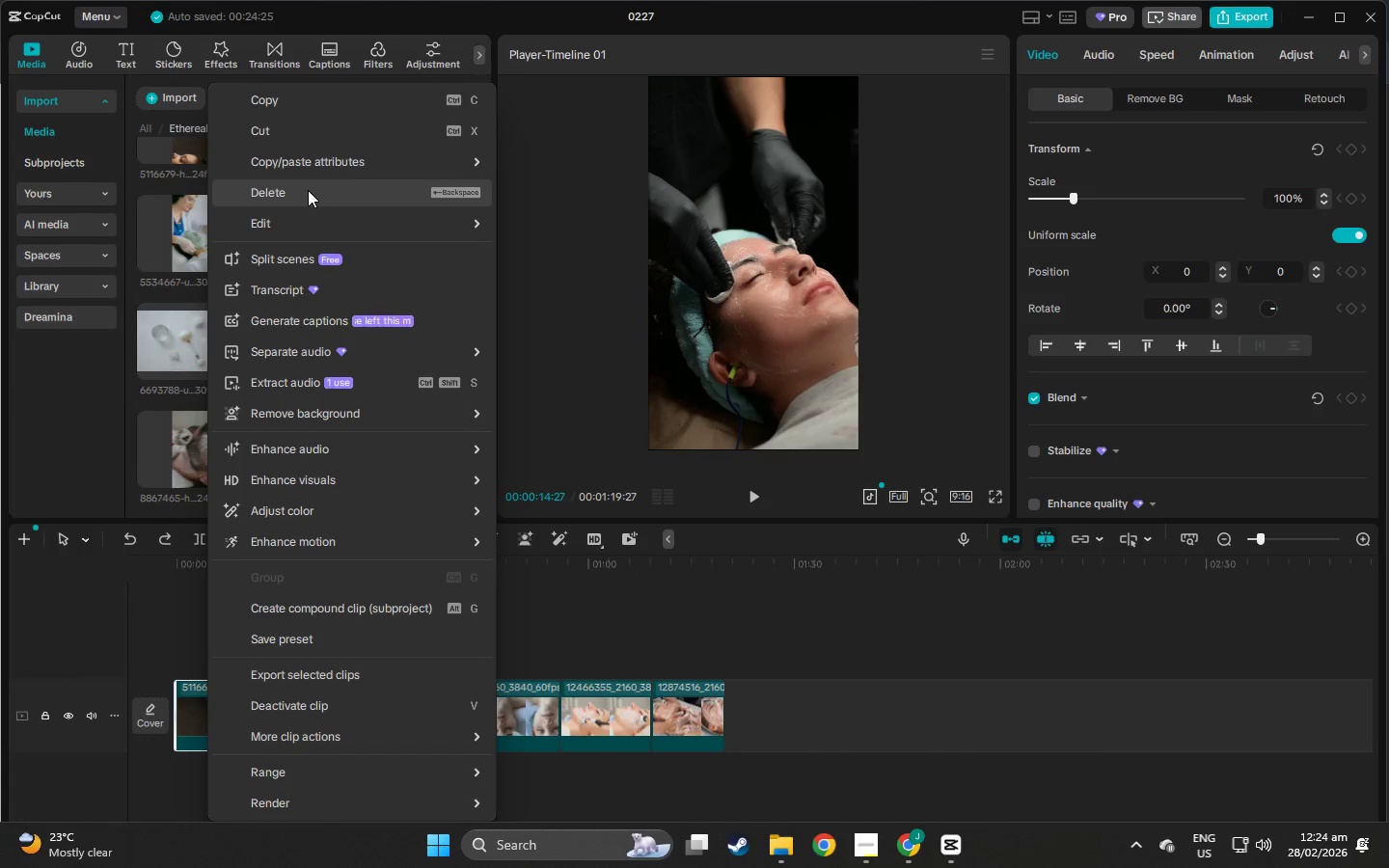 
double_click([1166, 52])
 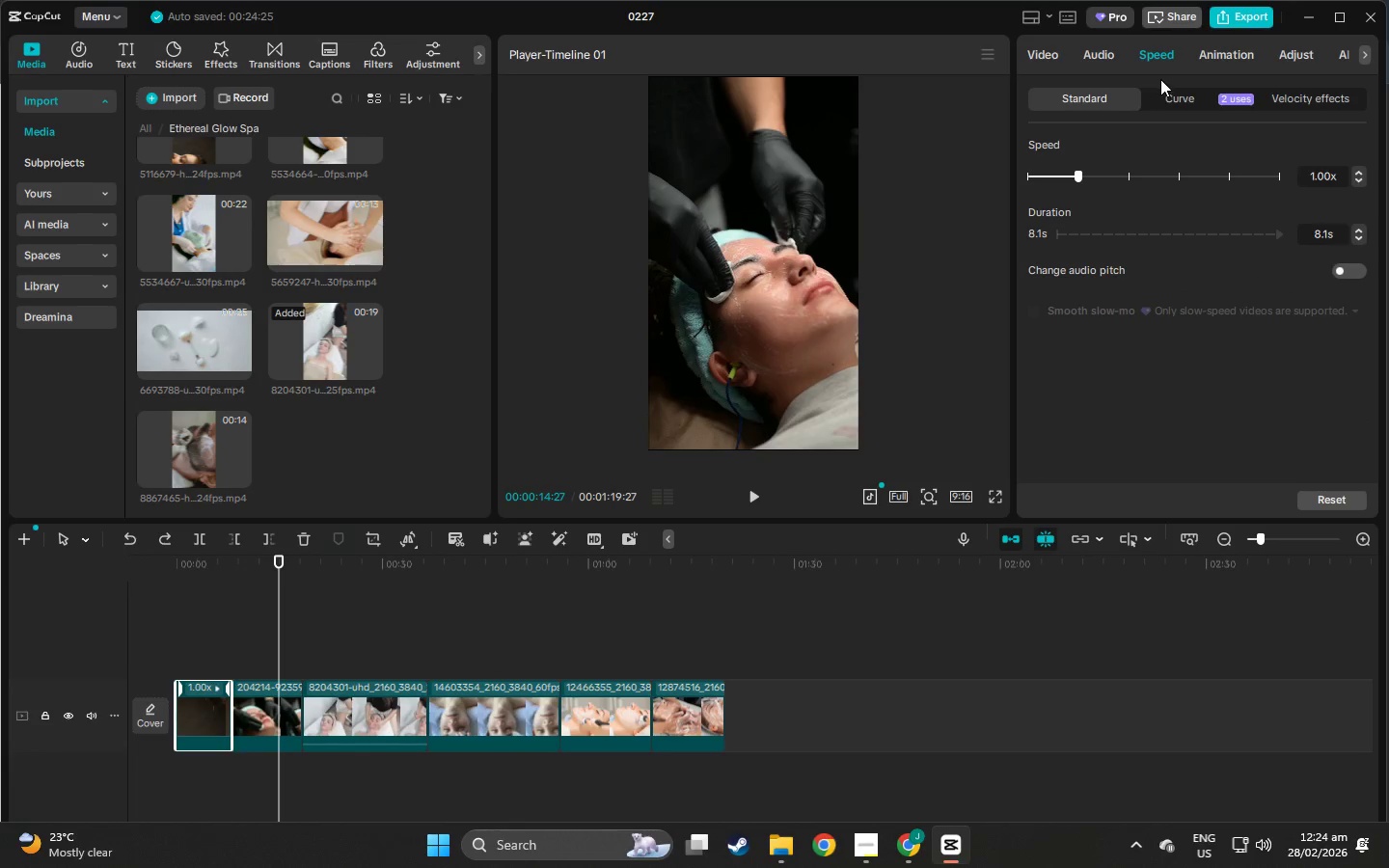 
left_click([1168, 88])
 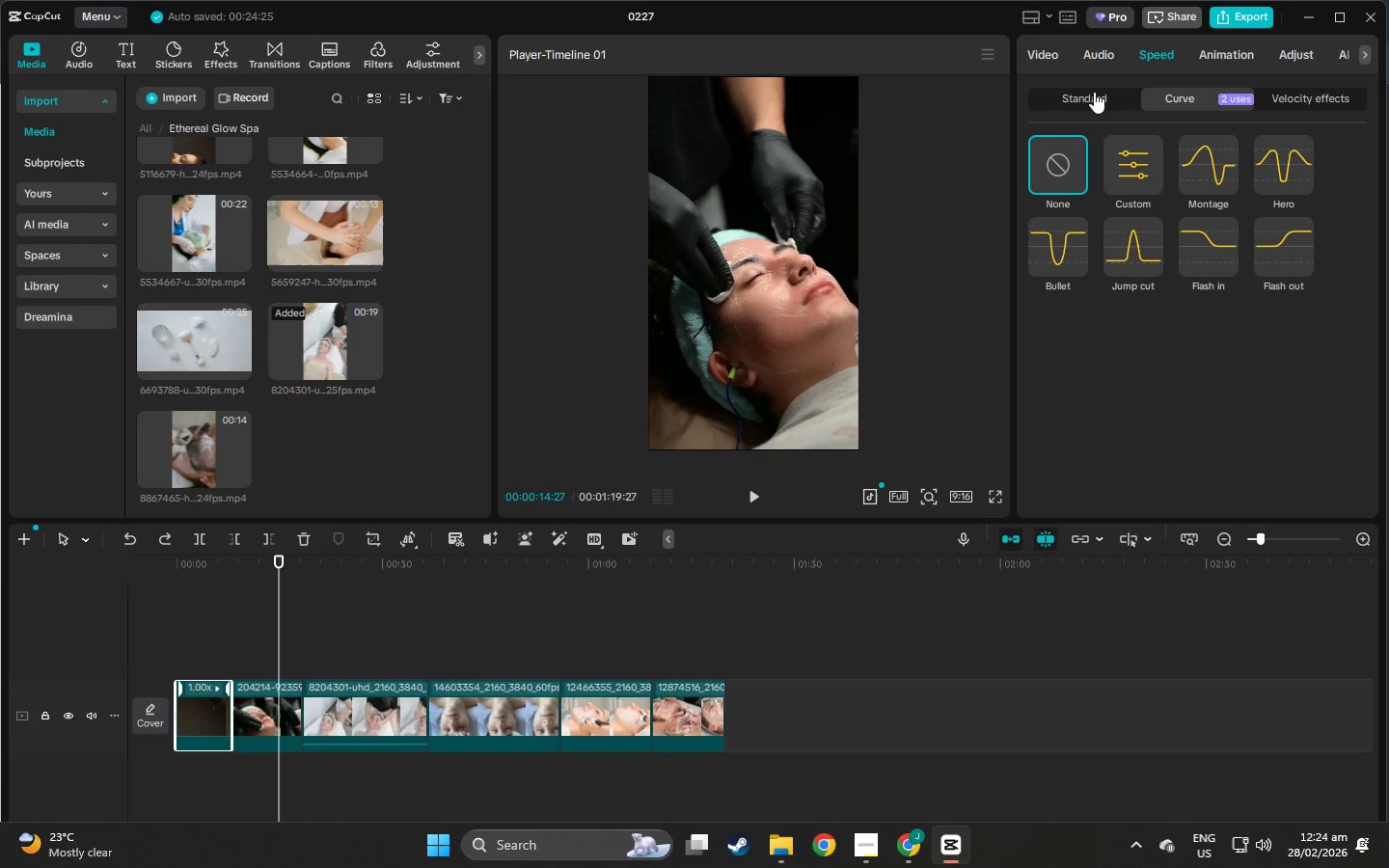 
left_click([1145, 179])
 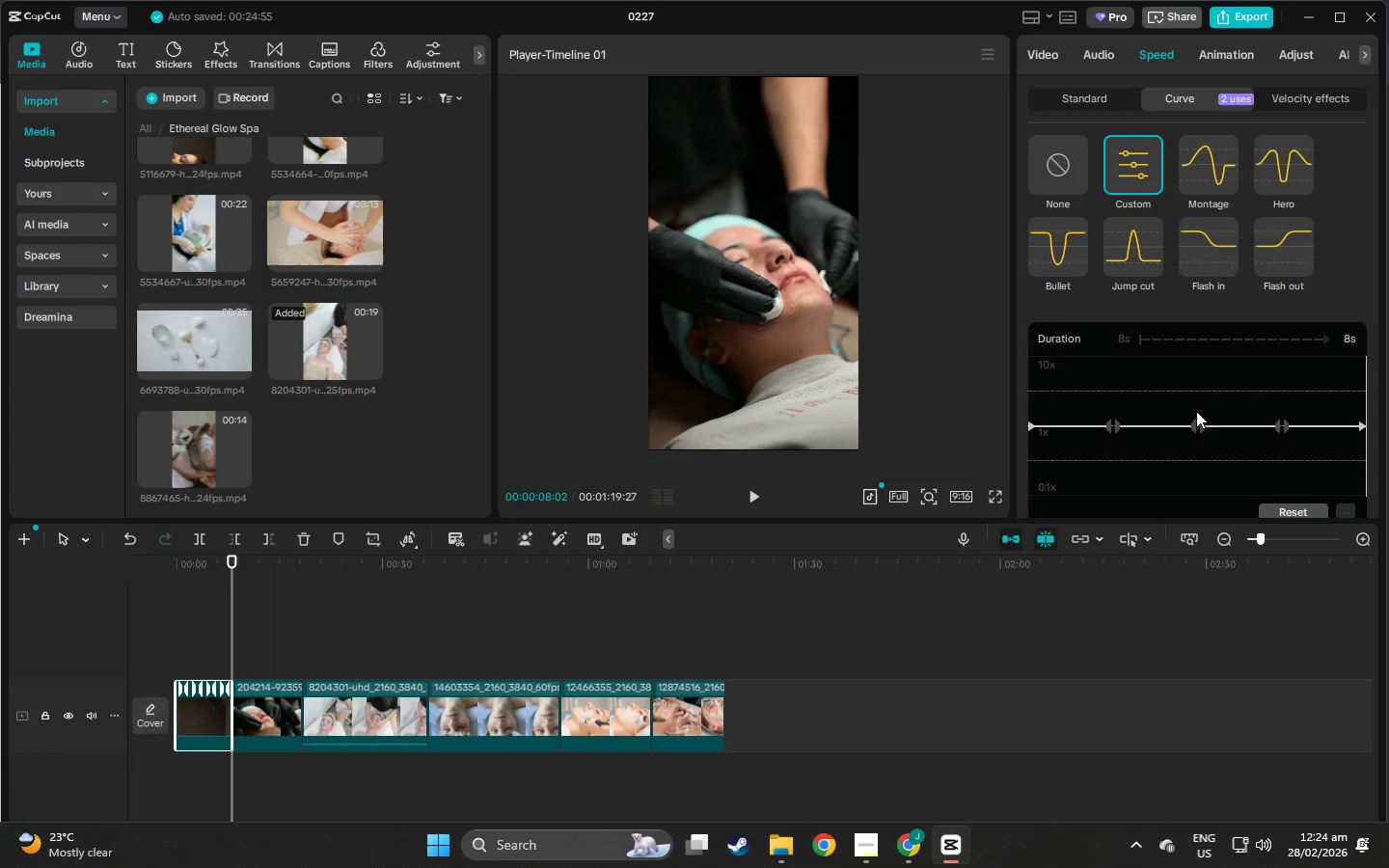 
scroll: coordinate [1118, 282], scroll_direction: down, amount: 3.0
 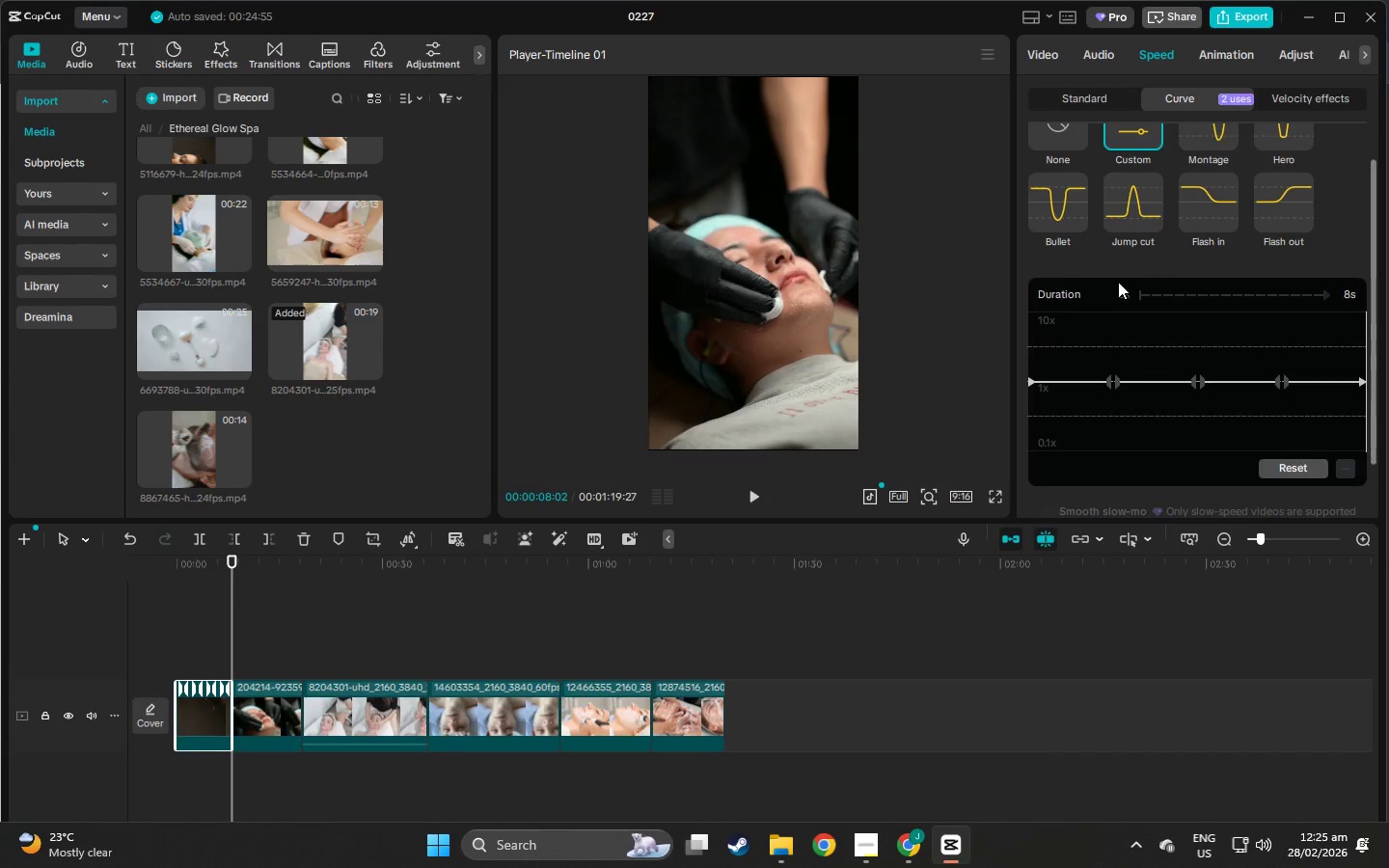 
scroll: coordinate [1120, 283], scroll_direction: up, amount: 2.0
 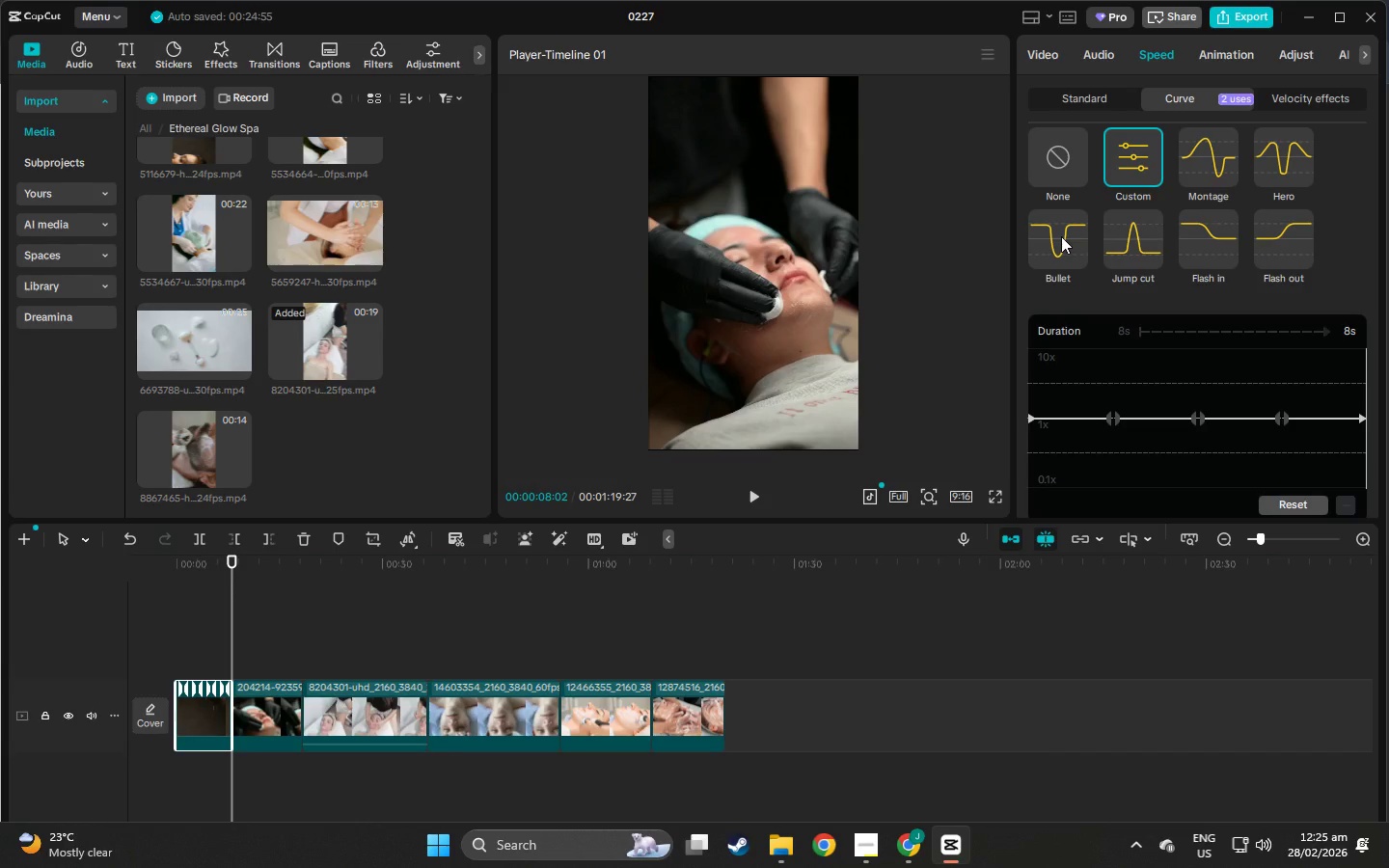 
left_click([1061, 236])
 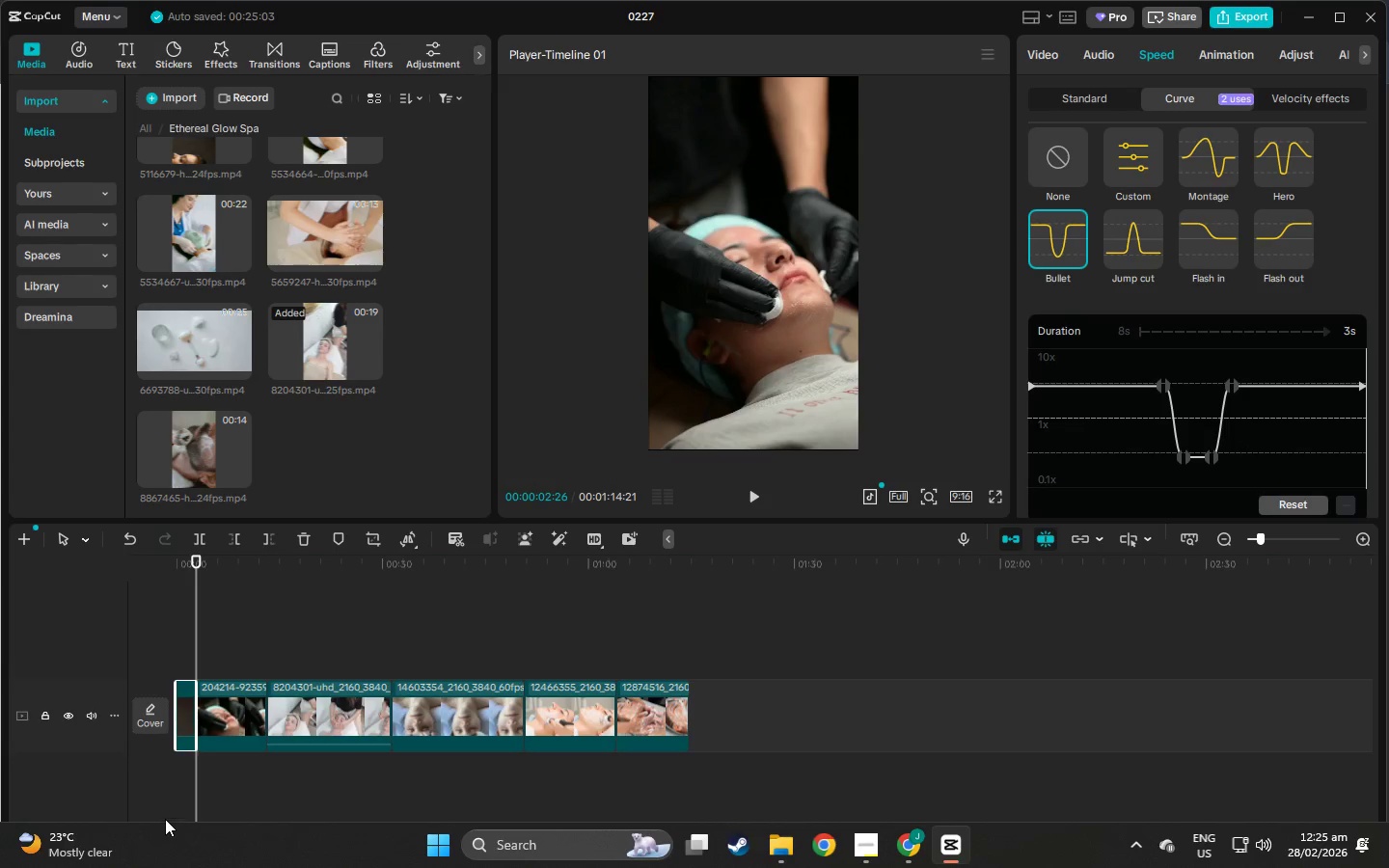 
key(Space)
 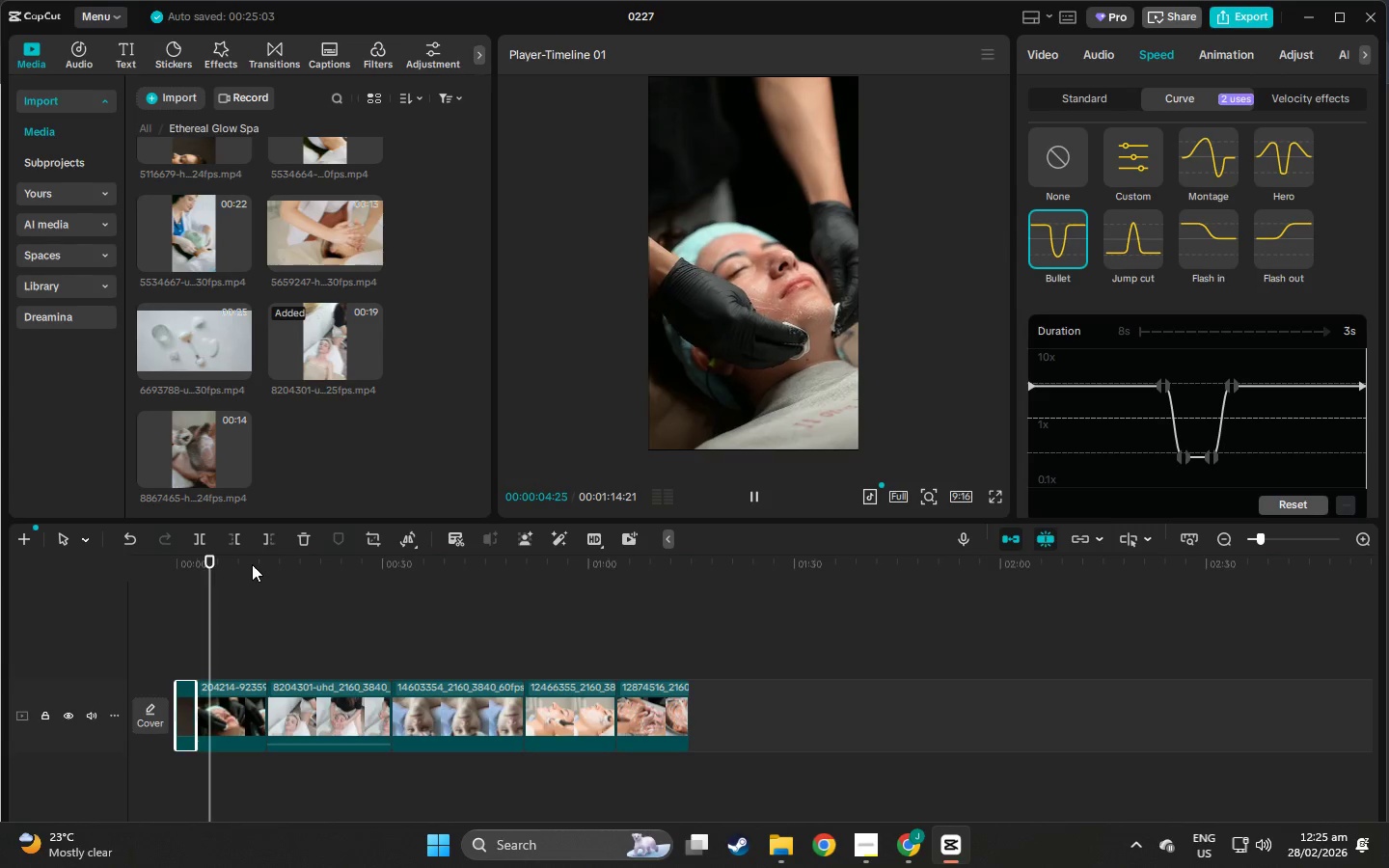 
left_click_drag(start_coordinate=[213, 554], to_coordinate=[109, 583])
 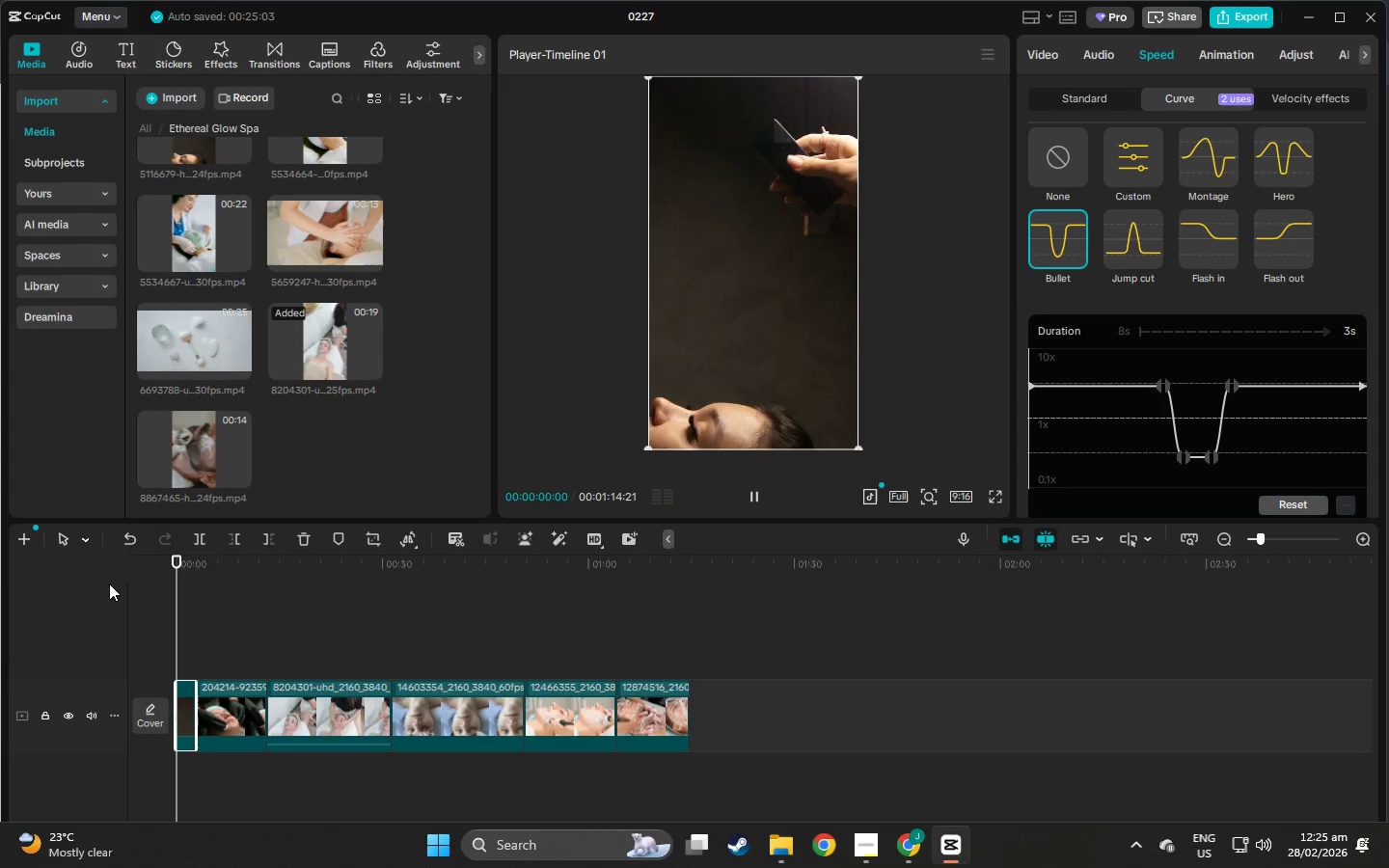 
key(Space)
 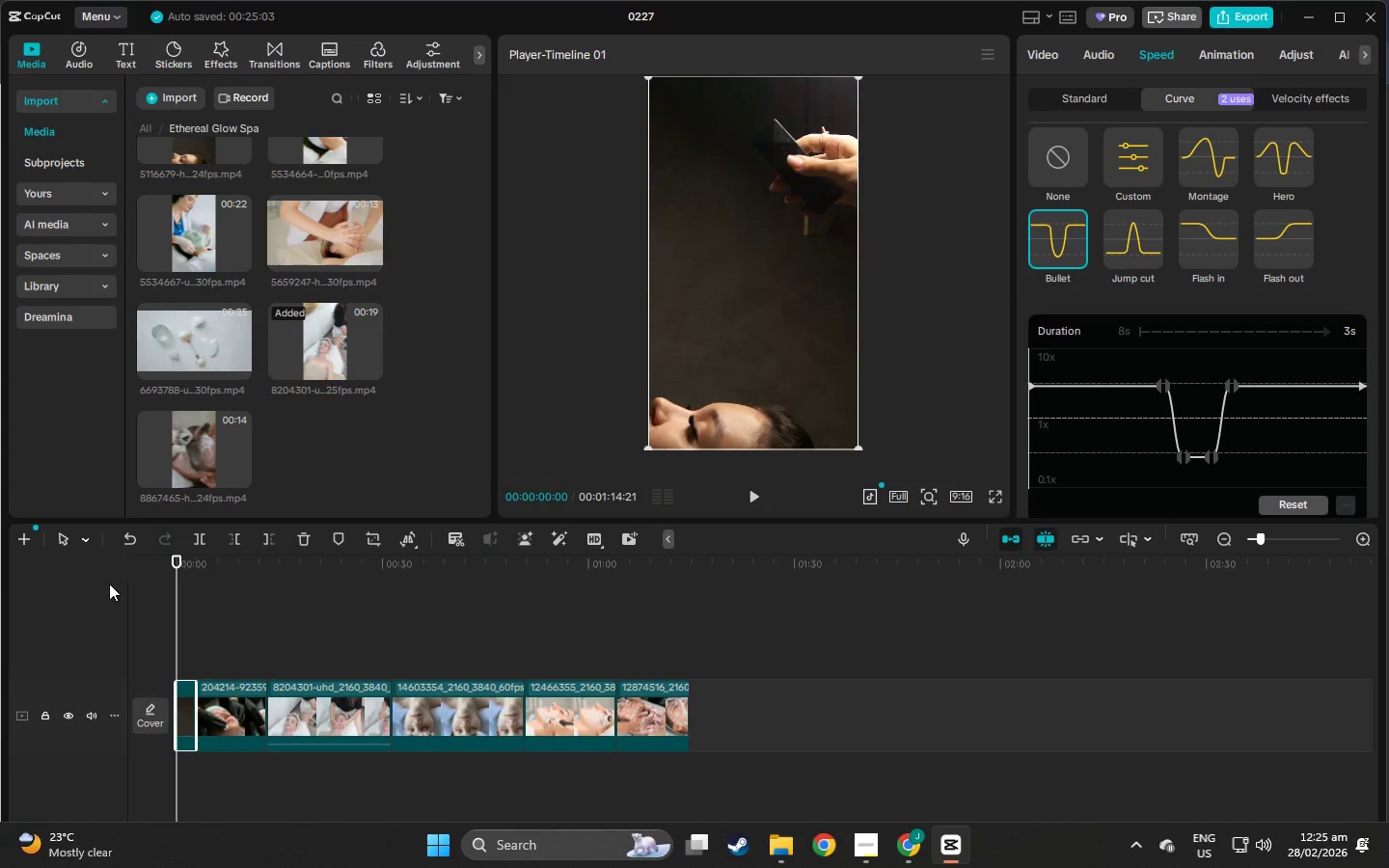 
key(Space)
 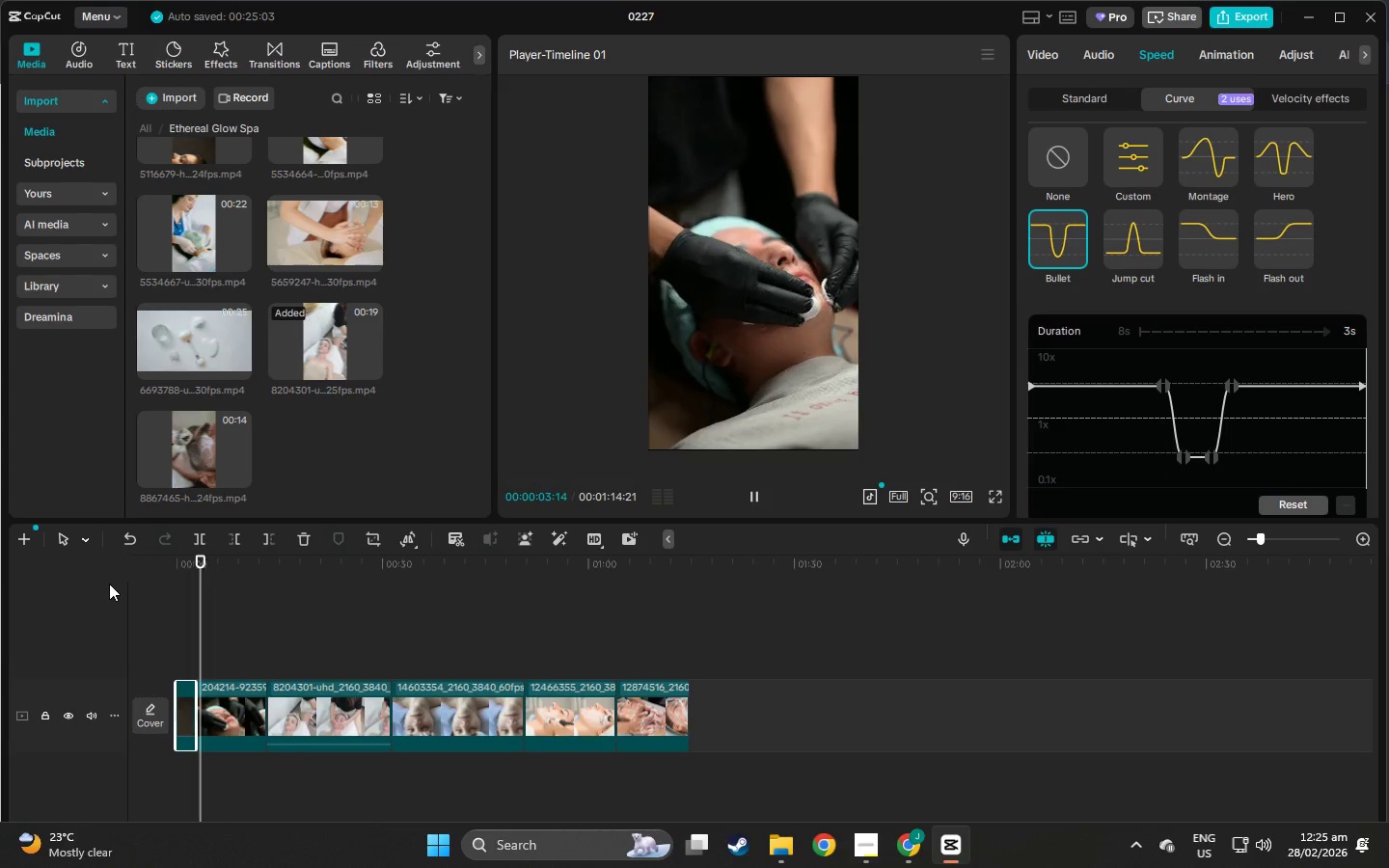 
key(Space)
 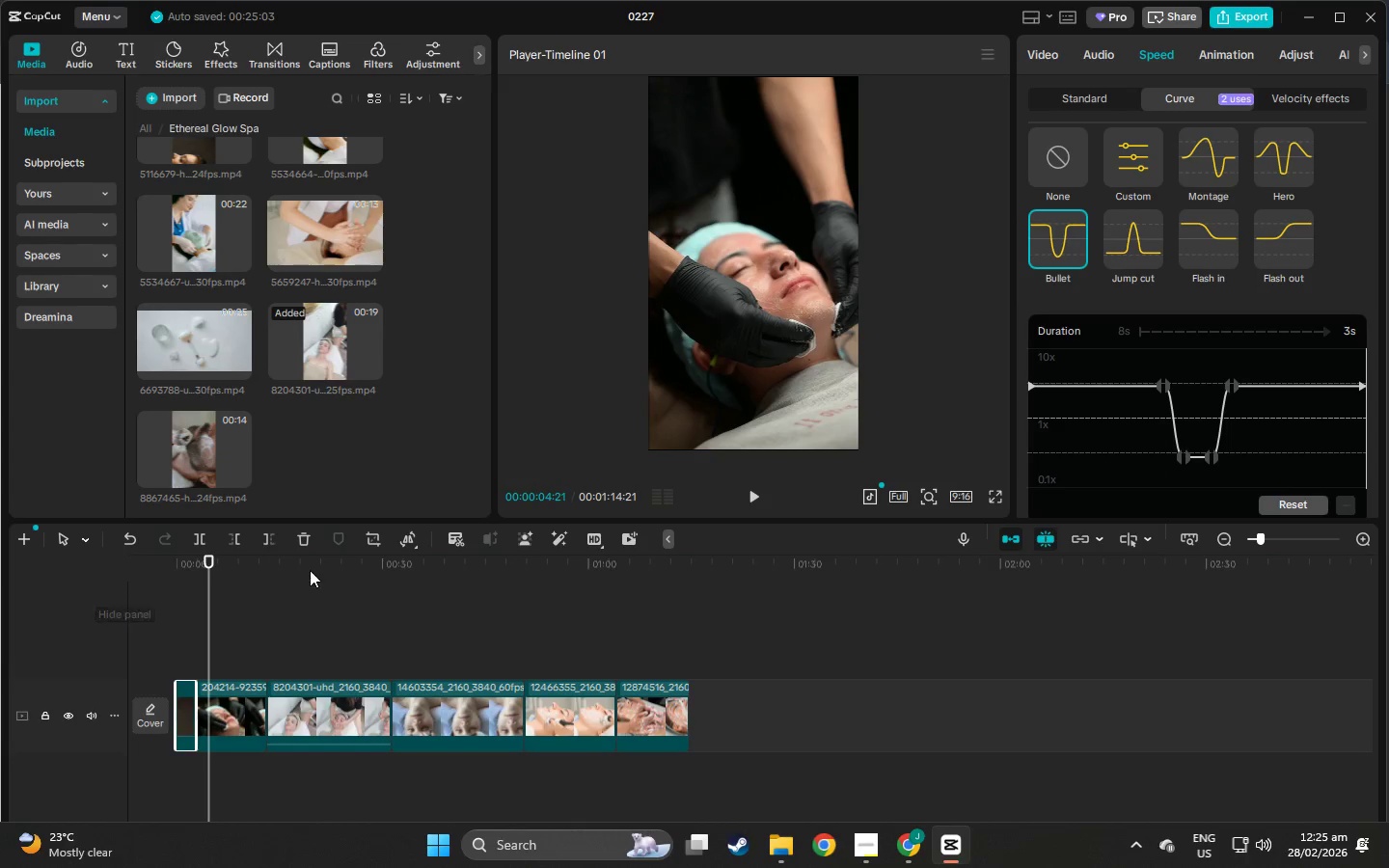 
key(Control+Z)
 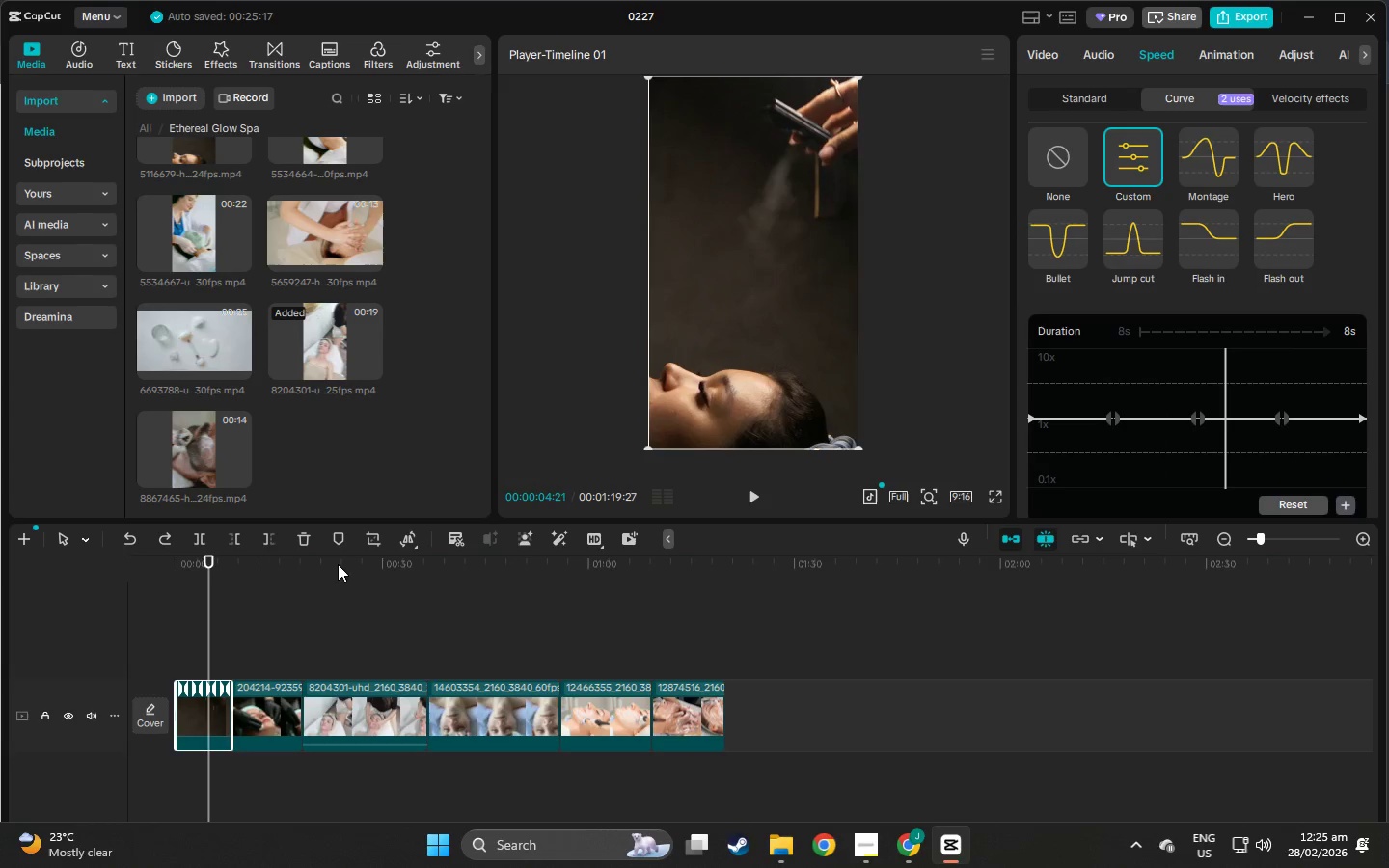 
key(Control+Z)
 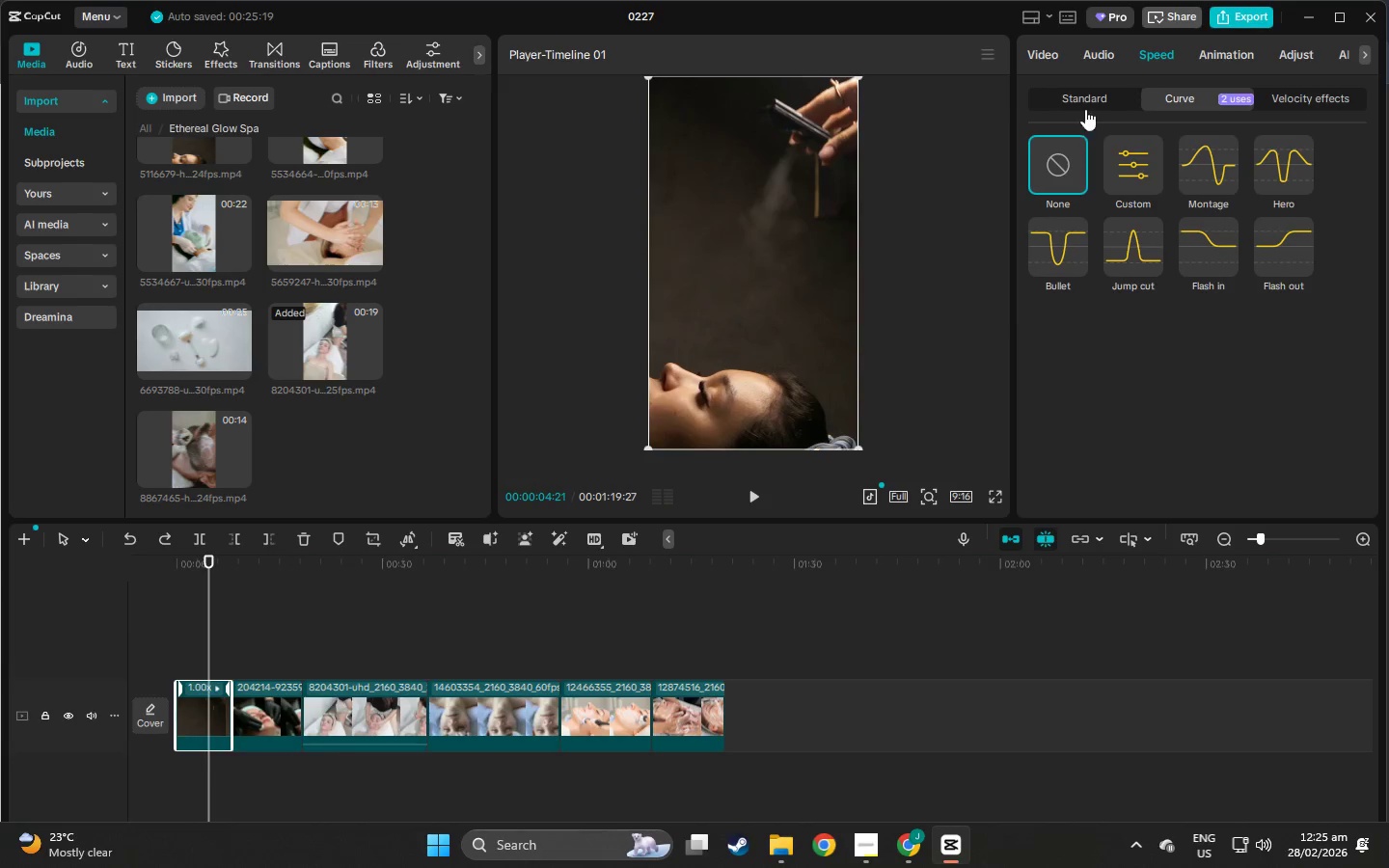 
left_click([1081, 109])
 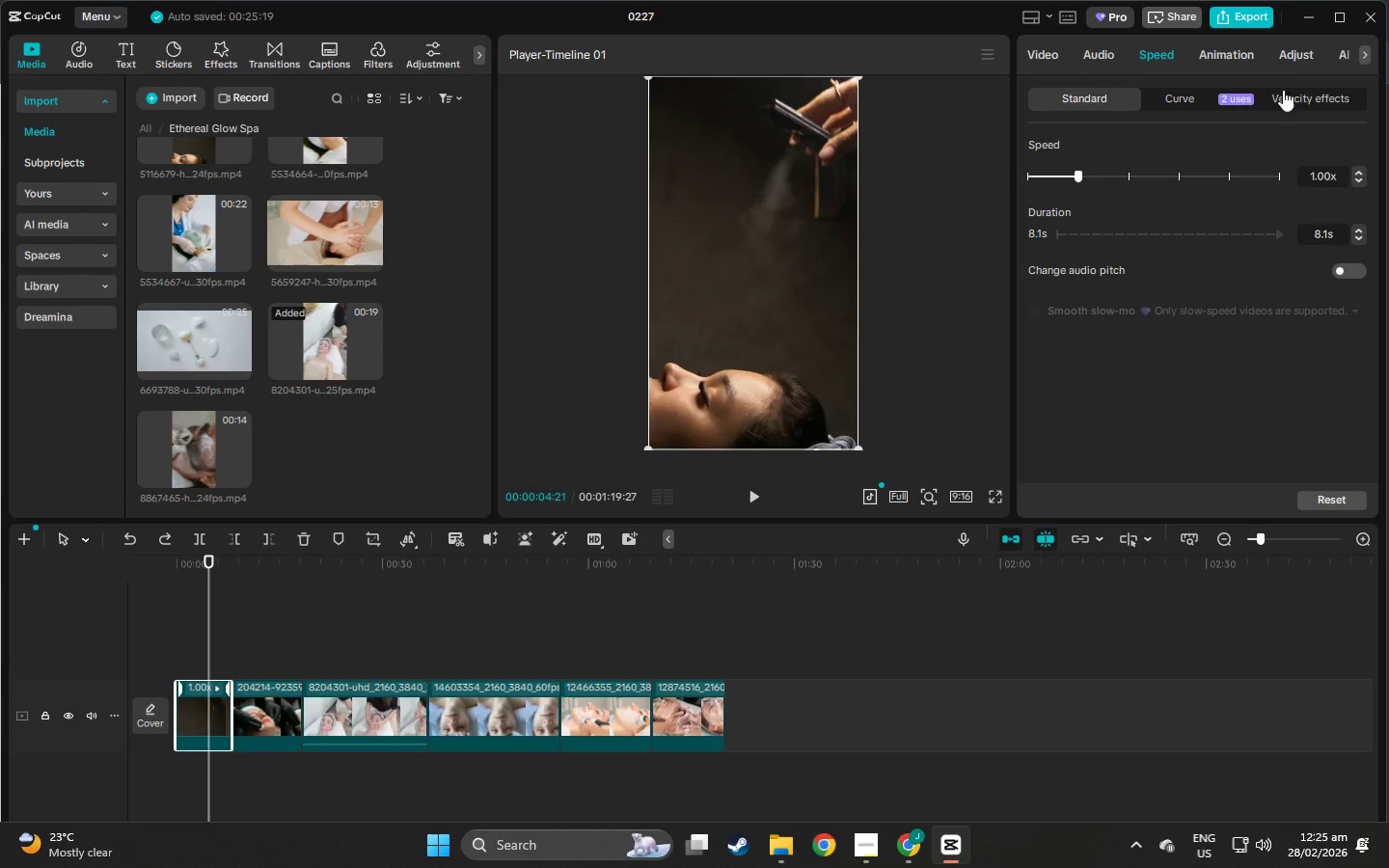 
left_click([1297, 95])
 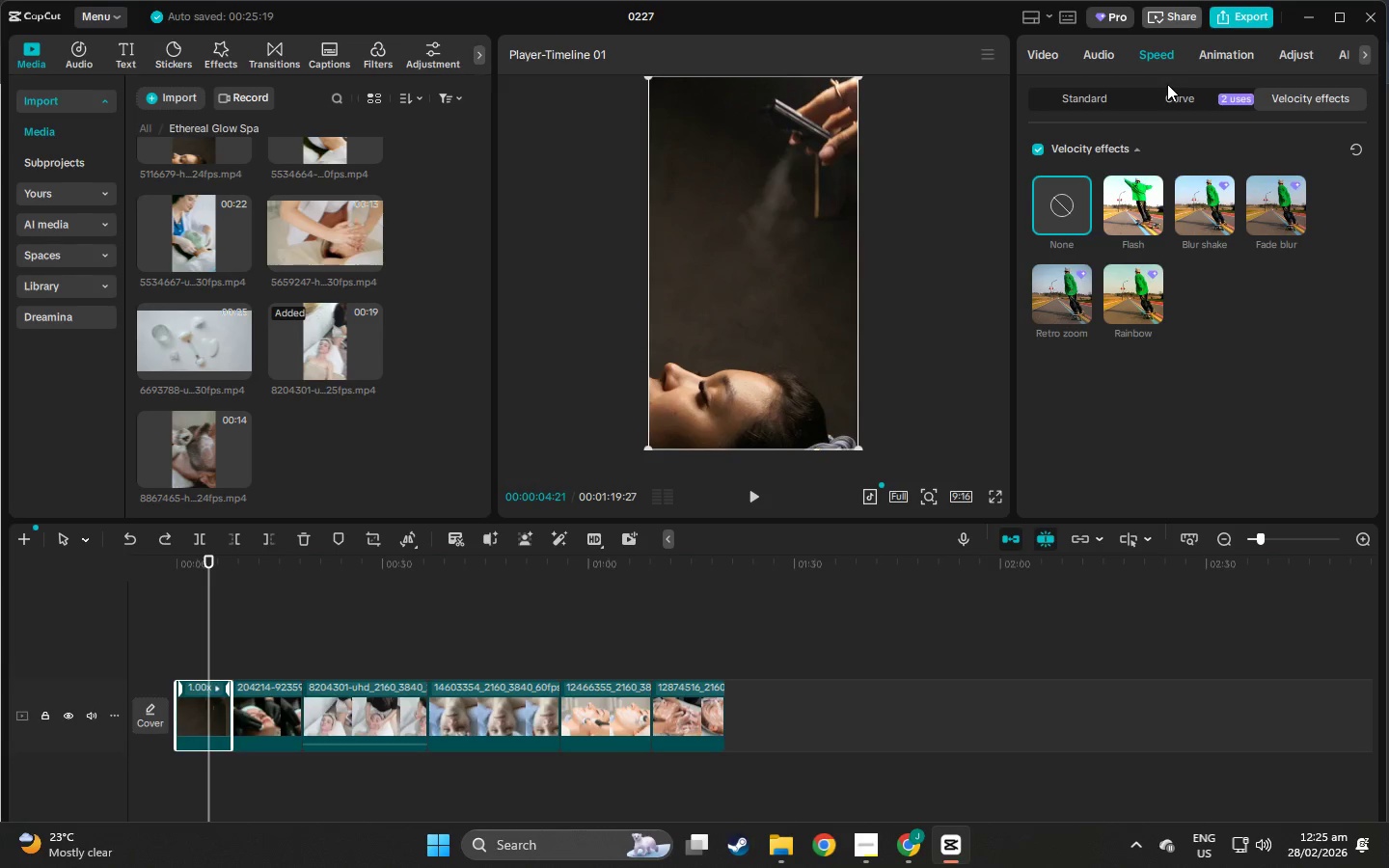 
left_click([1221, 54])
 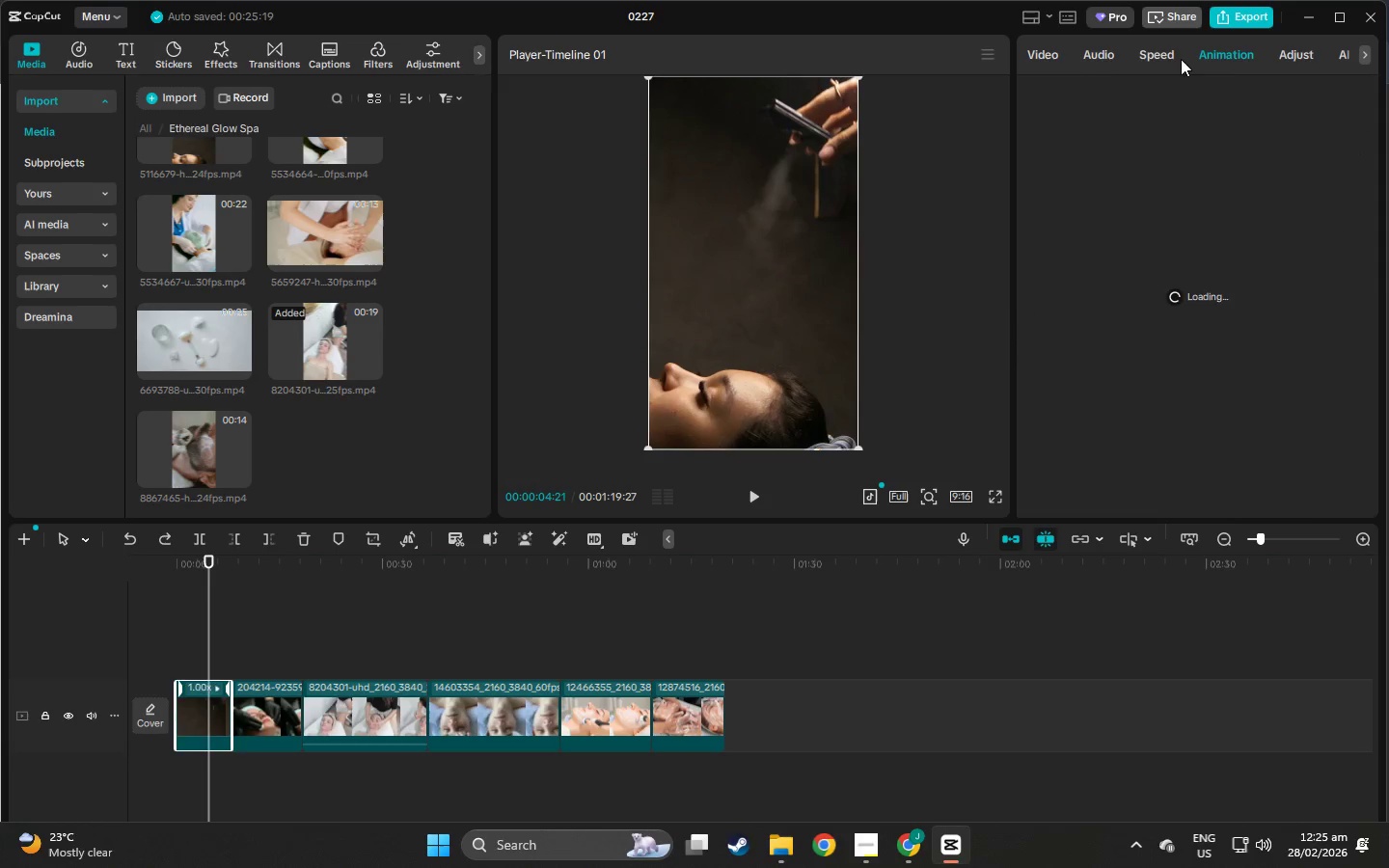 
mouse_move([1085, 46])
 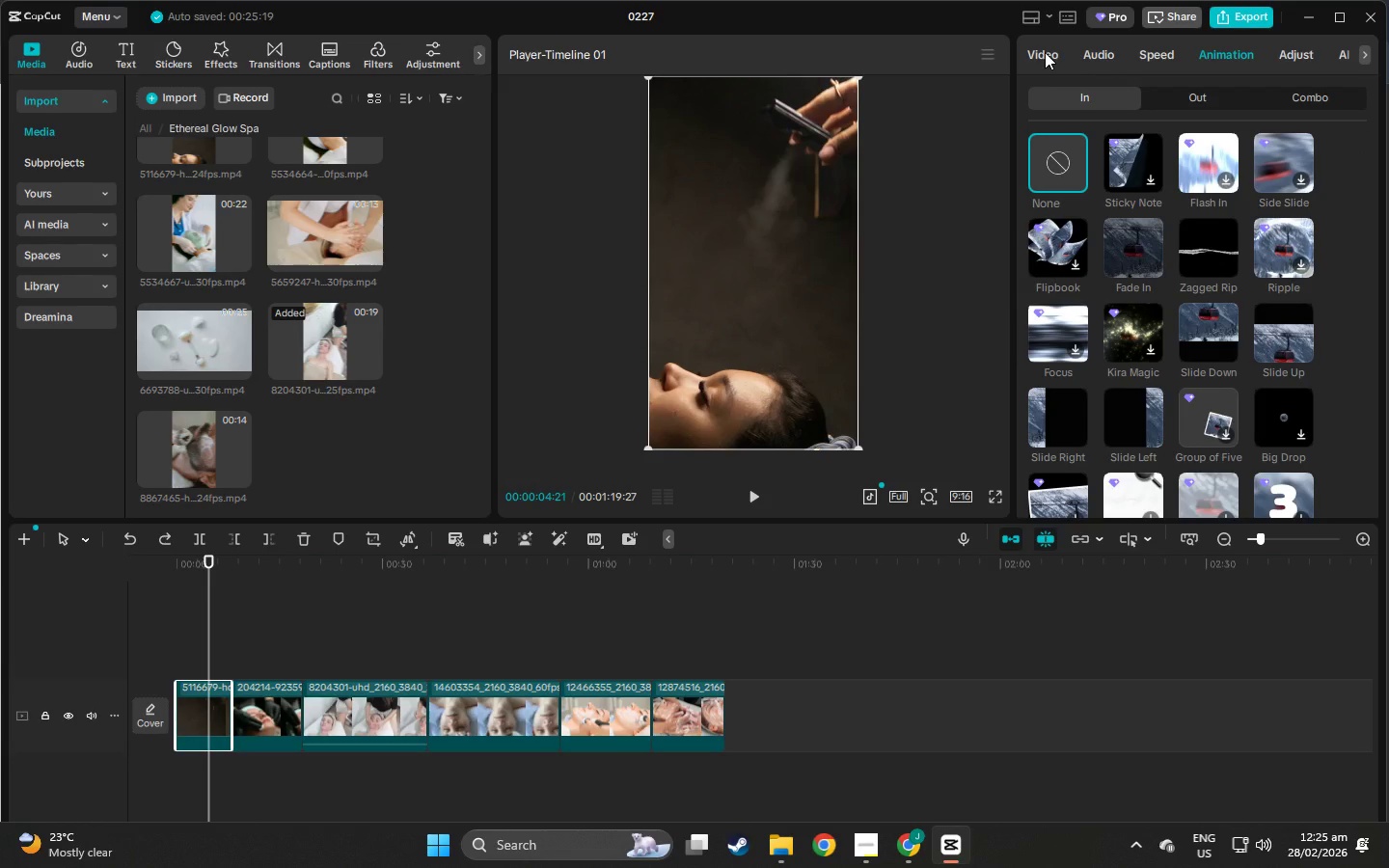 
left_click([1045, 52])
 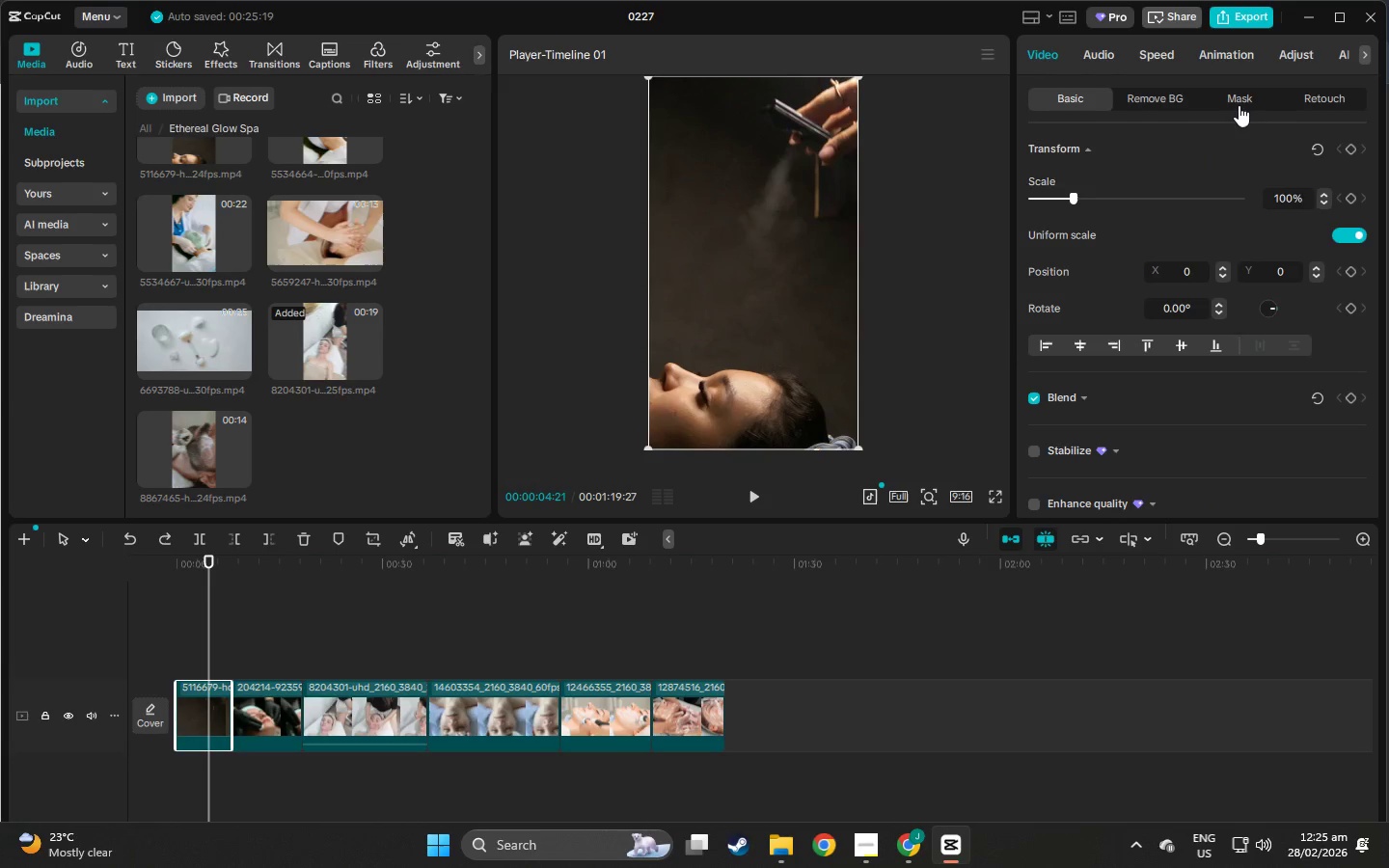 
left_click([1078, 151])
 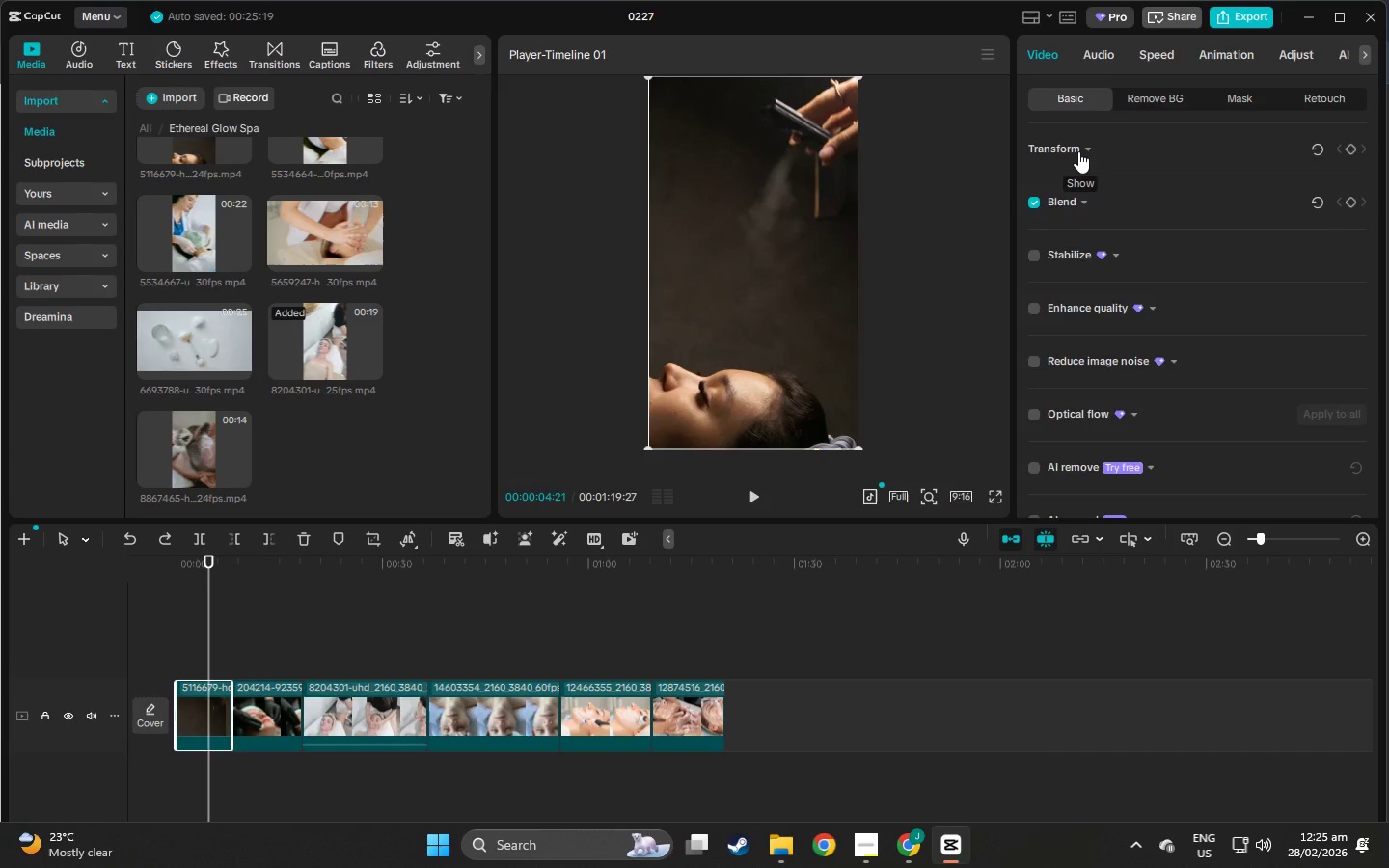 
left_click([1078, 151])
 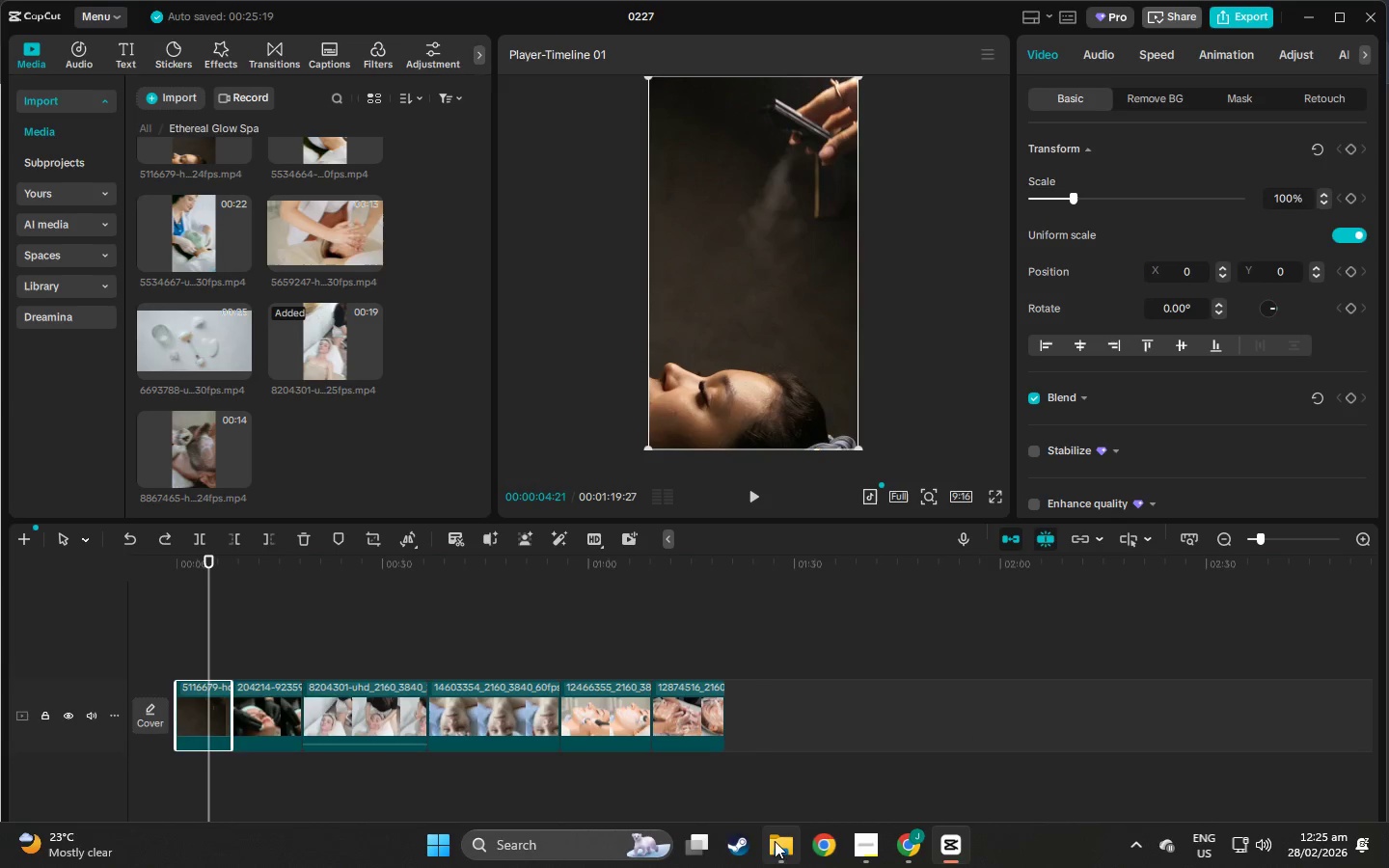 
scroll: coordinate [979, 697], scroll_direction: down, amount: 4.0
 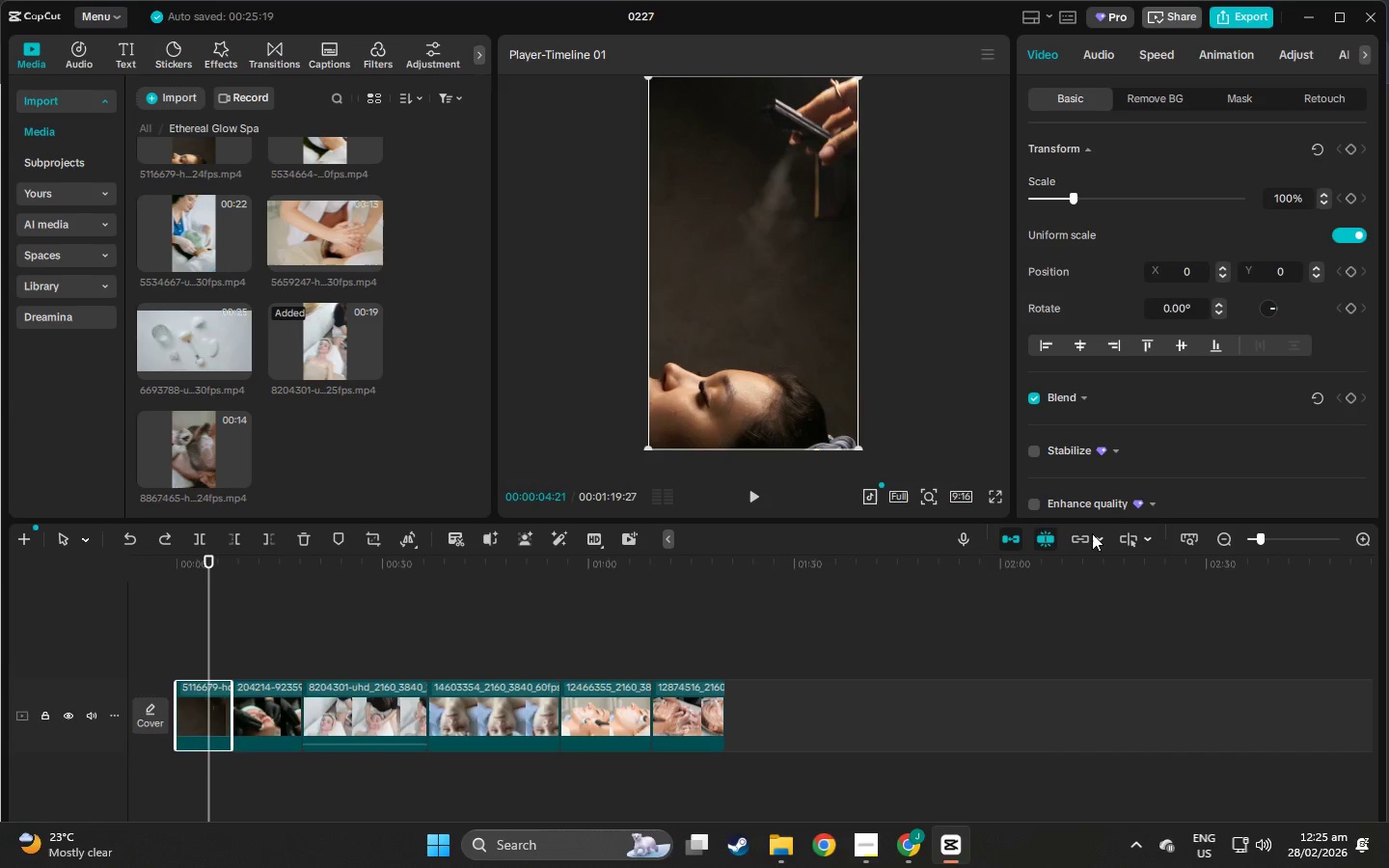 
double_click([1095, 541])
 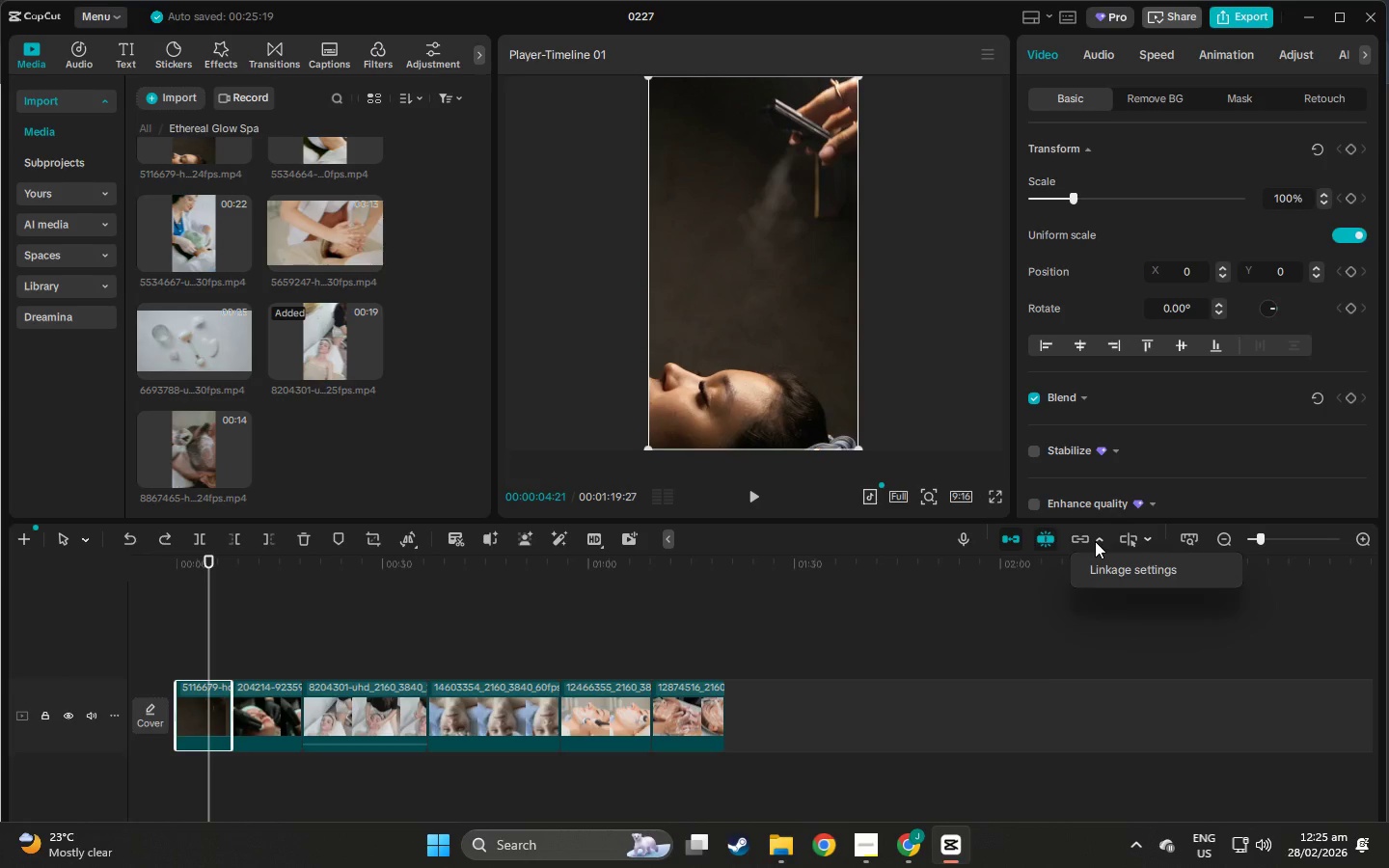 
left_click([1095, 541])
 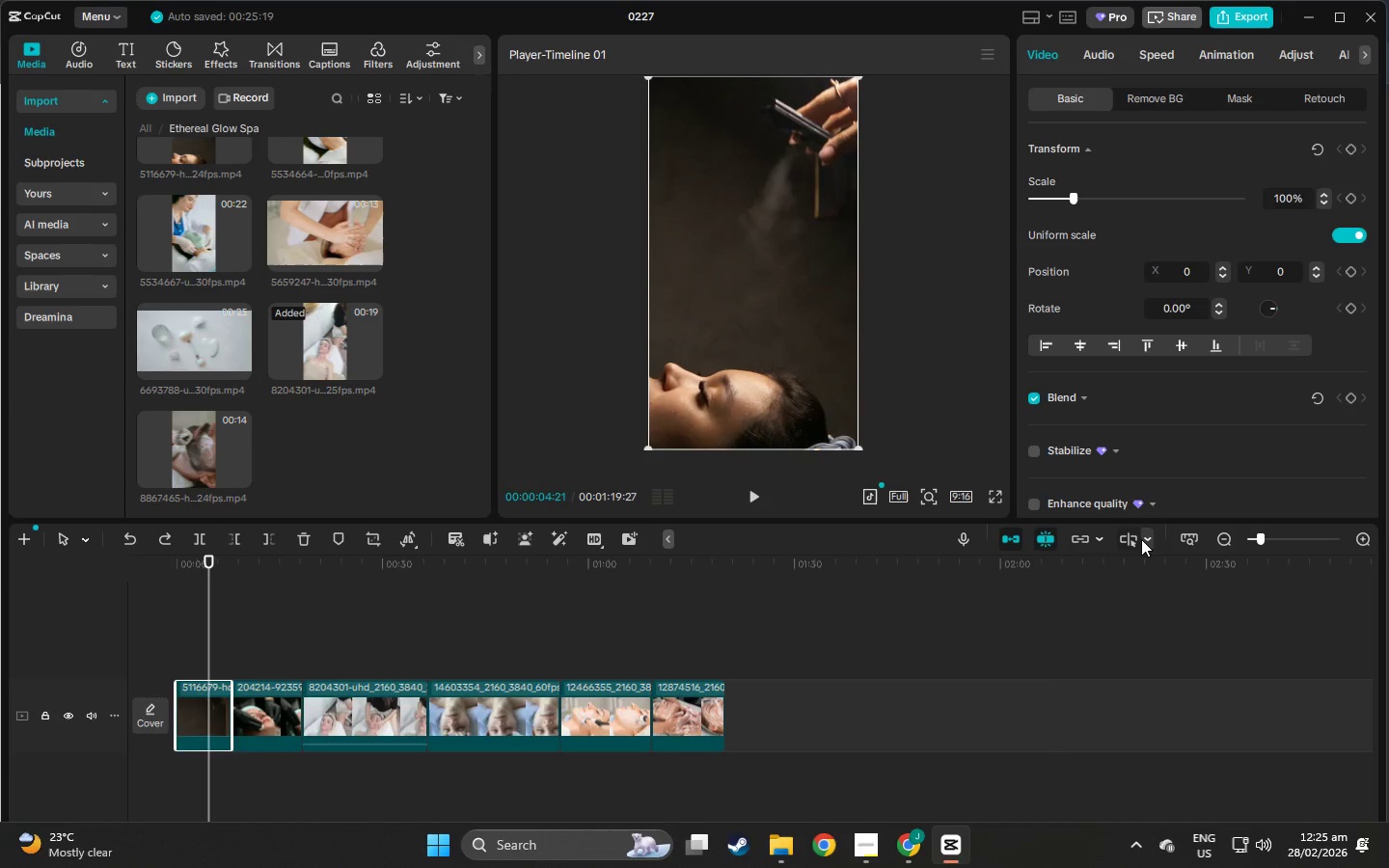 
left_click([1141, 539])
 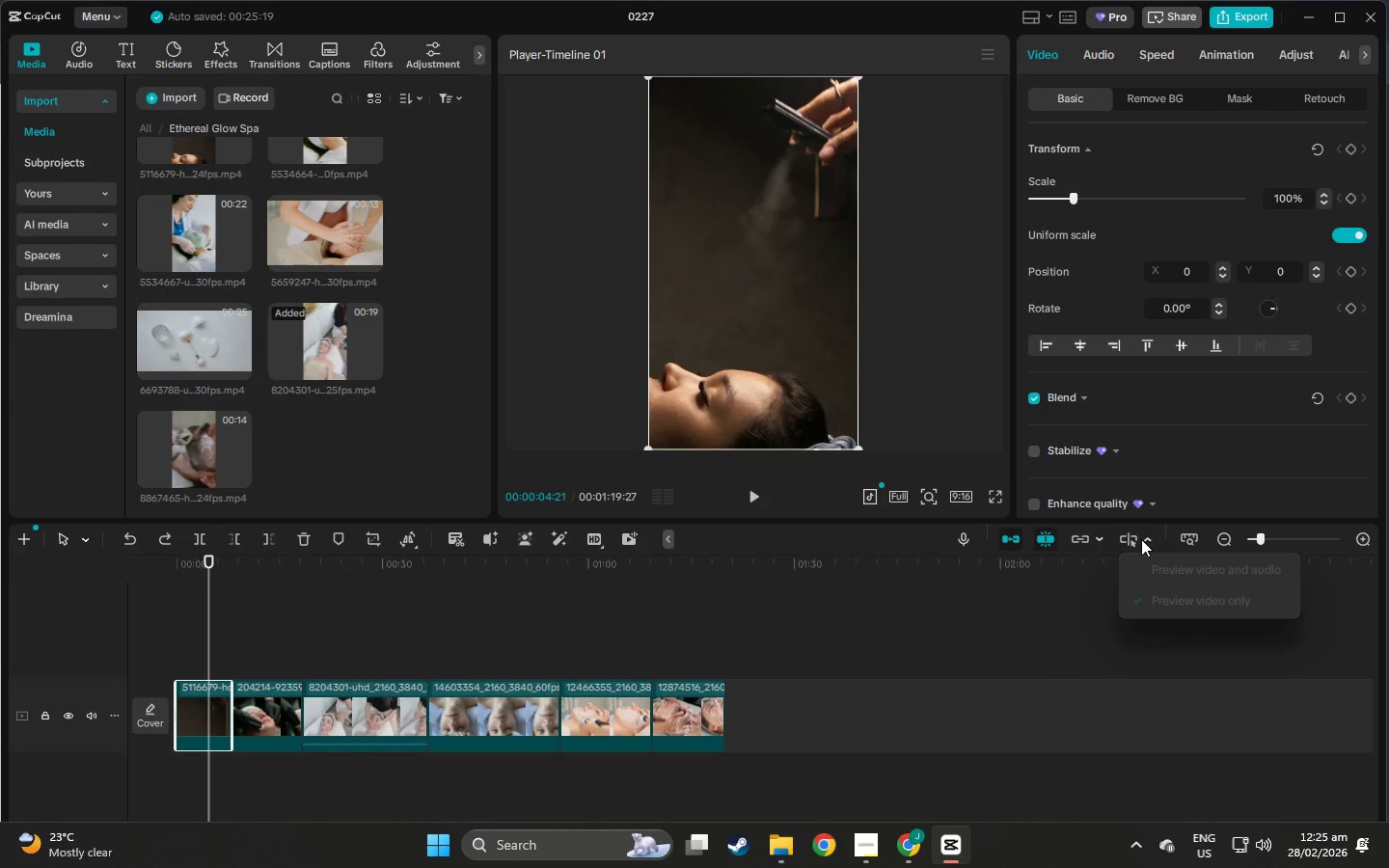 
left_click([1141, 539])
 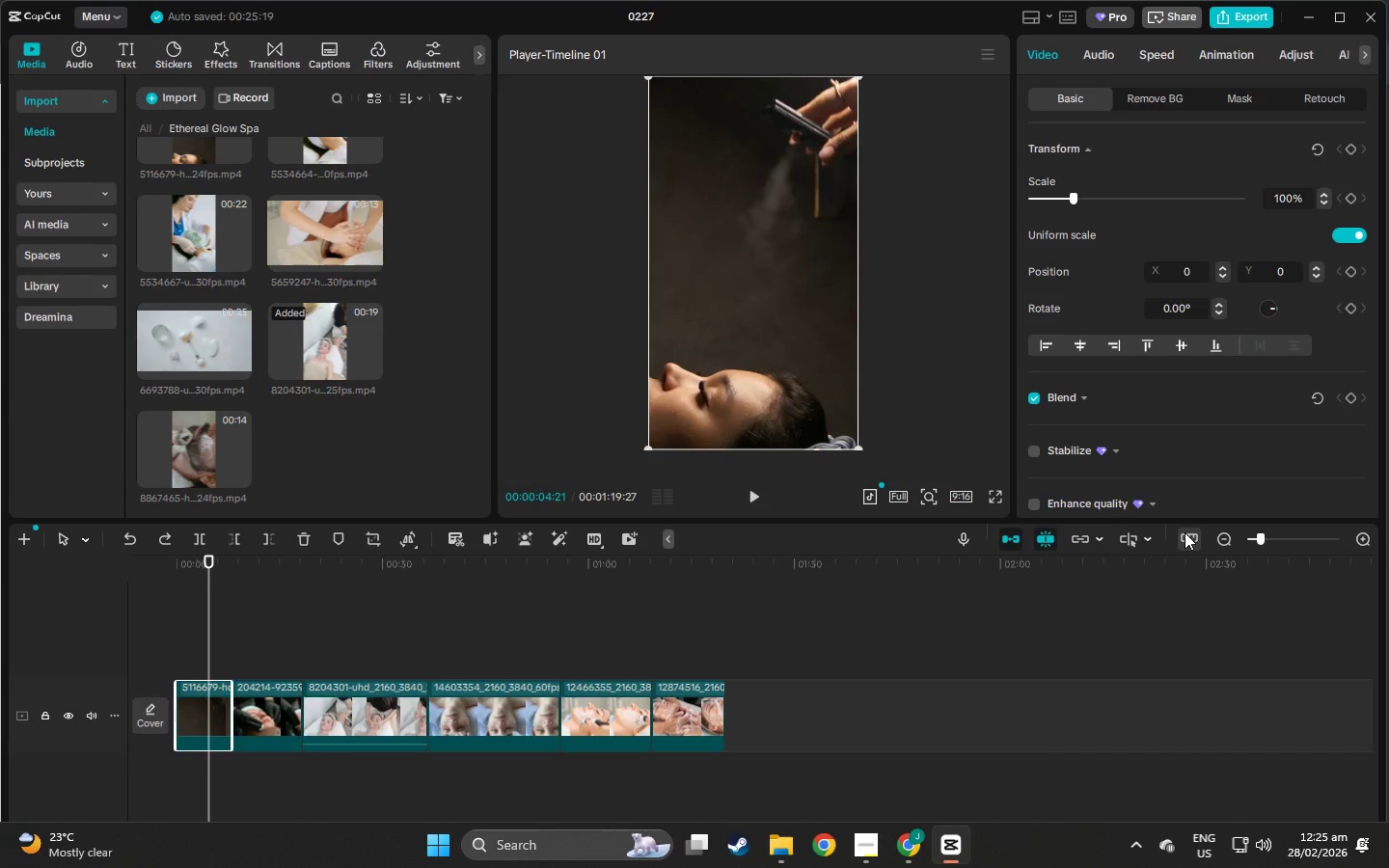 
left_click([1185, 532])
 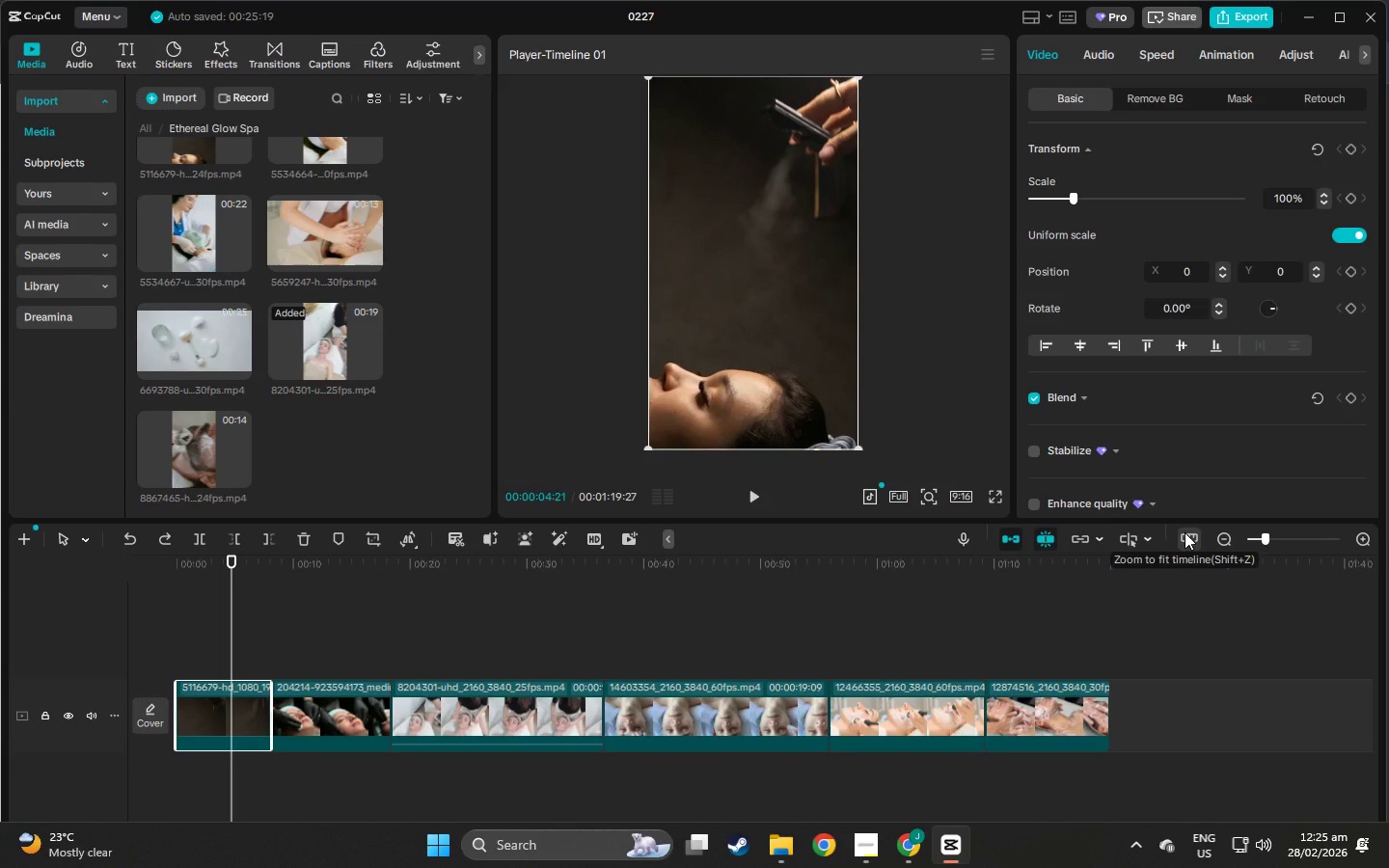 
left_click([1185, 532])
 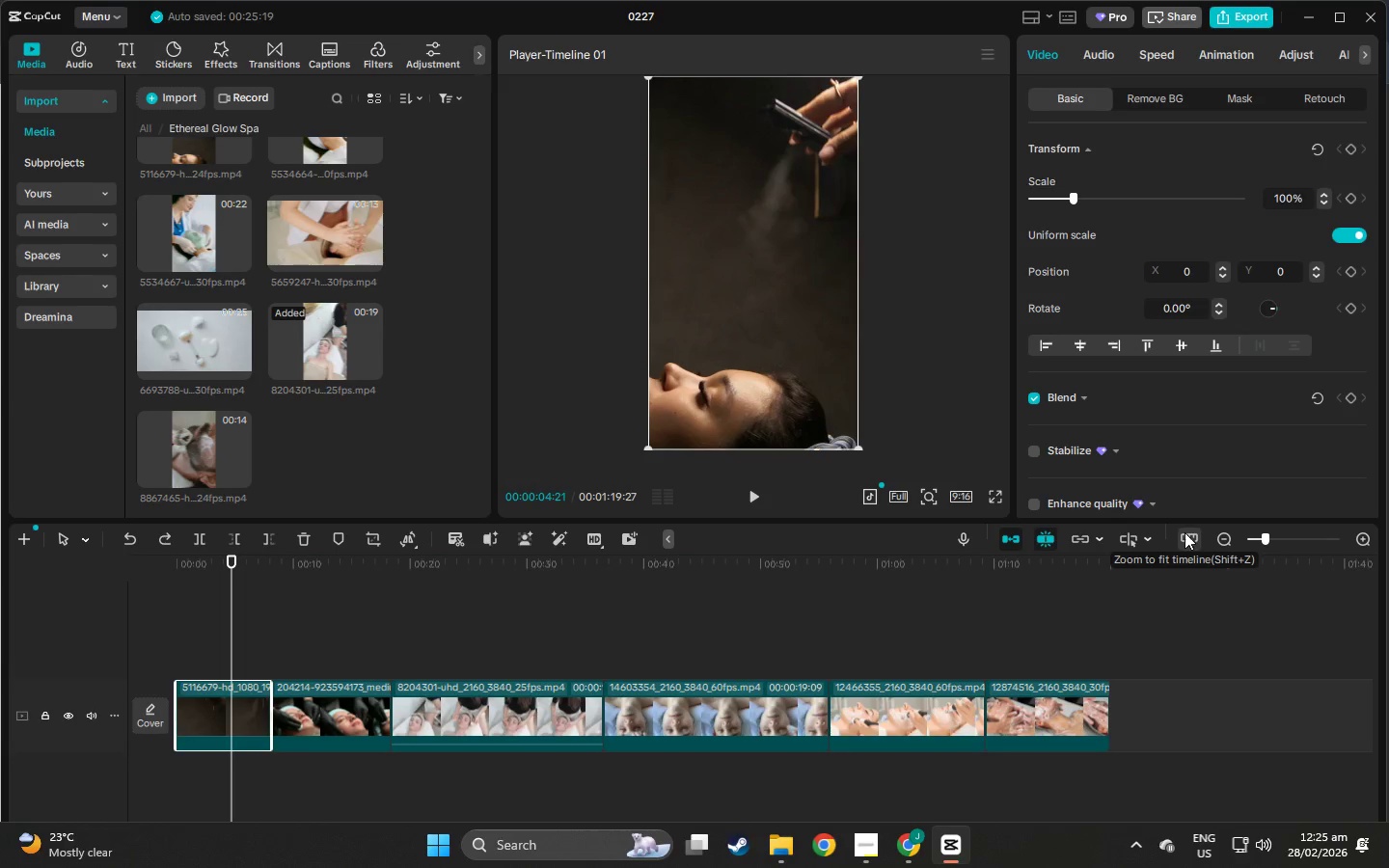 
left_click([1185, 532])
 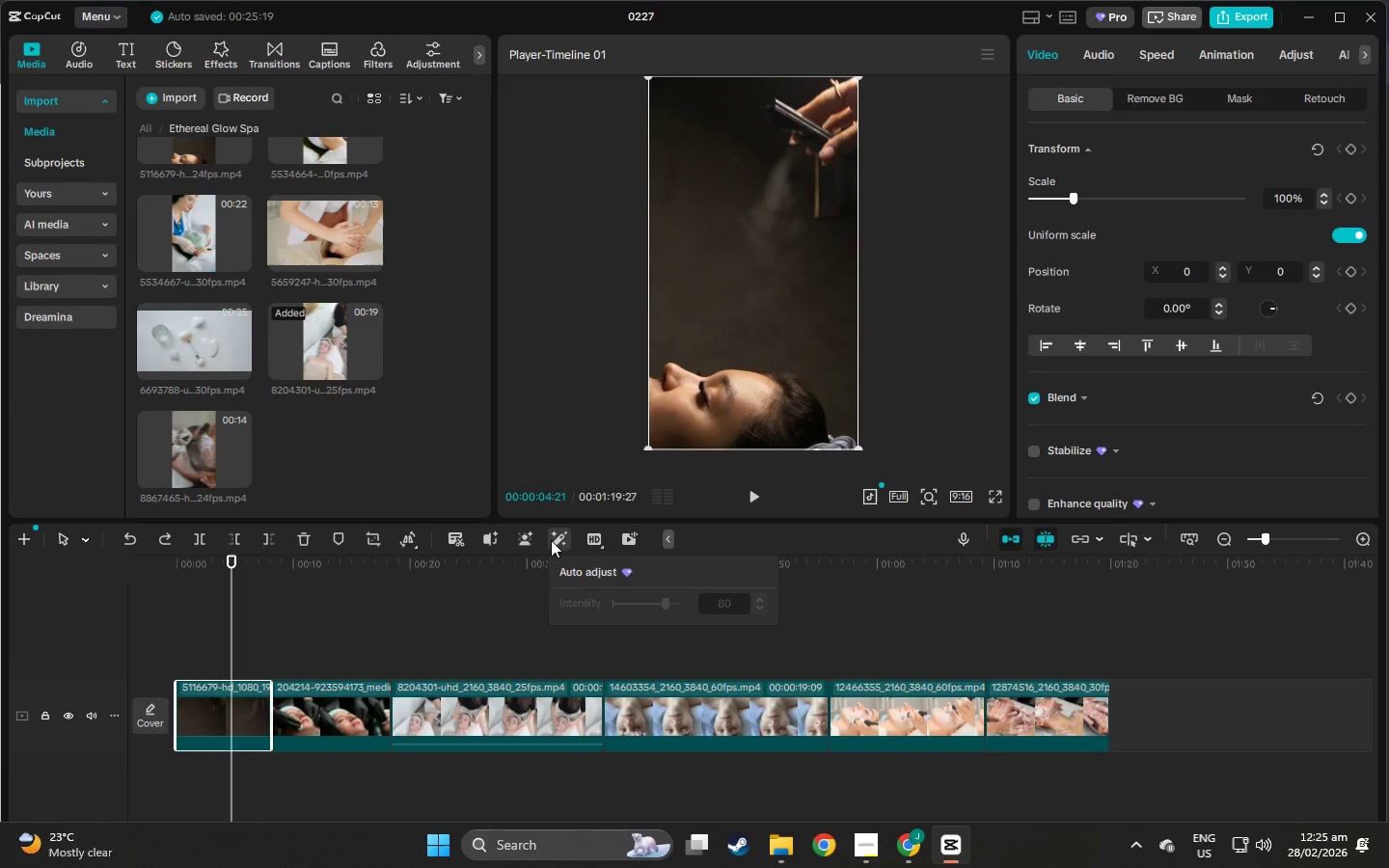 
wait(7.4)
 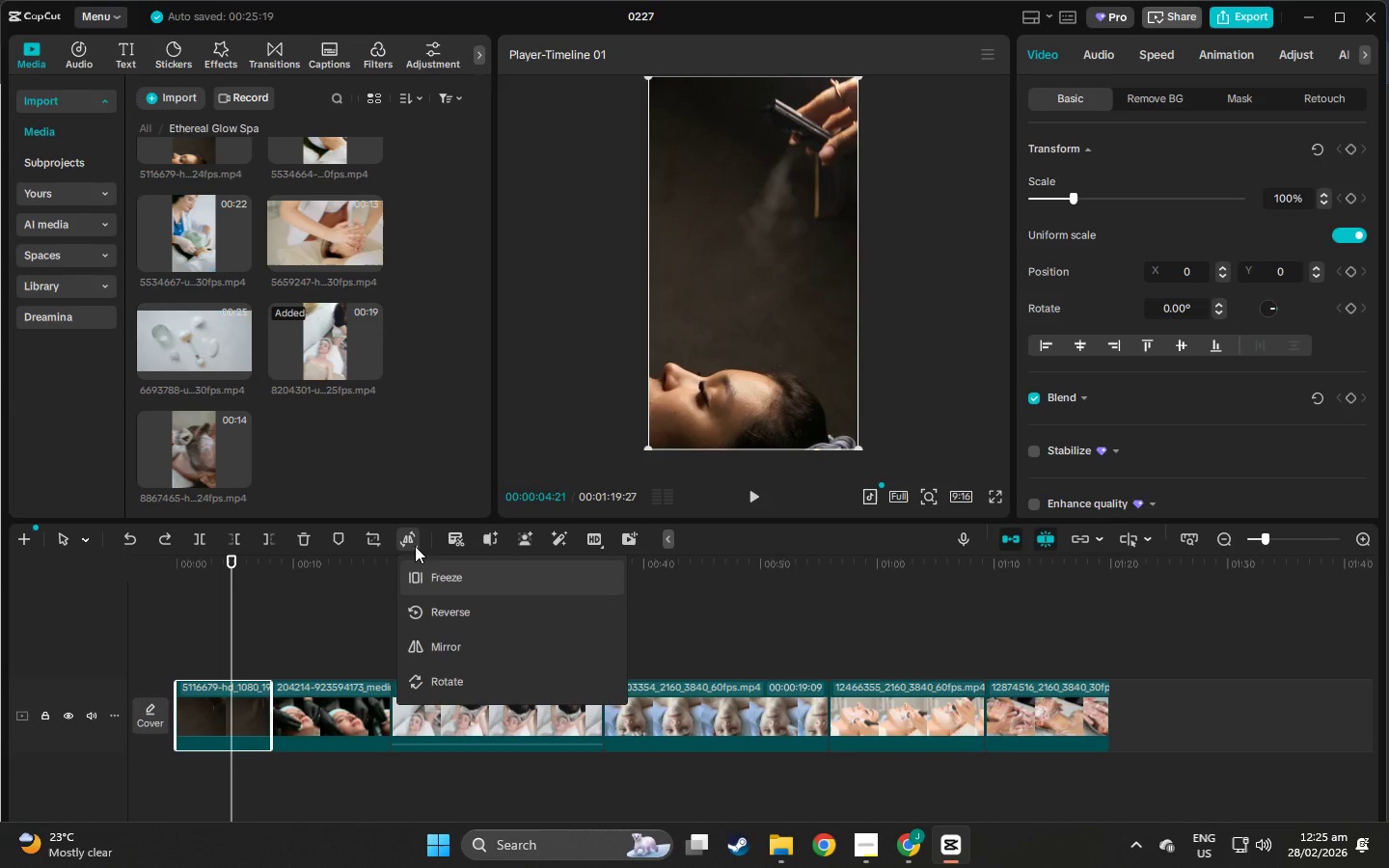 
mouse_move([640, 546])
 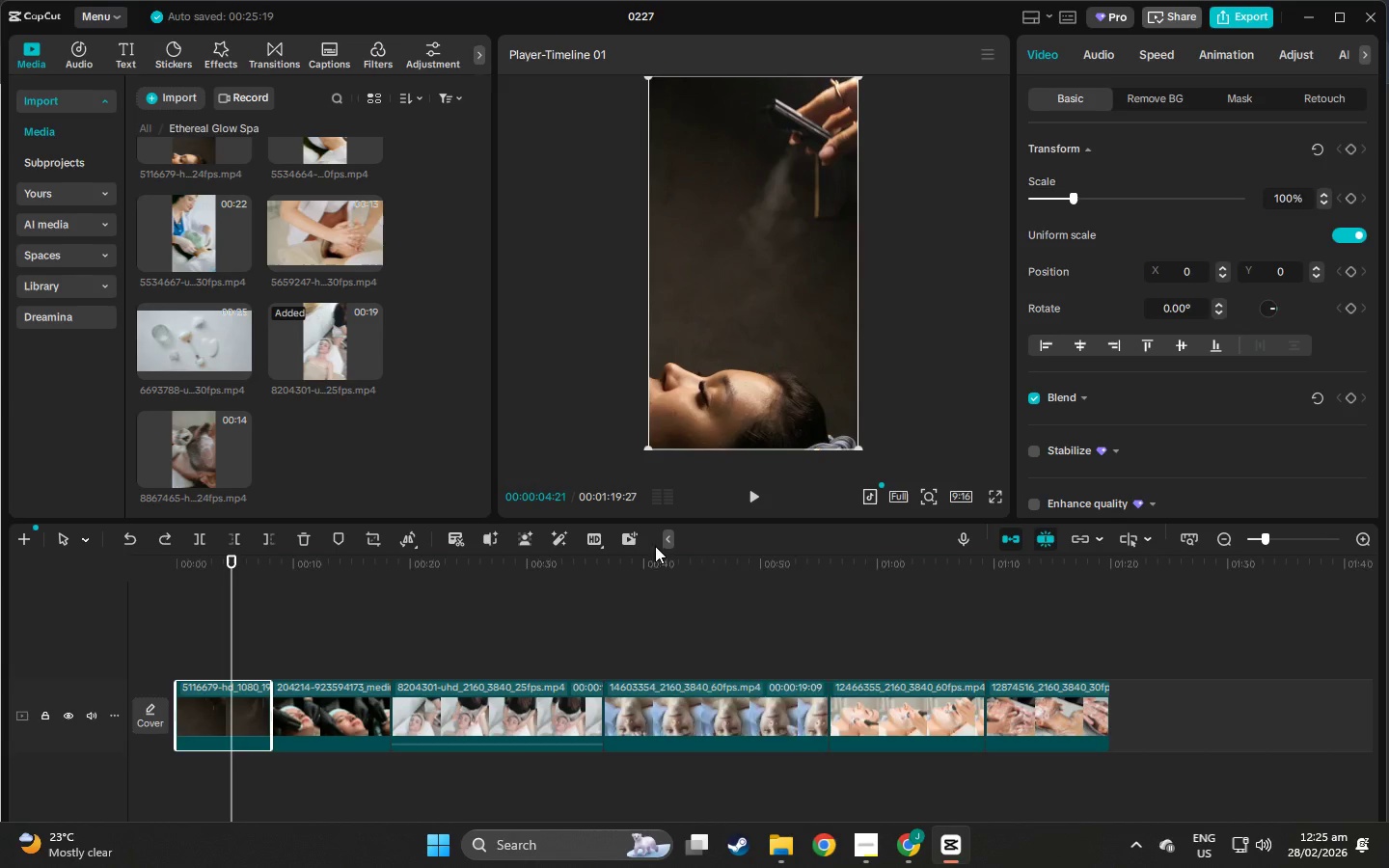 
mouse_move([637, 544])
 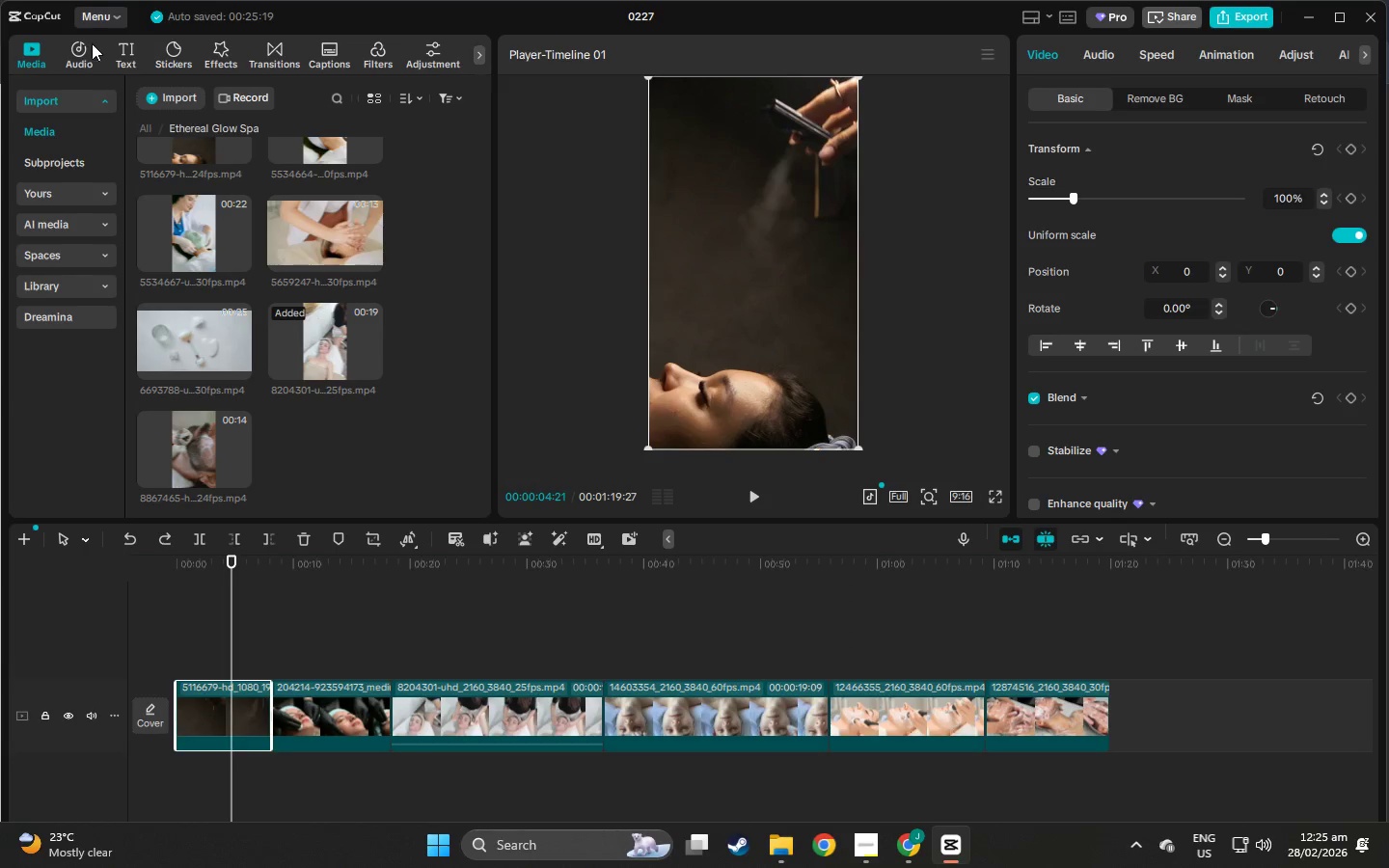 
left_click([24, 40])
 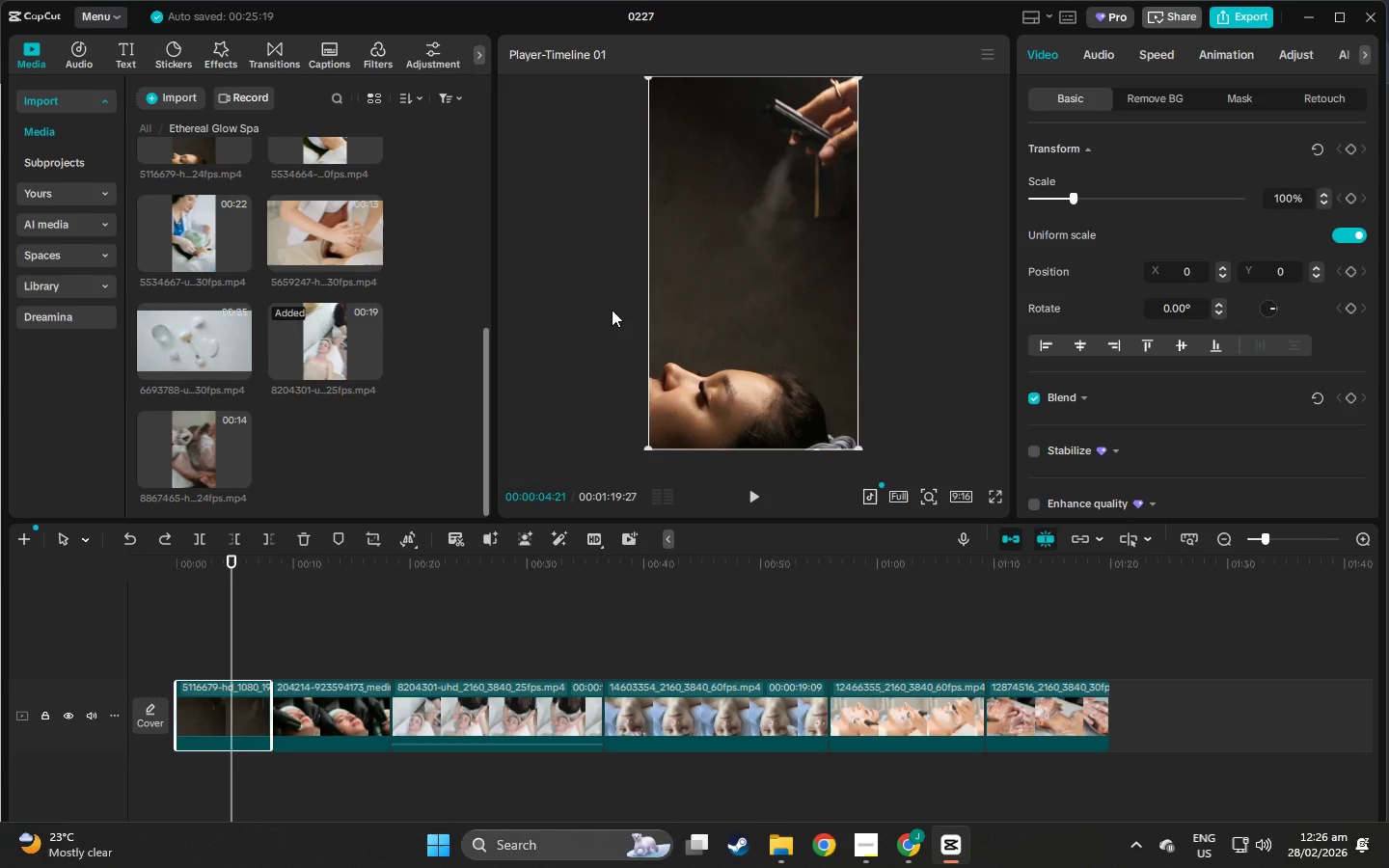 
wait(16.86)
 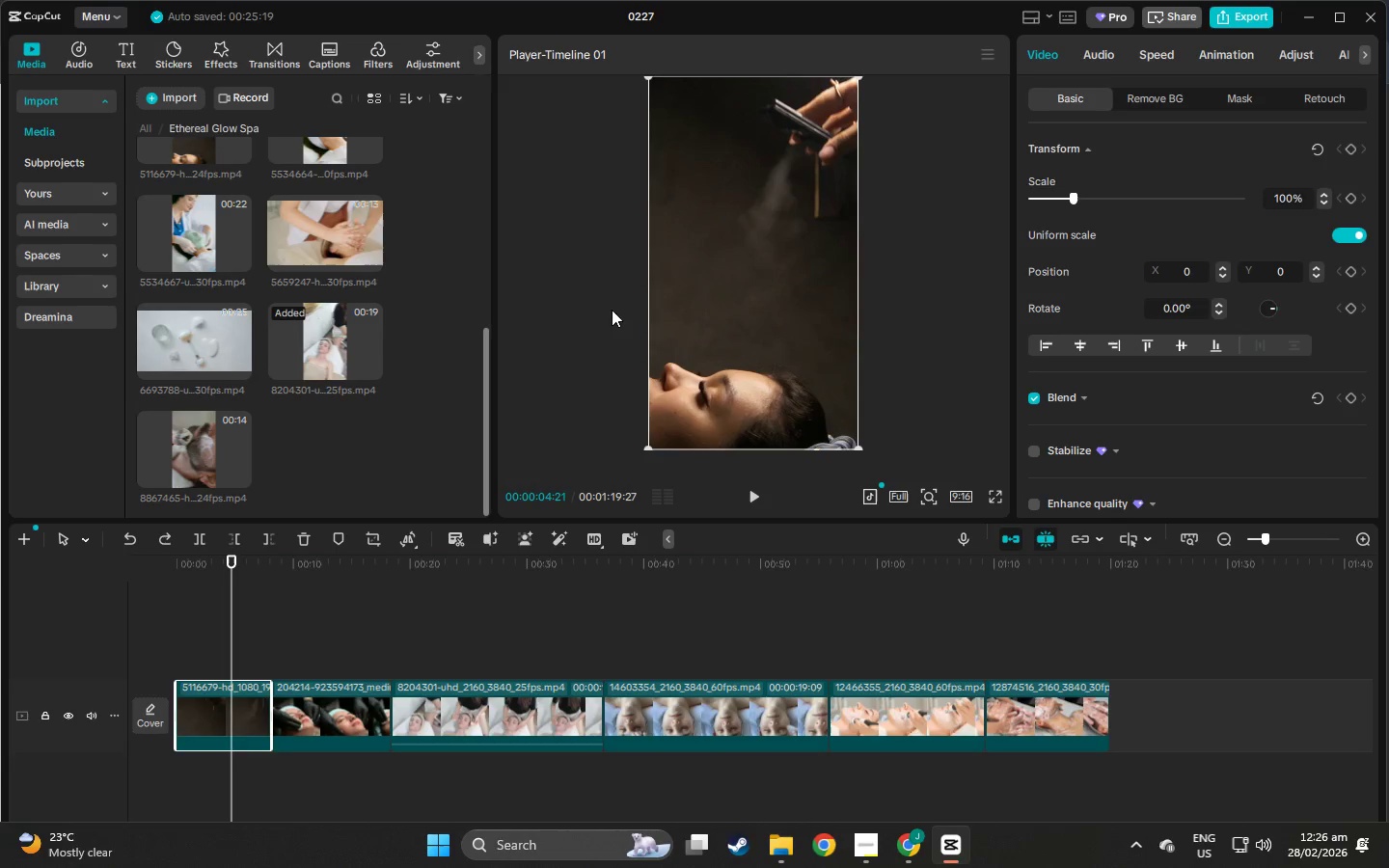 
scroll: coordinate [544, 390], scroll_direction: down, amount: 4.0
 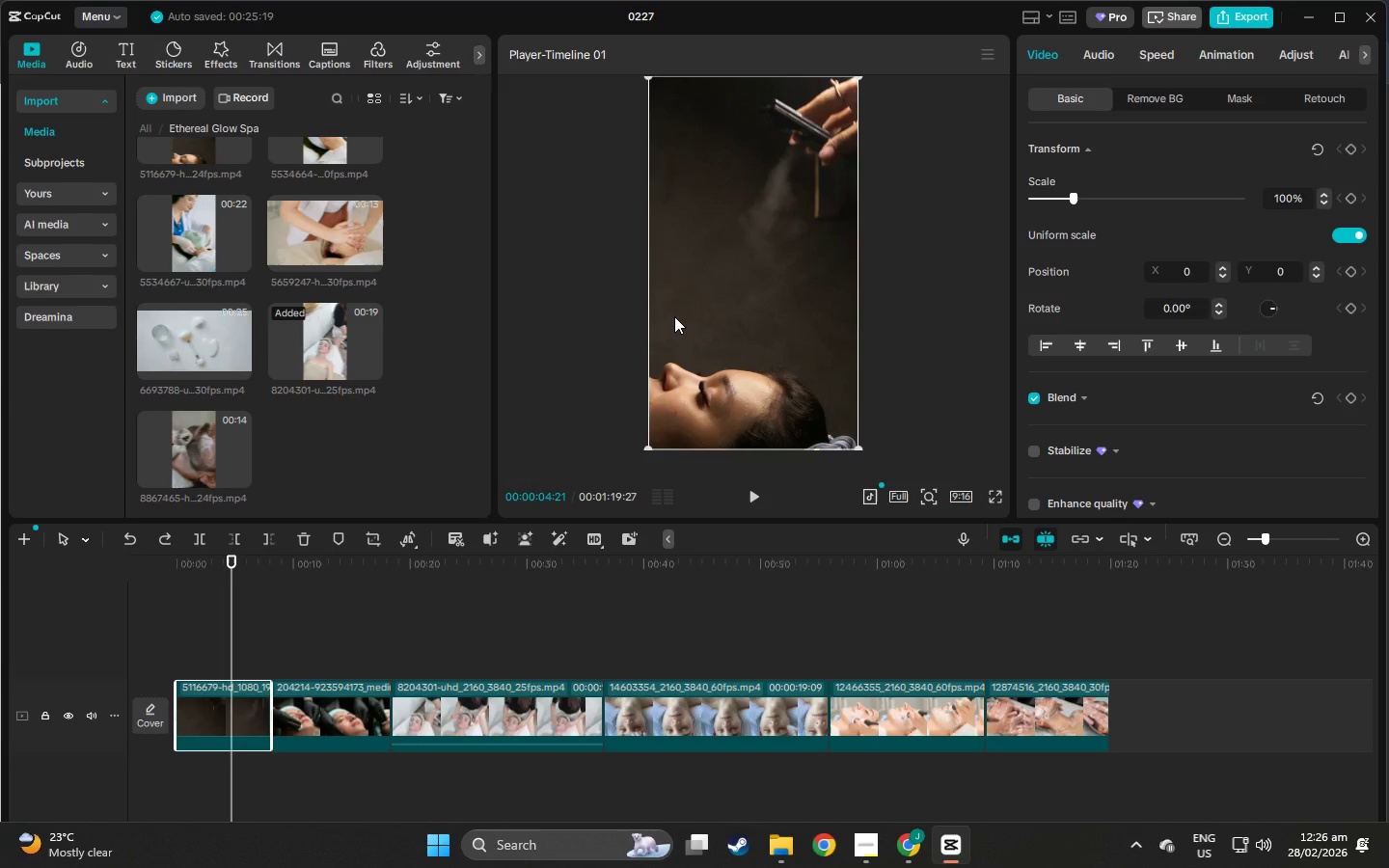 
wait(8.61)
 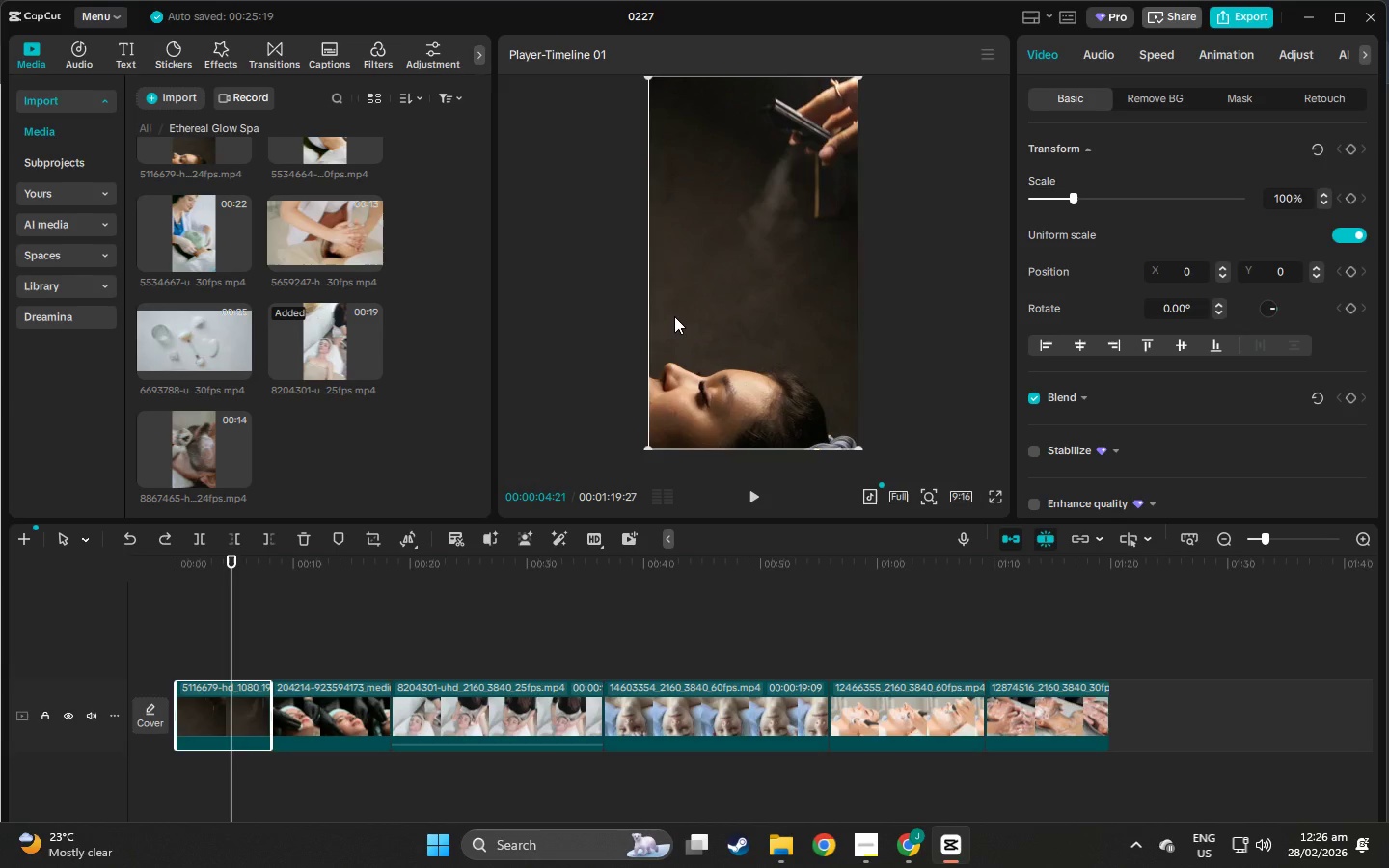 
scroll: coordinate [450, 439], scroll_direction: down, amount: 1.0
 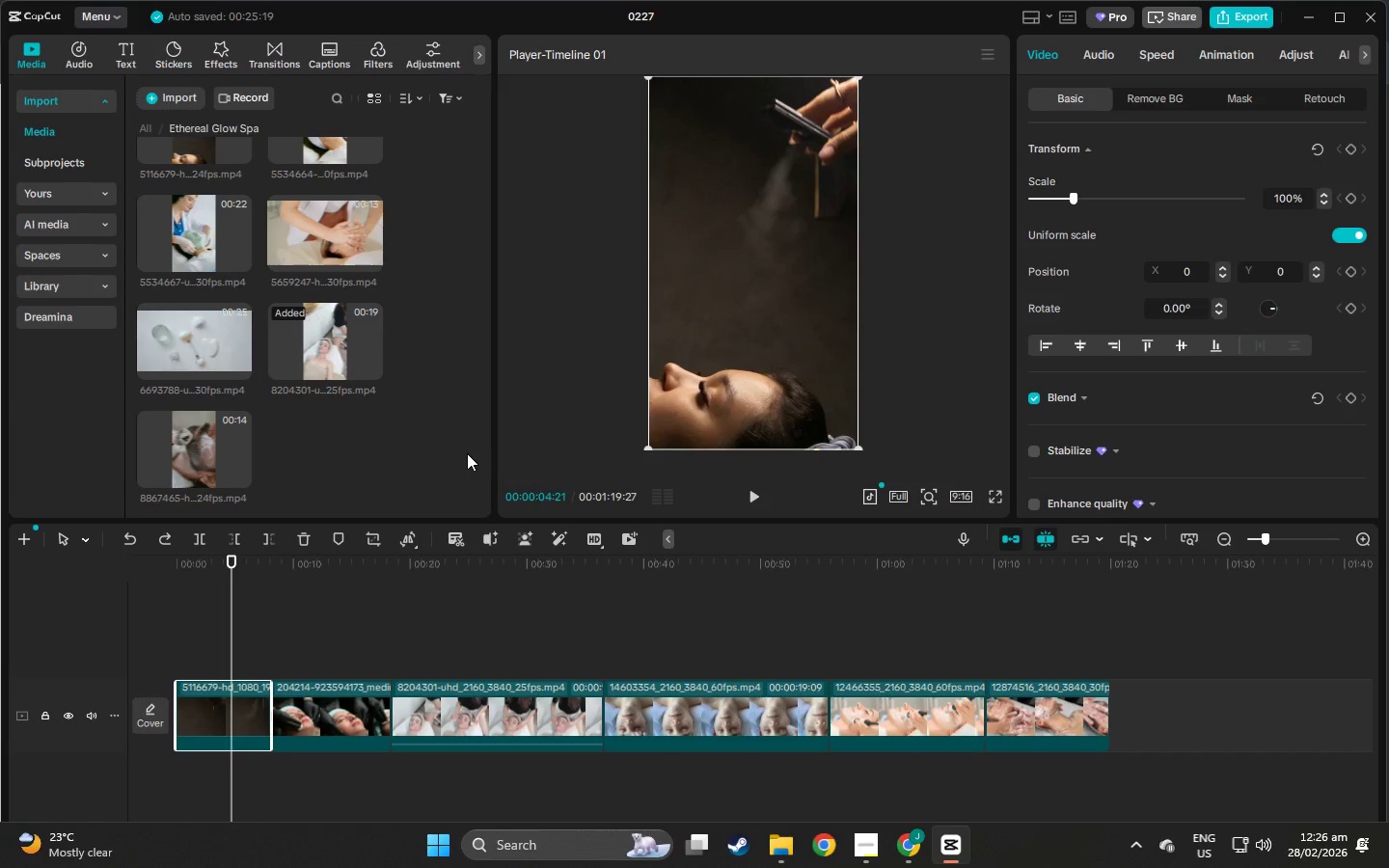 
wait(8.93)
 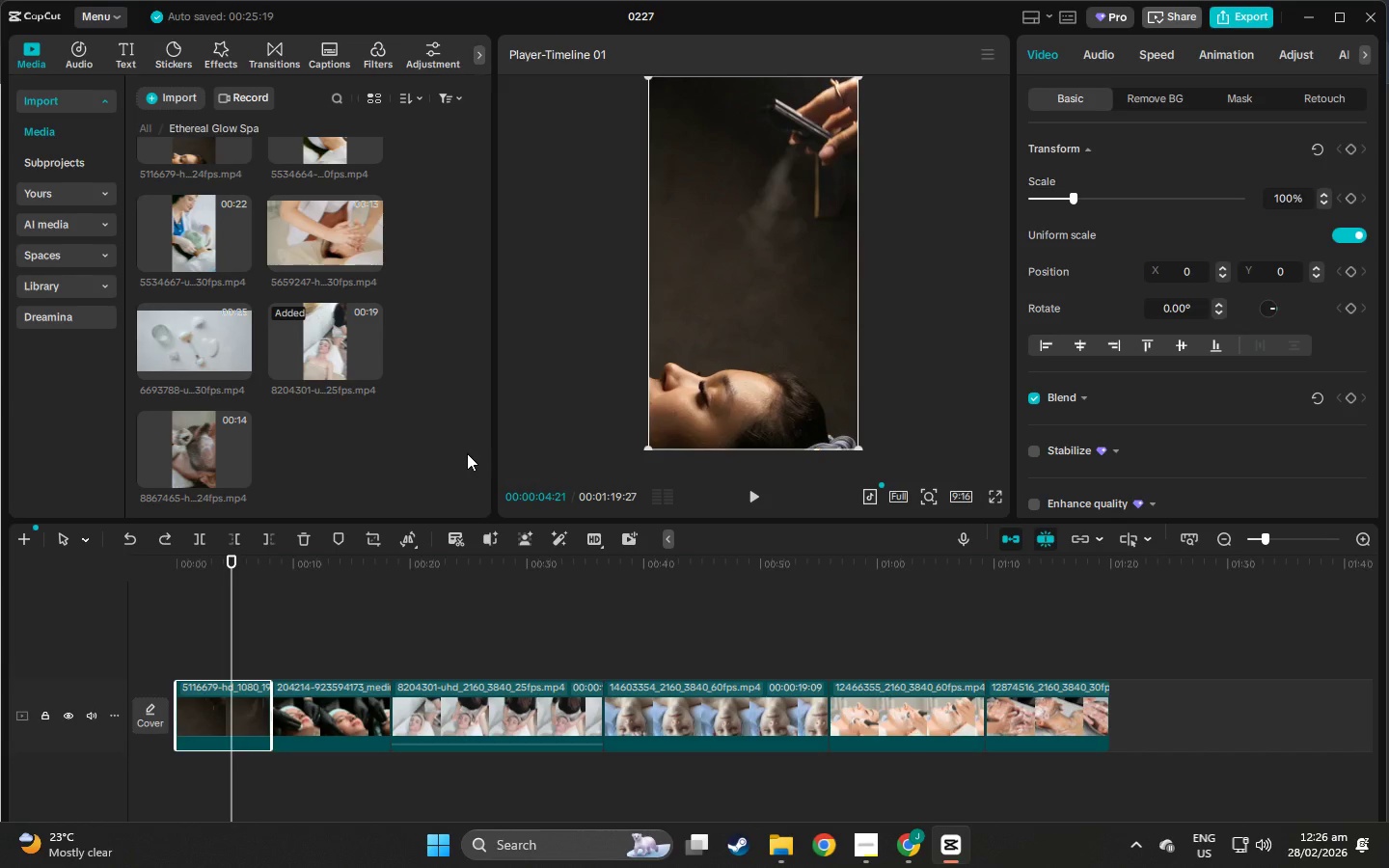 
left_click_drag(start_coordinate=[235, 559], to_coordinate=[241, 590])
 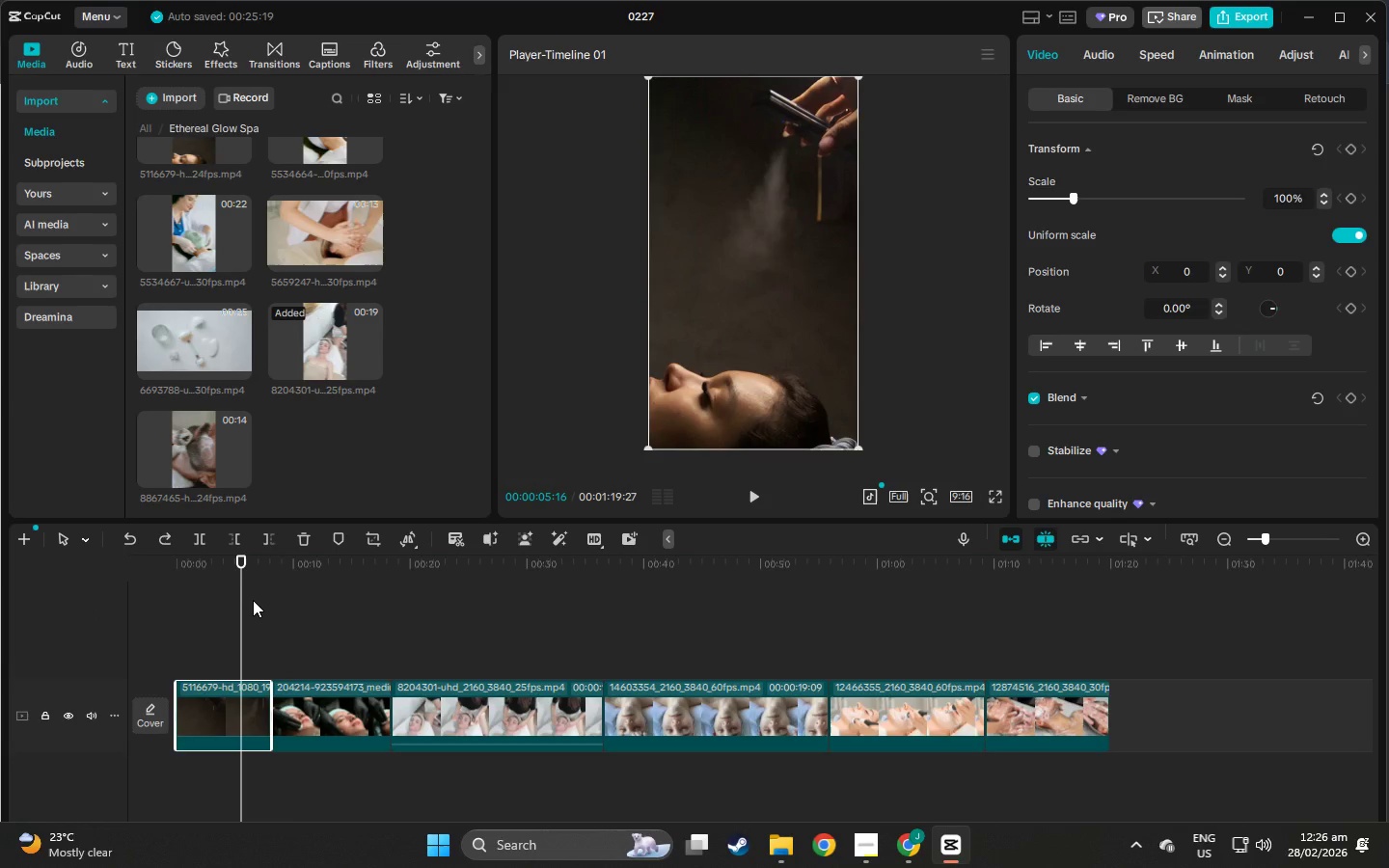 
wait(7.56)
 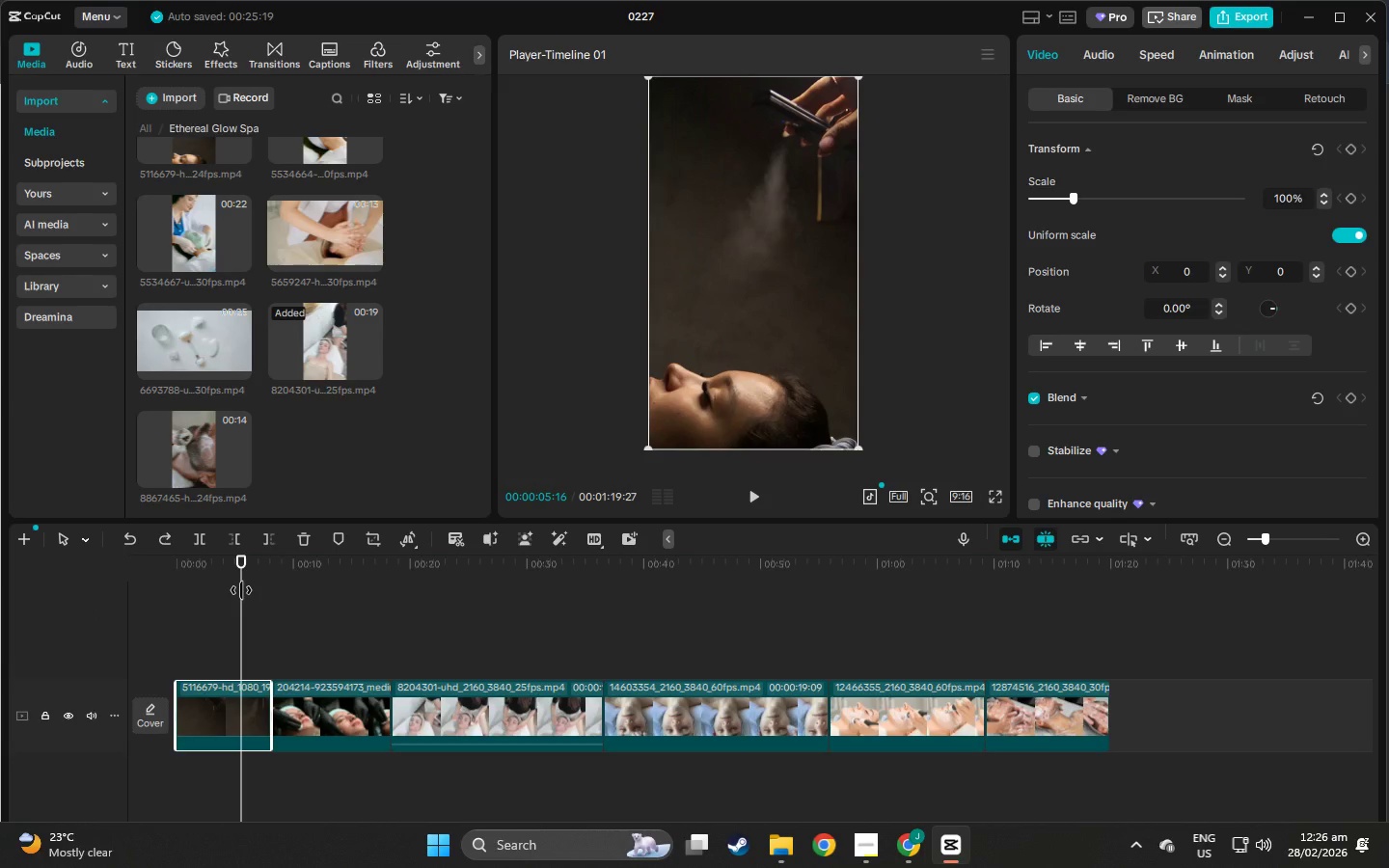 
left_click_drag(start_coordinate=[241, 564], to_coordinate=[350, 583])
 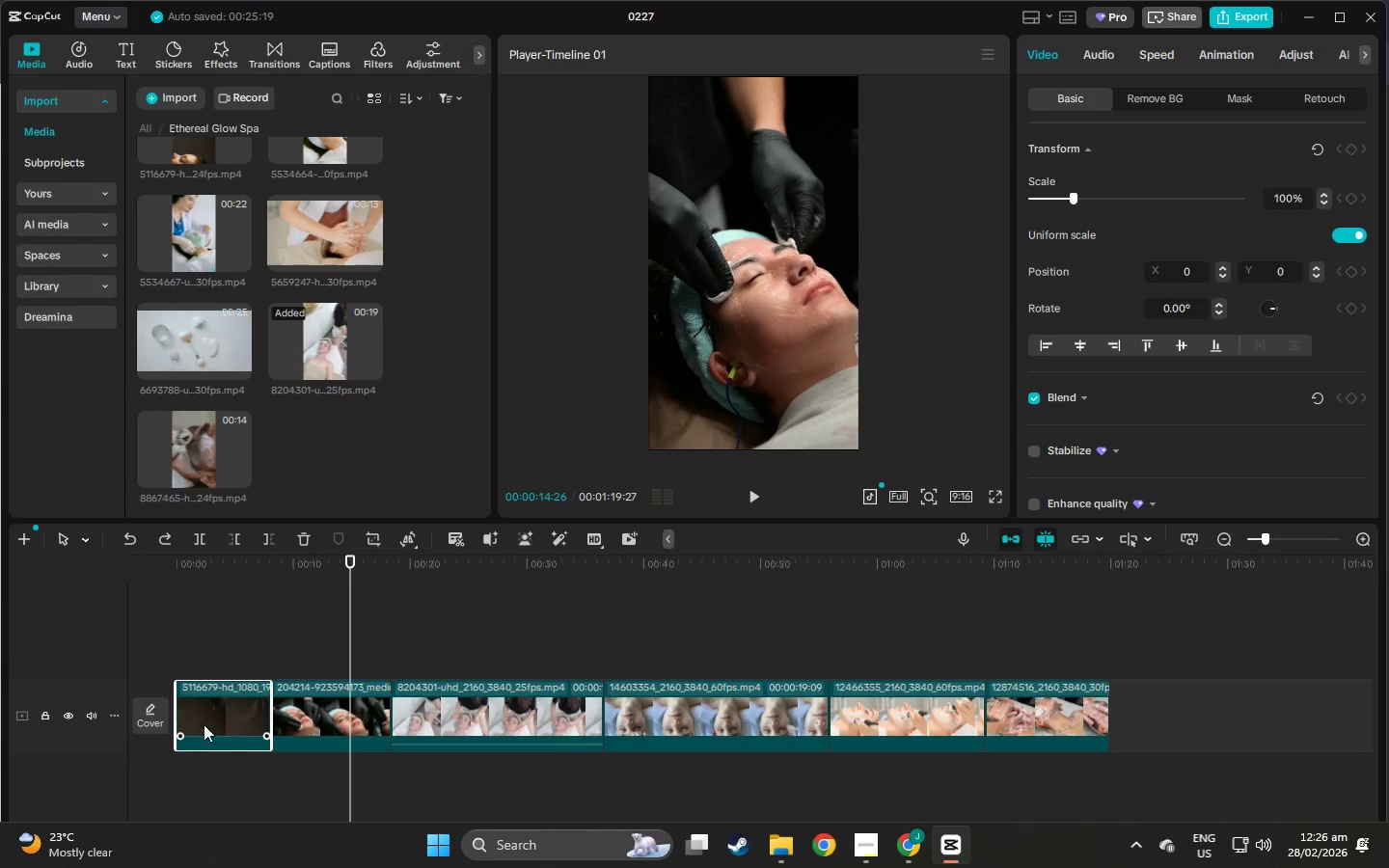 
left_click_drag(start_coordinate=[193, 690], to_coordinate=[312, 717])
 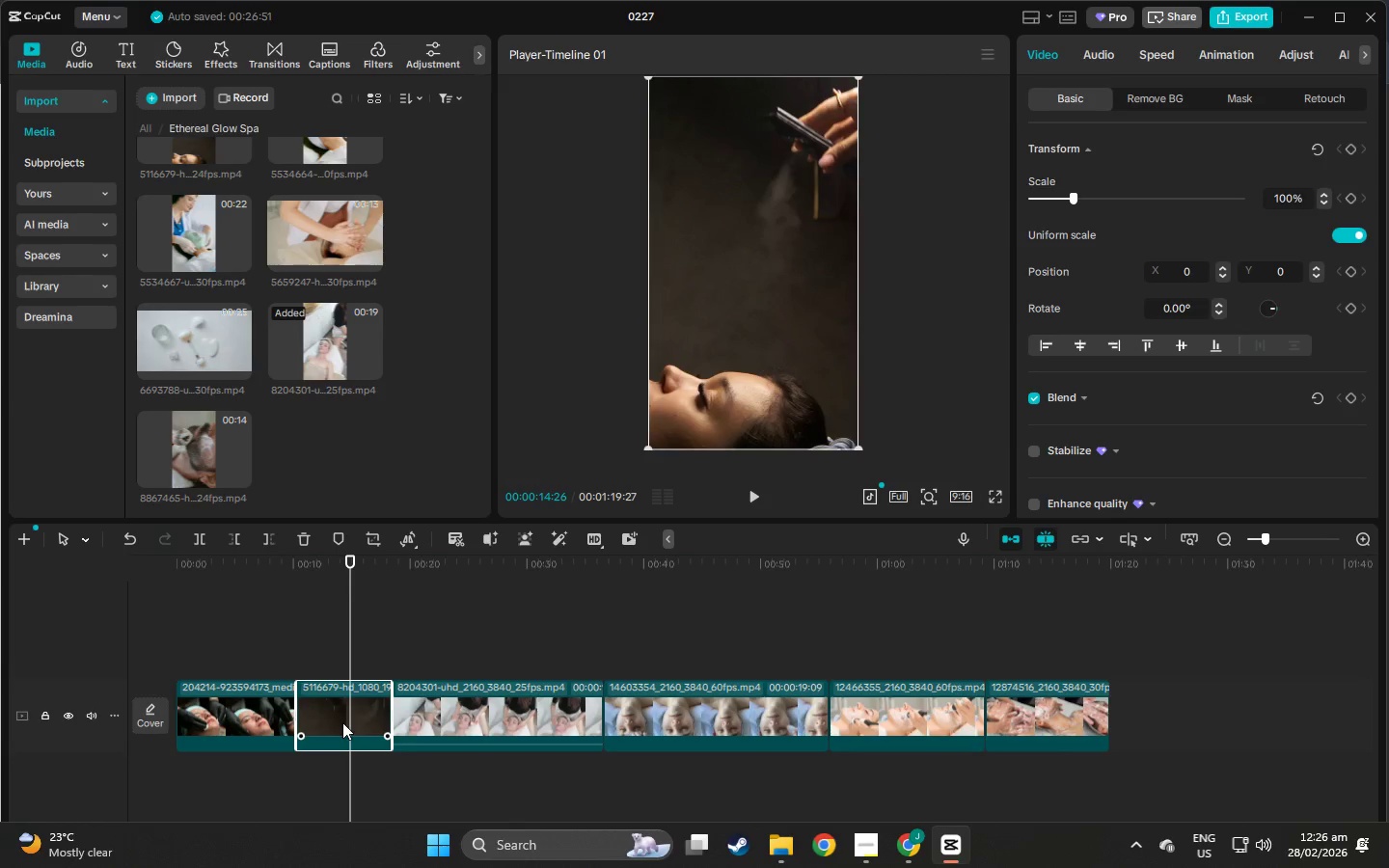 
wait(10.53)
 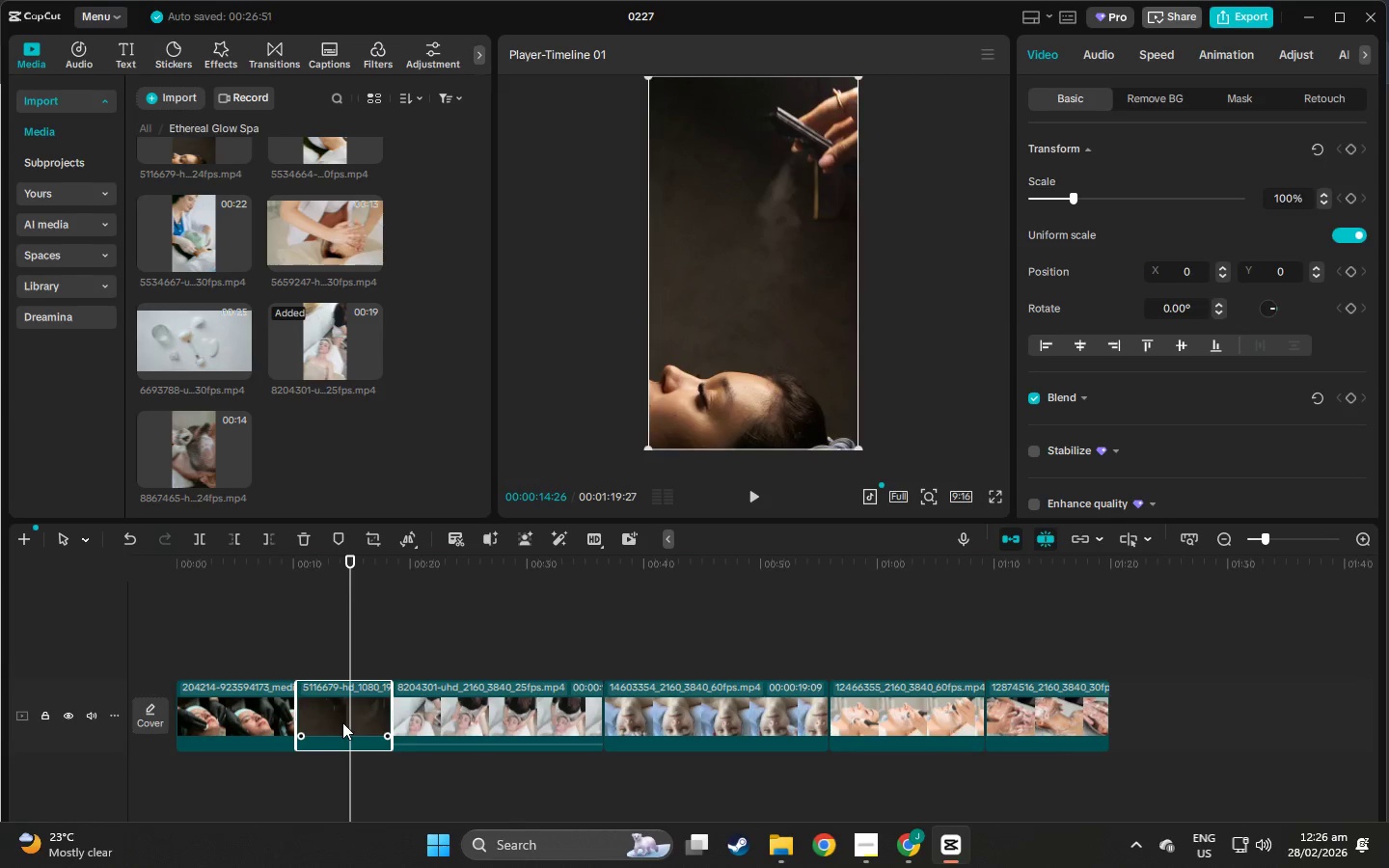 
scroll: coordinate [480, 705], scroll_direction: down, amount: 2.0
 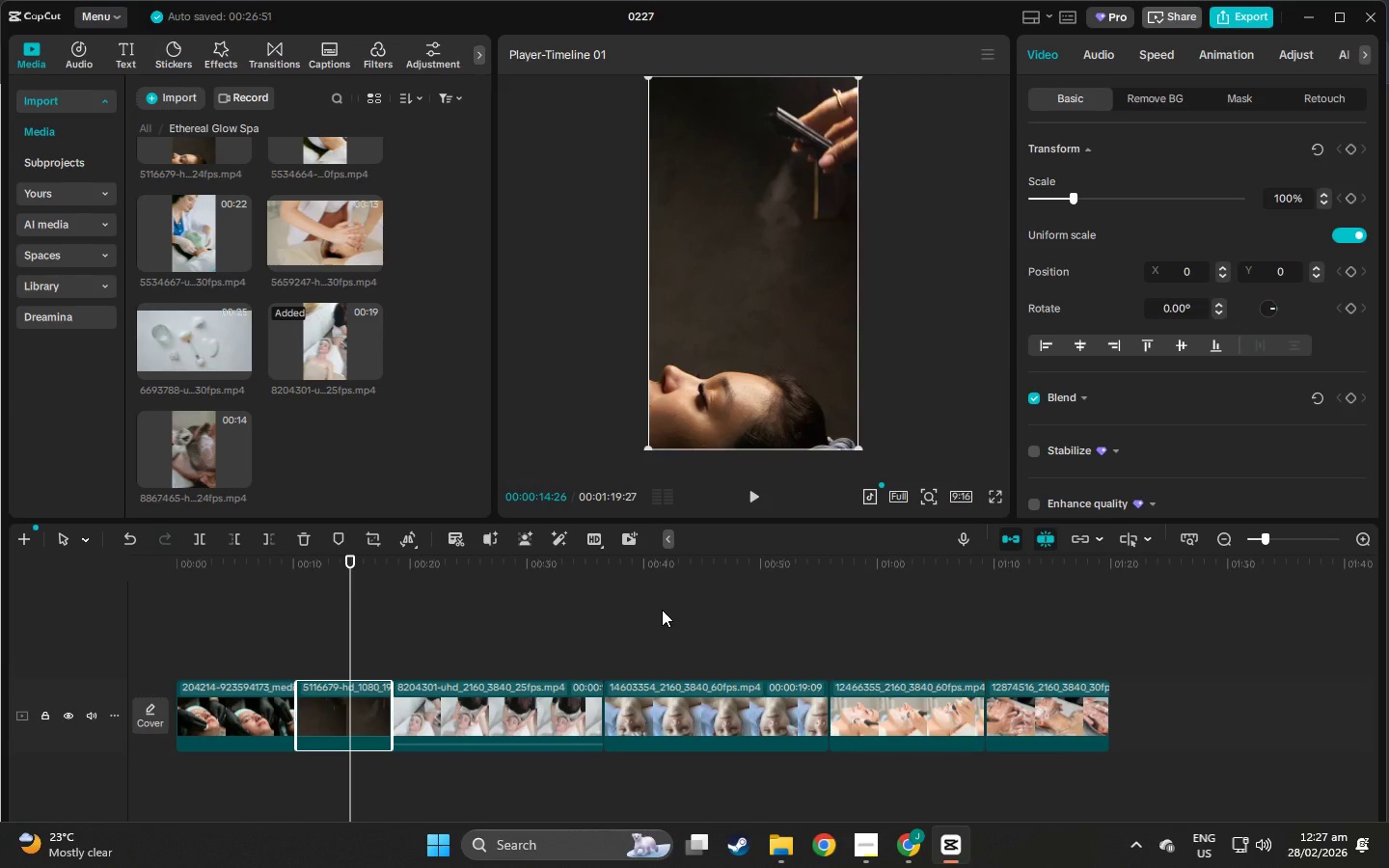 
wait(26.64)
 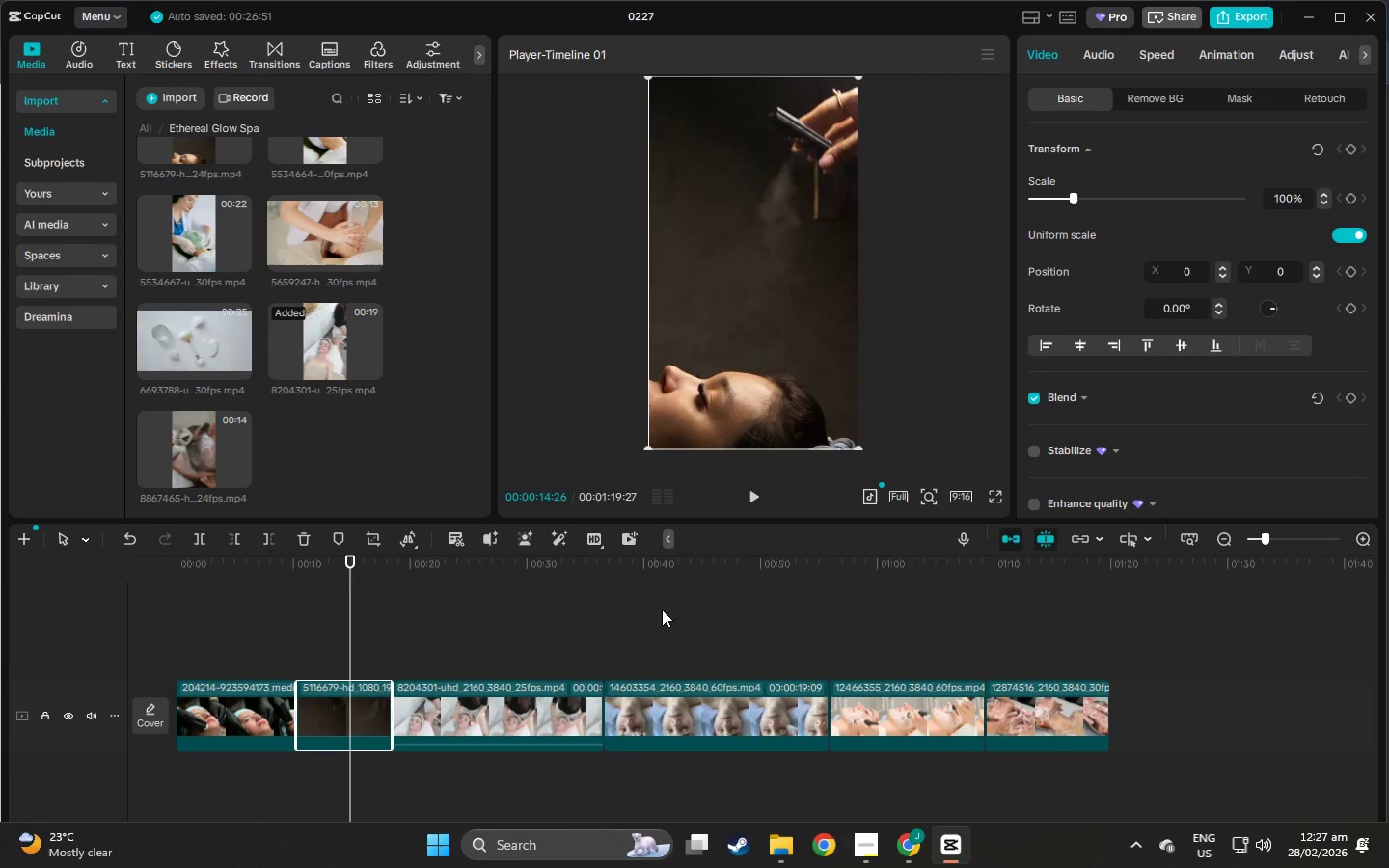 
key(Alt+Tab)
 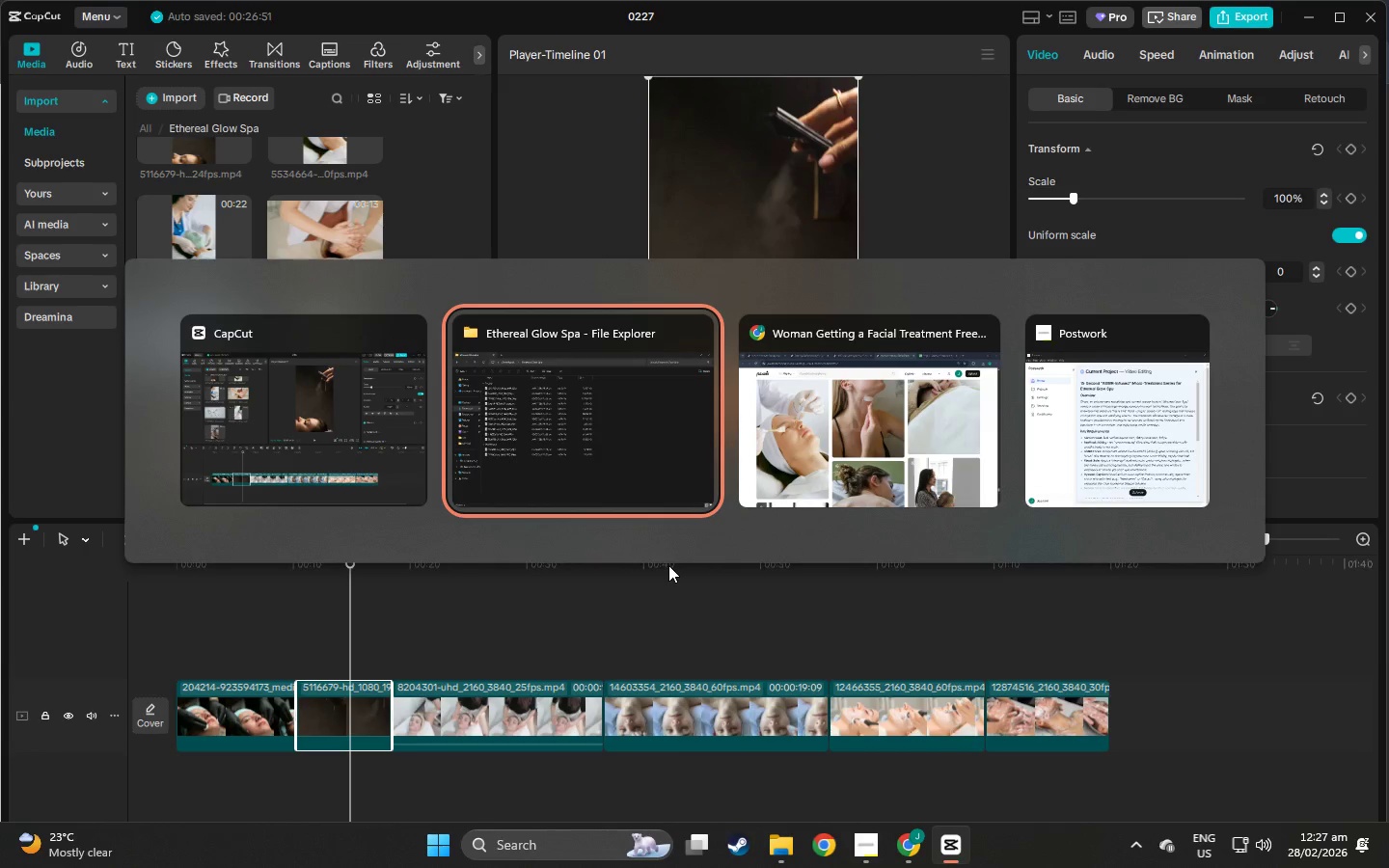 
key(Alt+Tab)
 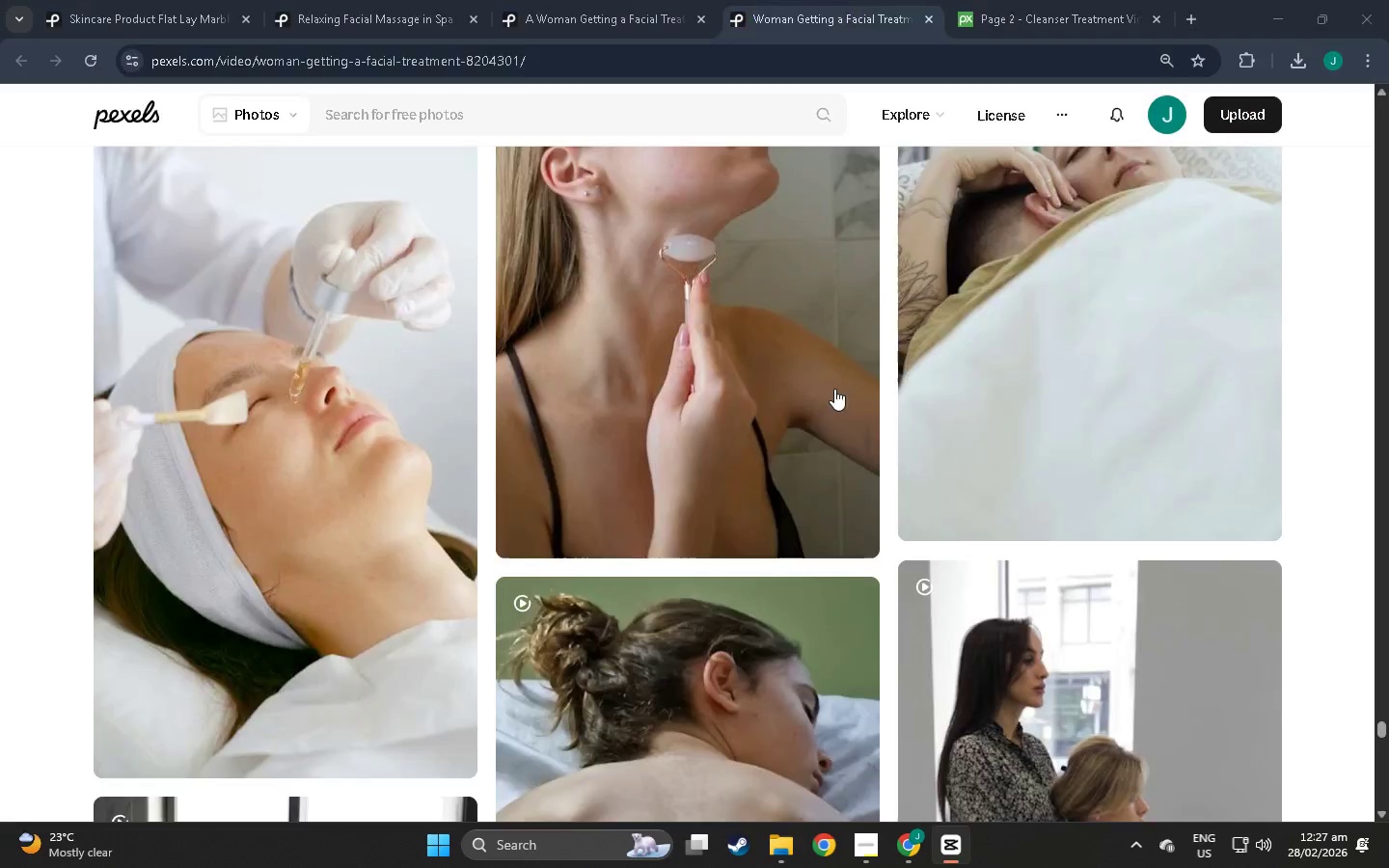 
left_click([1021, 0])
 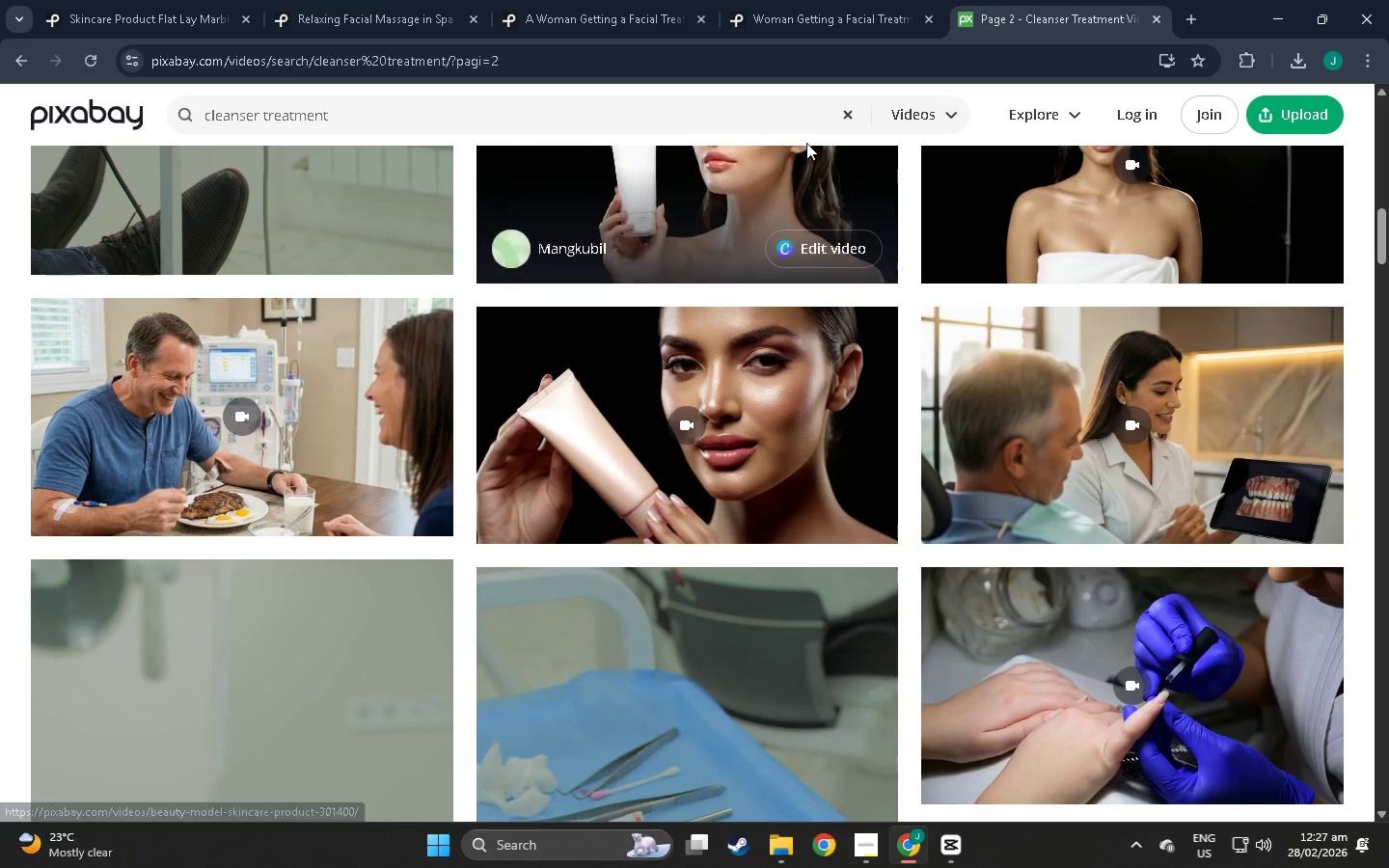 
left_click([908, 103])
 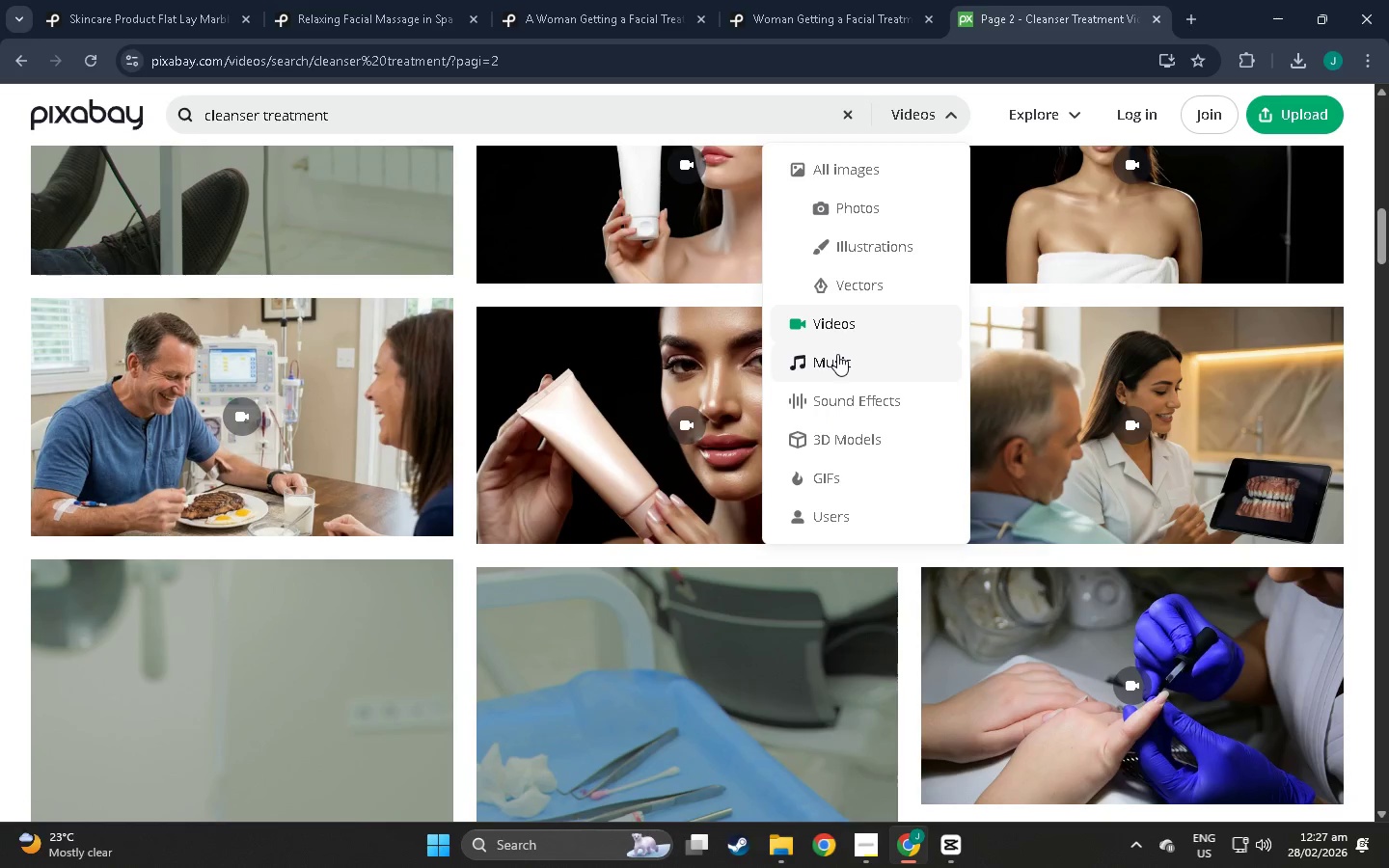 
left_click([837, 354])
 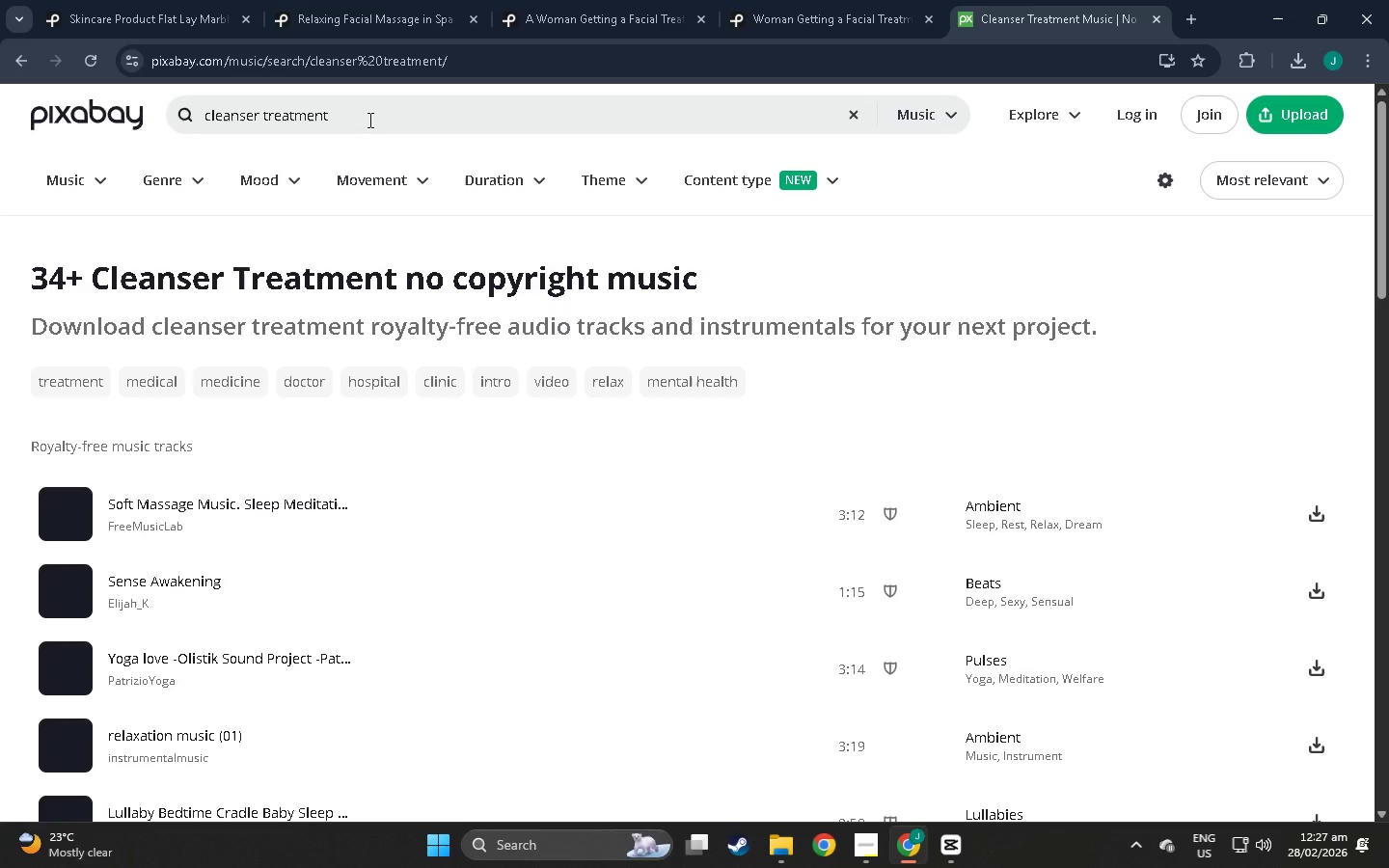 
double_click([368, 120])
 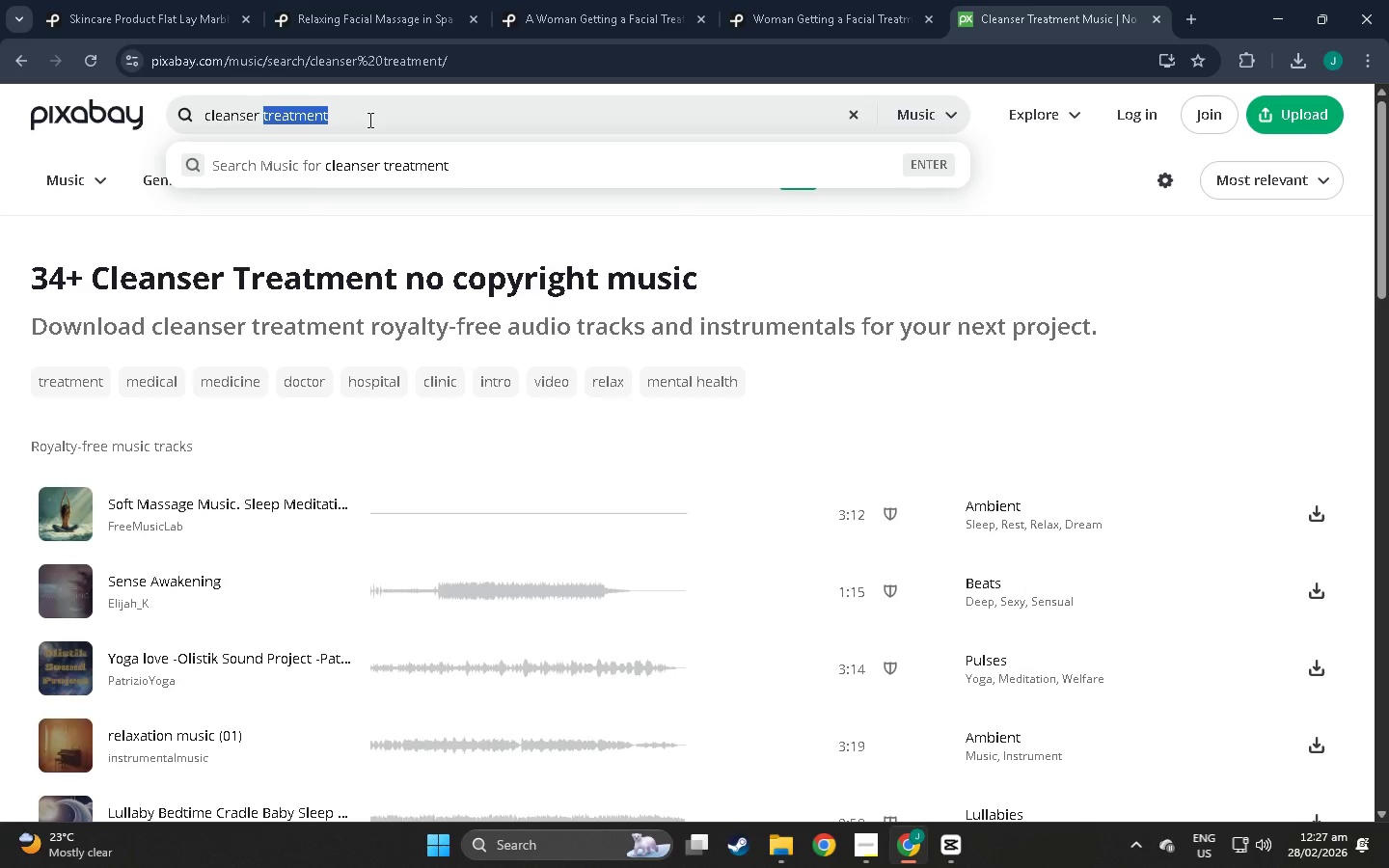 
triple_click([368, 120])
 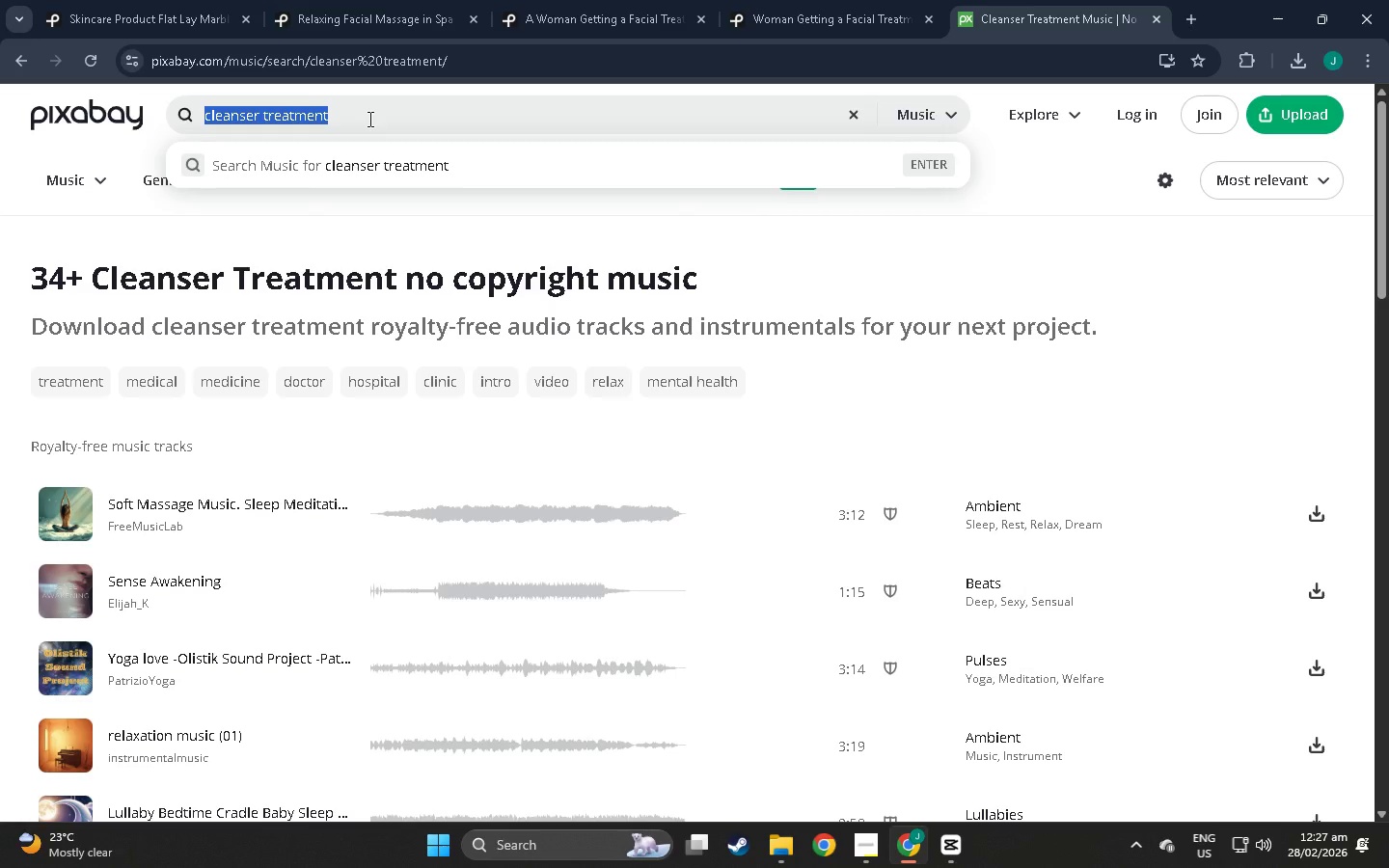 
key(Backspace)
type(lo-fi chi)
key(Backspace)
type(l)
key(Backspace)
type(ill instrument)
key(Backspace)
type(tal)
 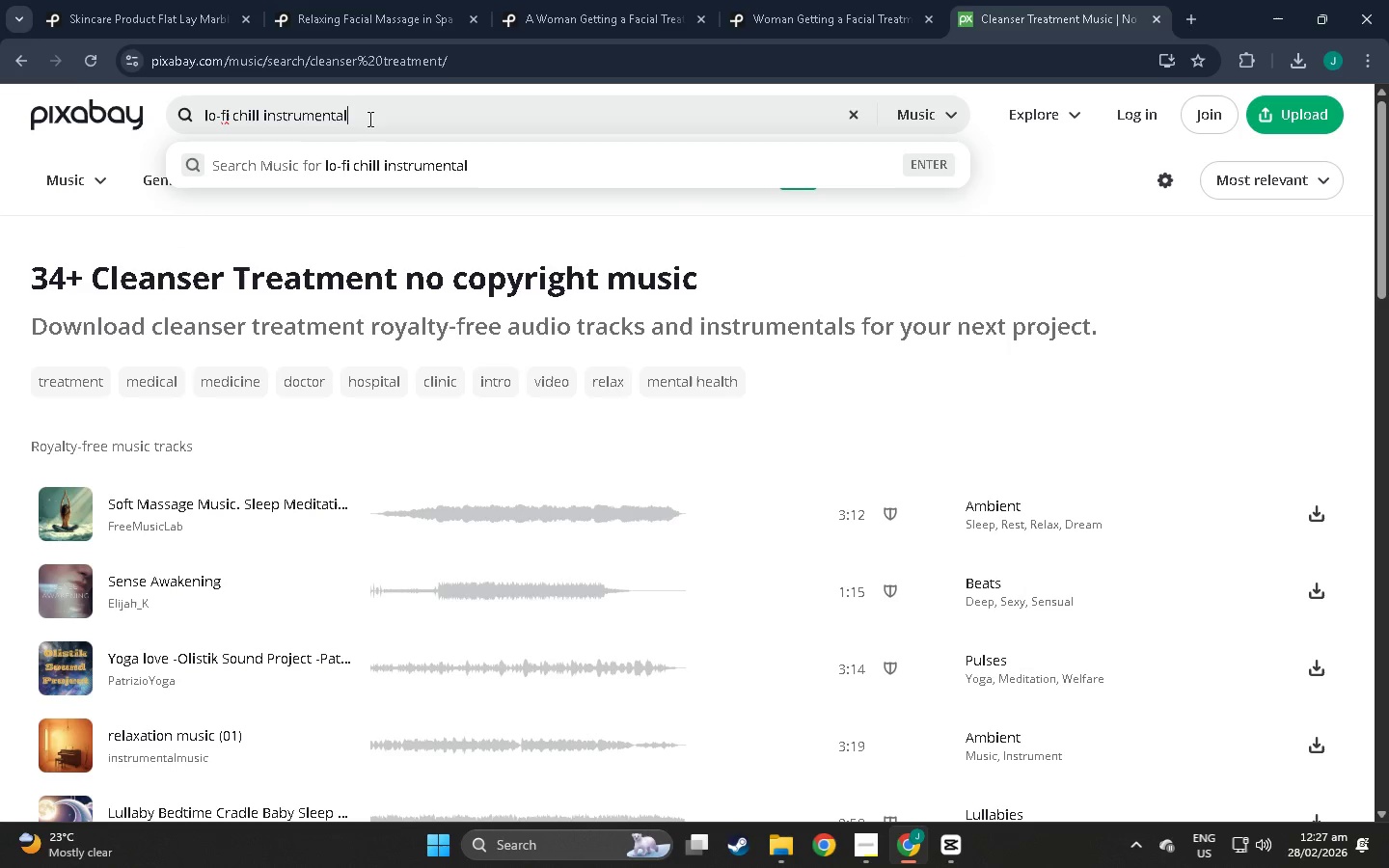 
key(Enter)
 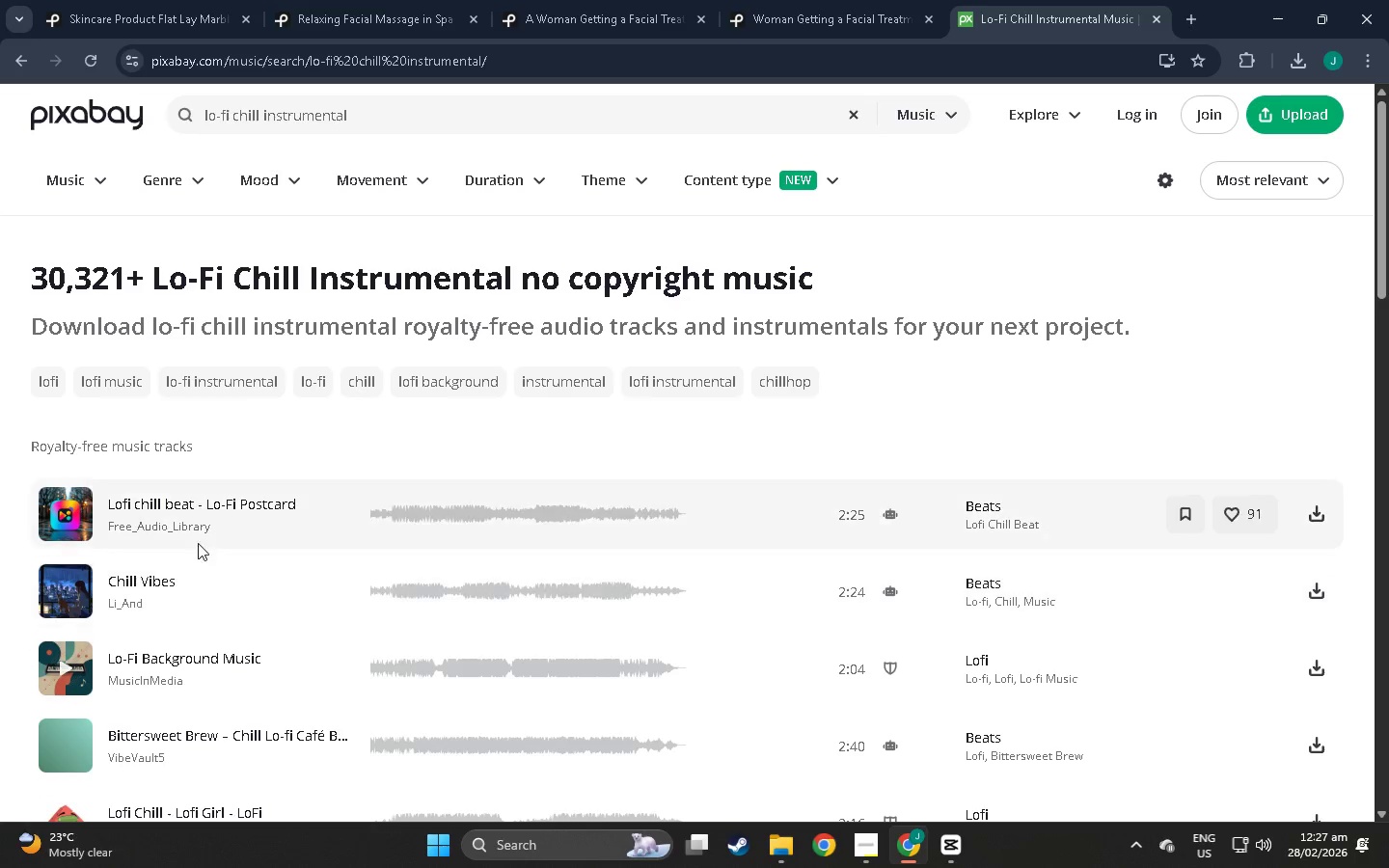 
left_click([67, 510])
 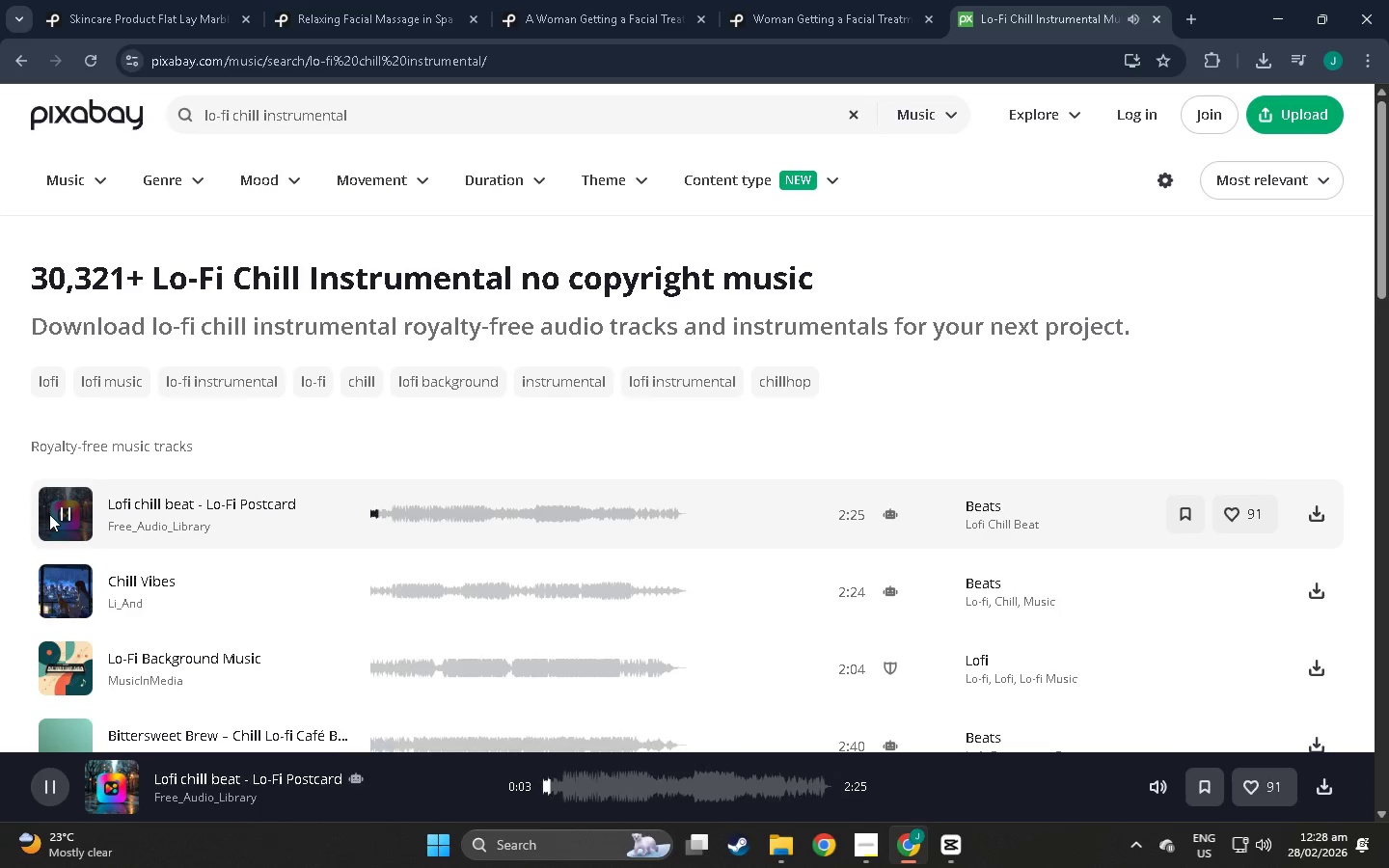 
wait(9.28)
 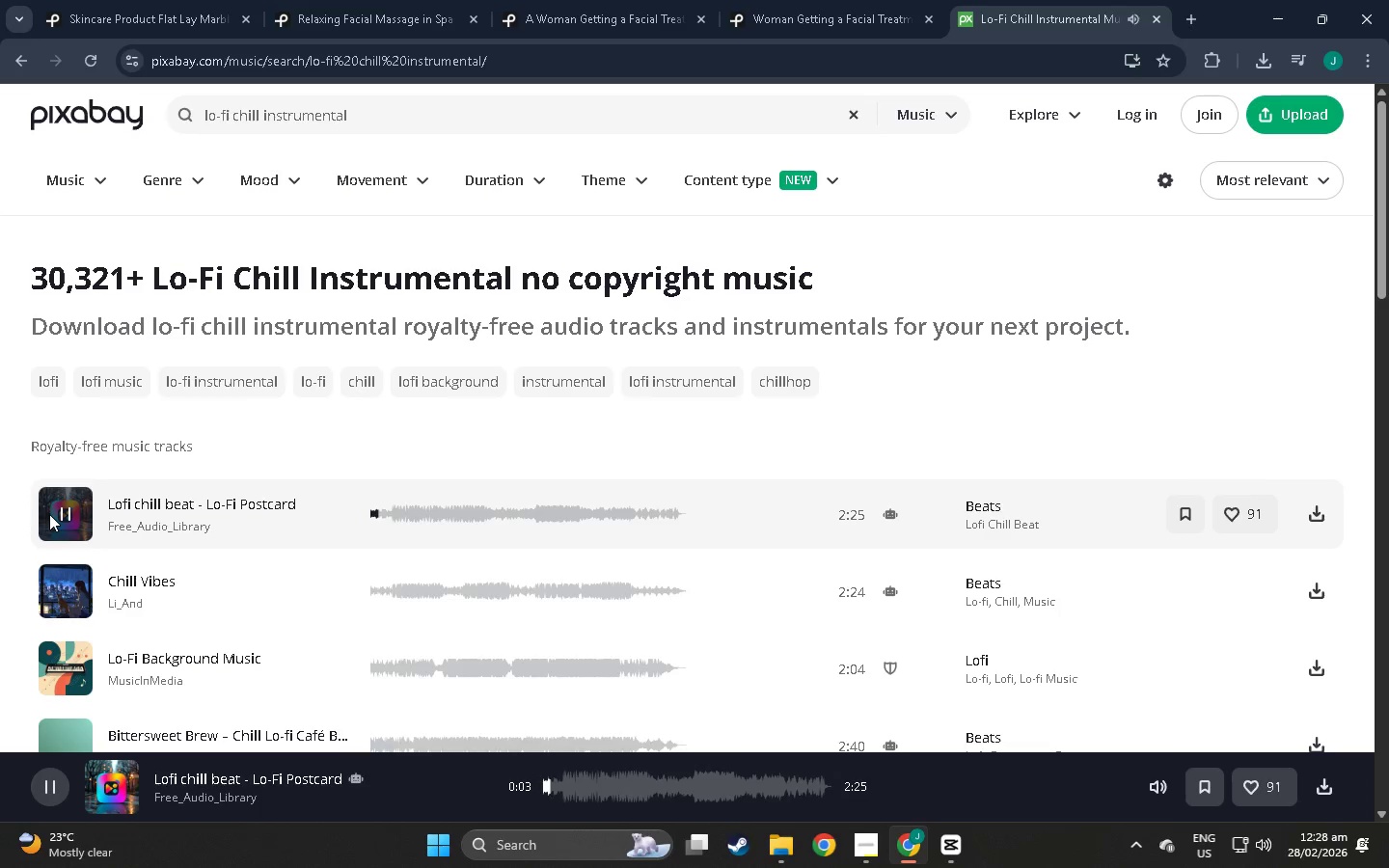 
left_click([60, 597])
 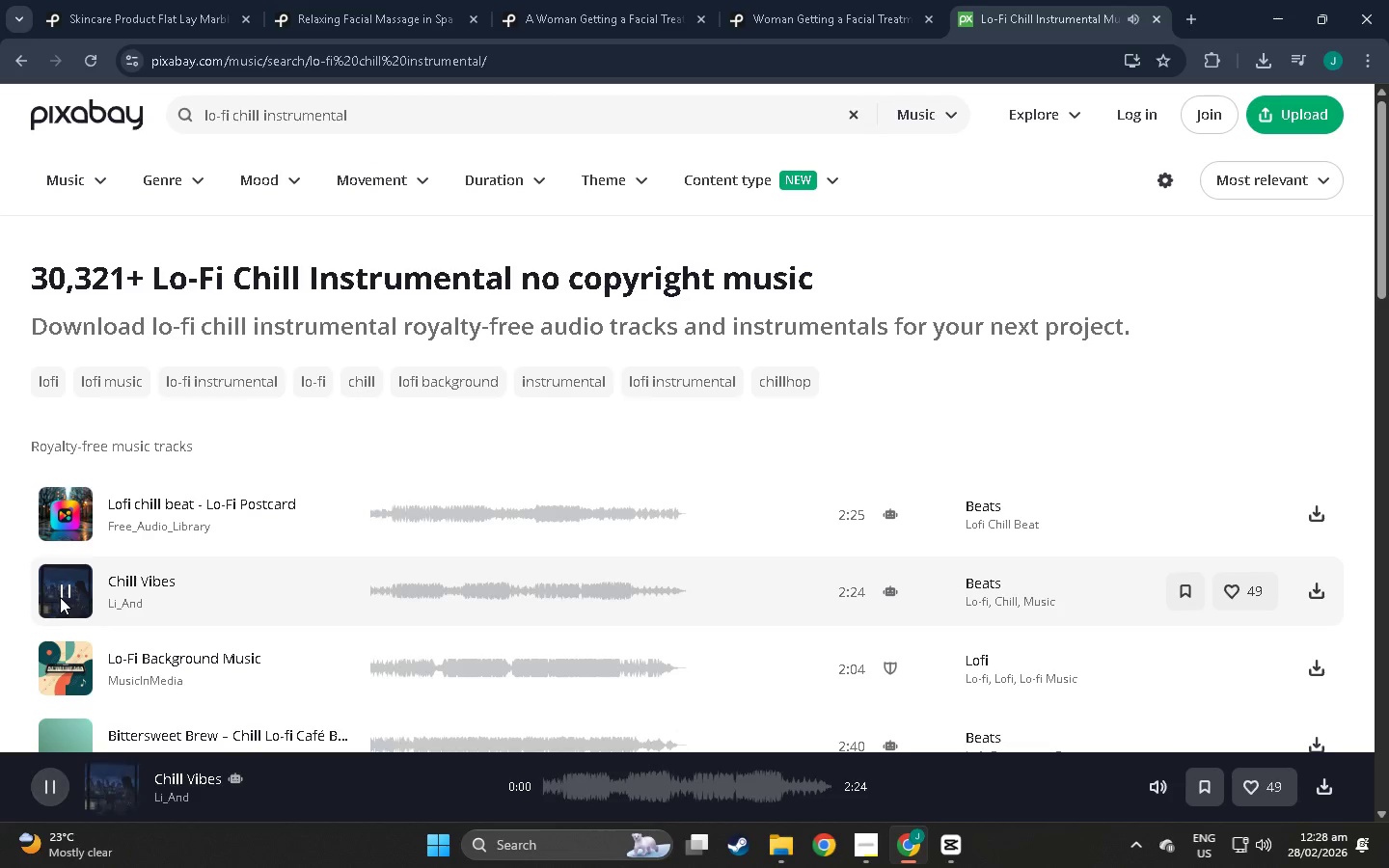 
scroll: coordinate [76, 579], scroll_direction: down, amount: 2.0
 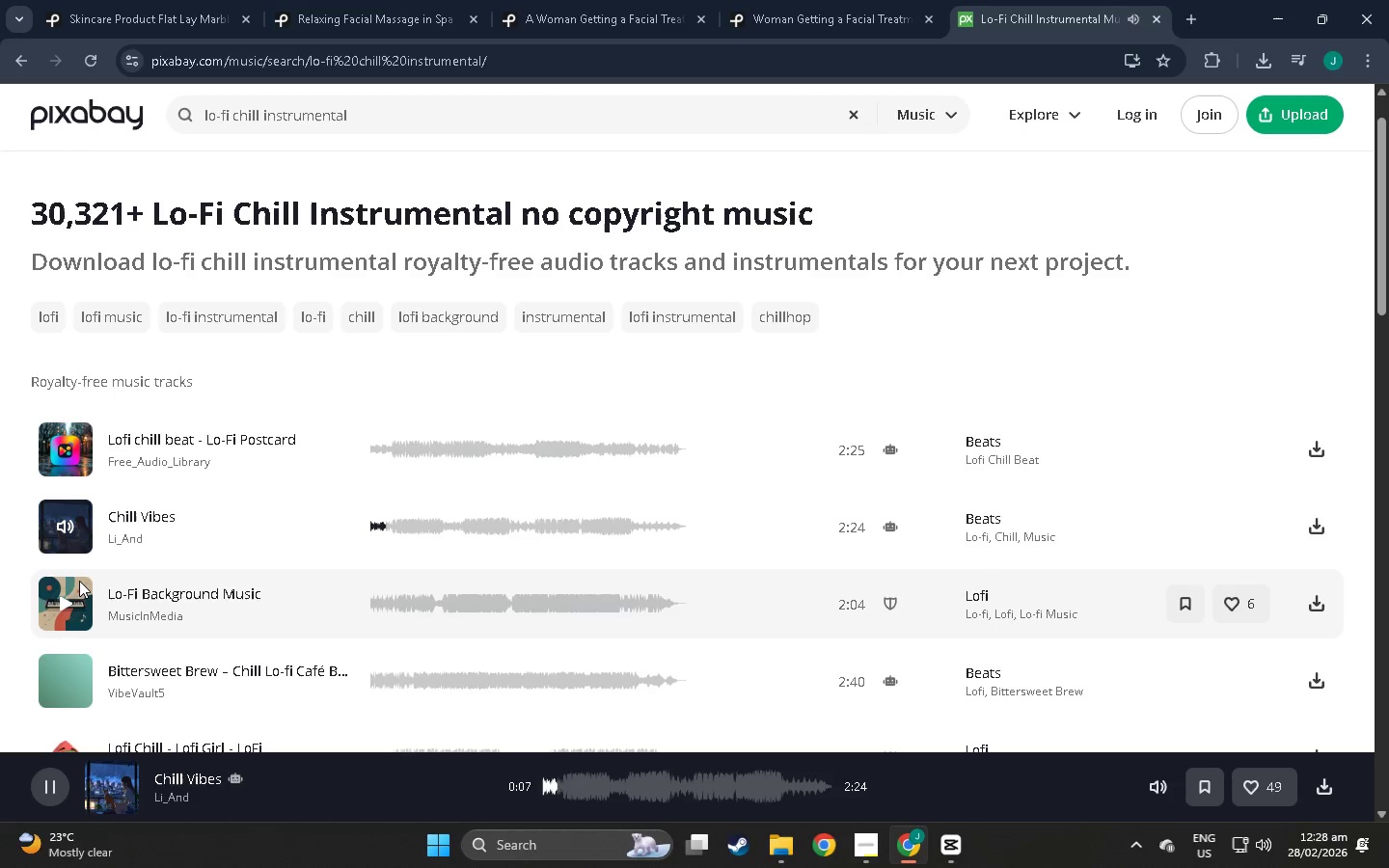 
wait(5.24)
 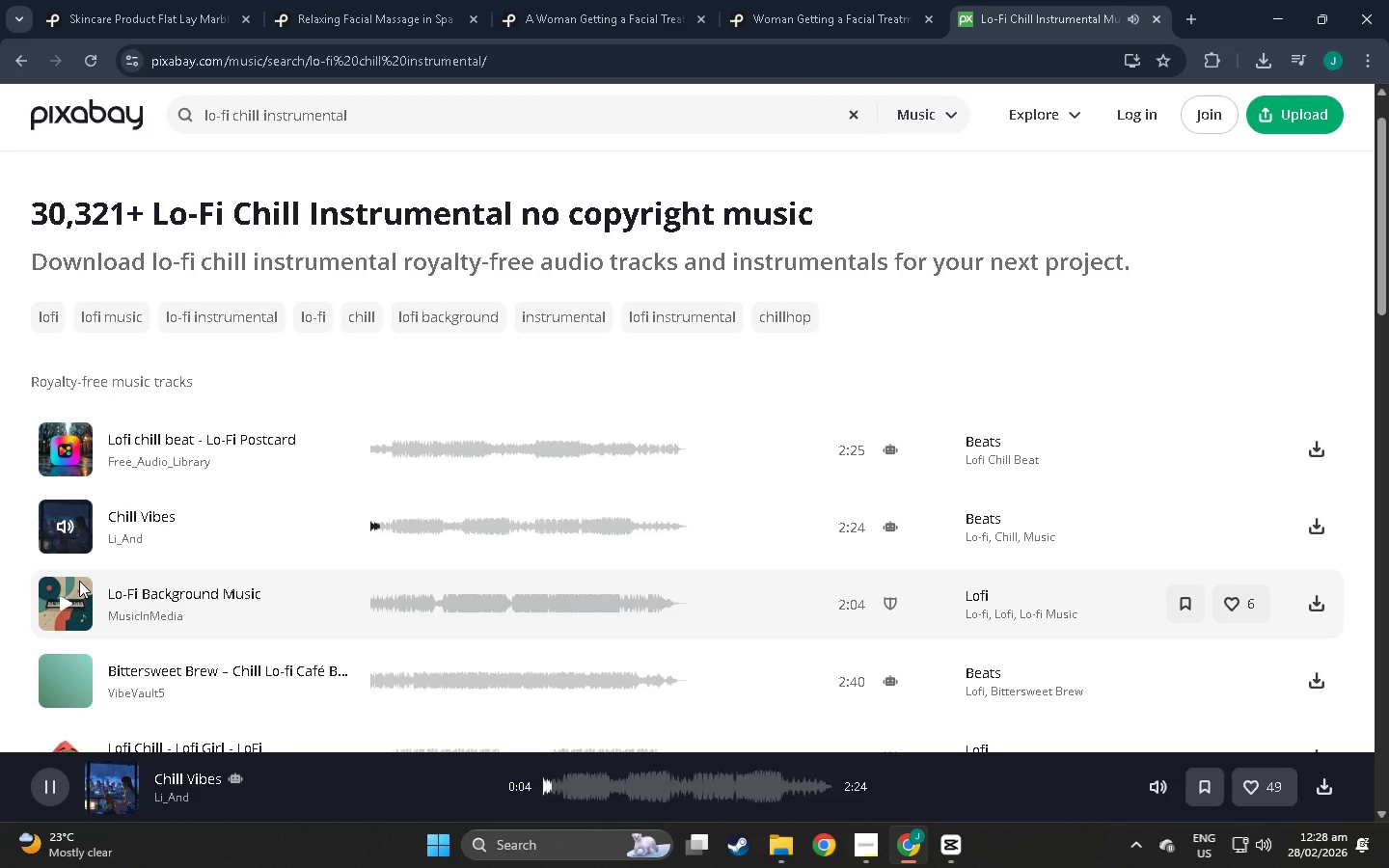 
left_click([79, 581])
 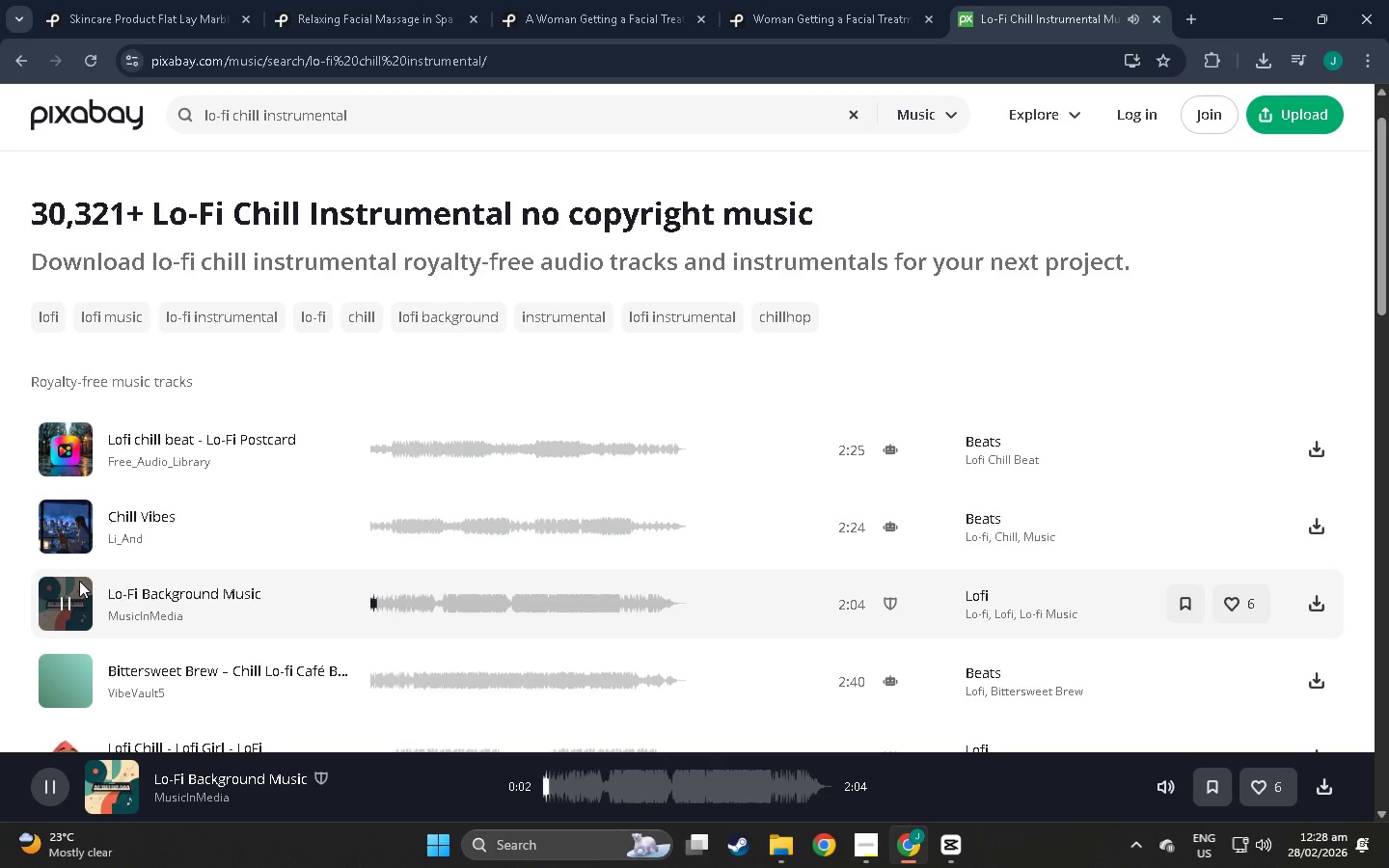 
wait(8.03)
 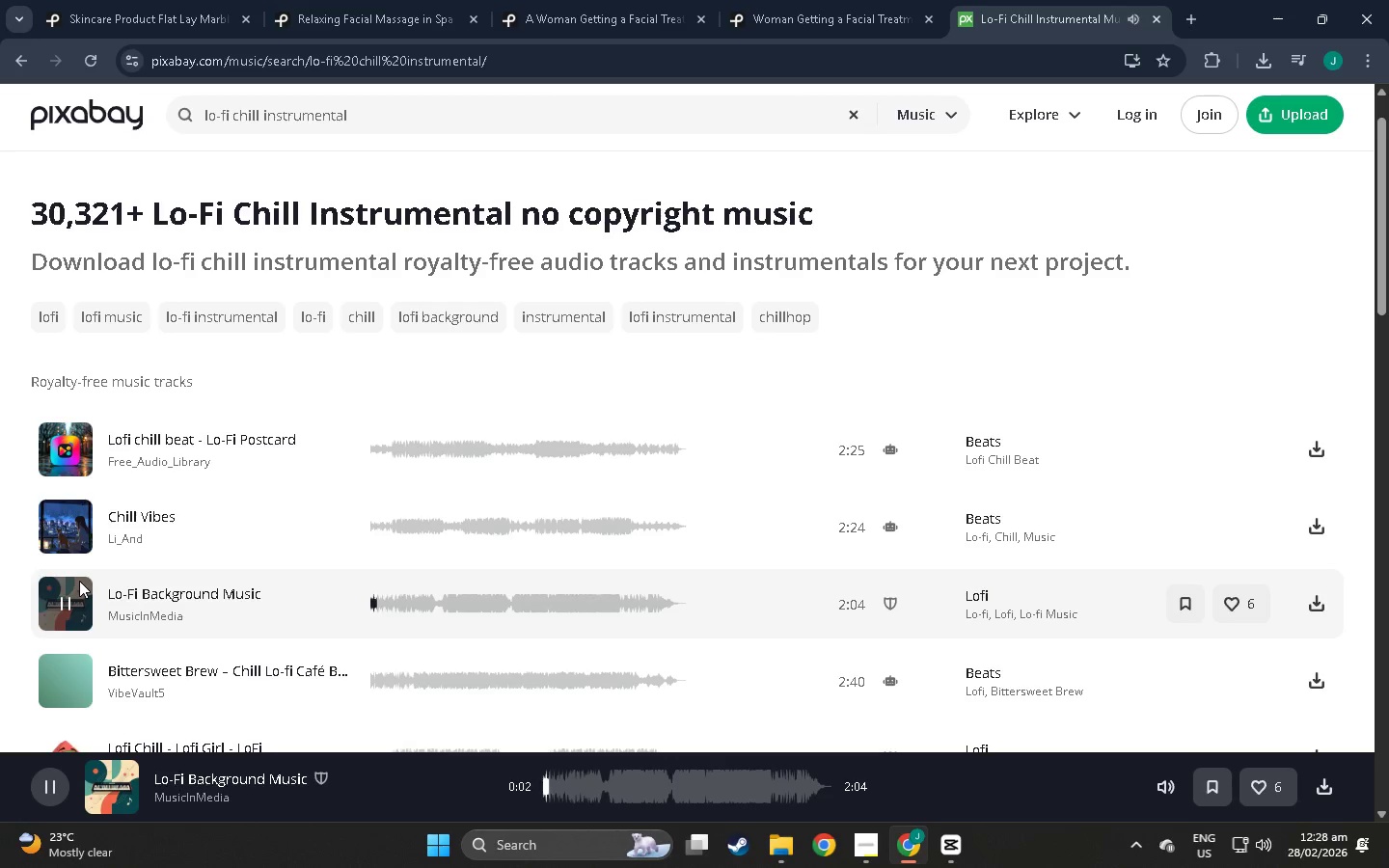 
scroll: coordinate [79, 581], scroll_direction: down, amount: 1.0
 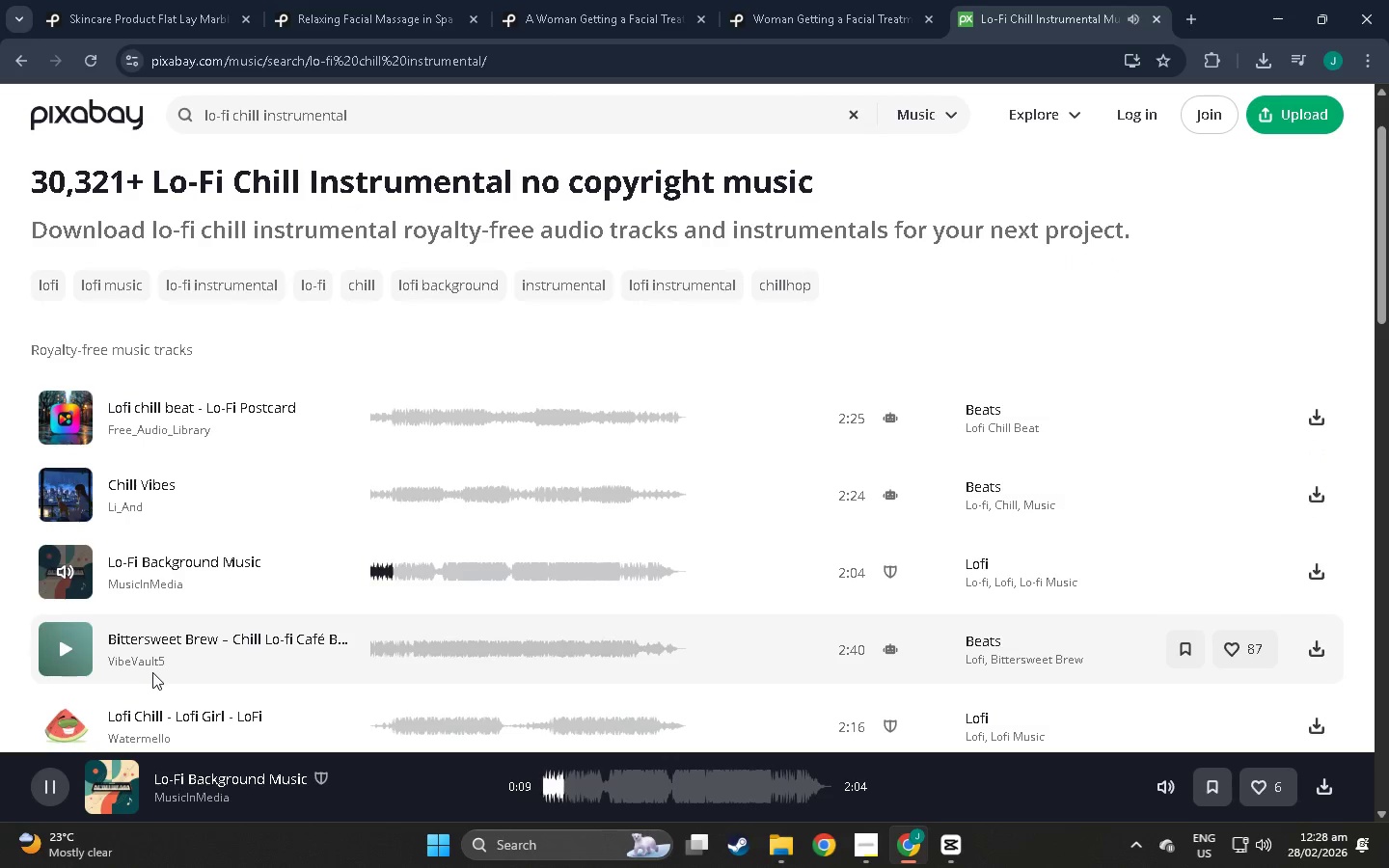 
left_click([85, 644])
 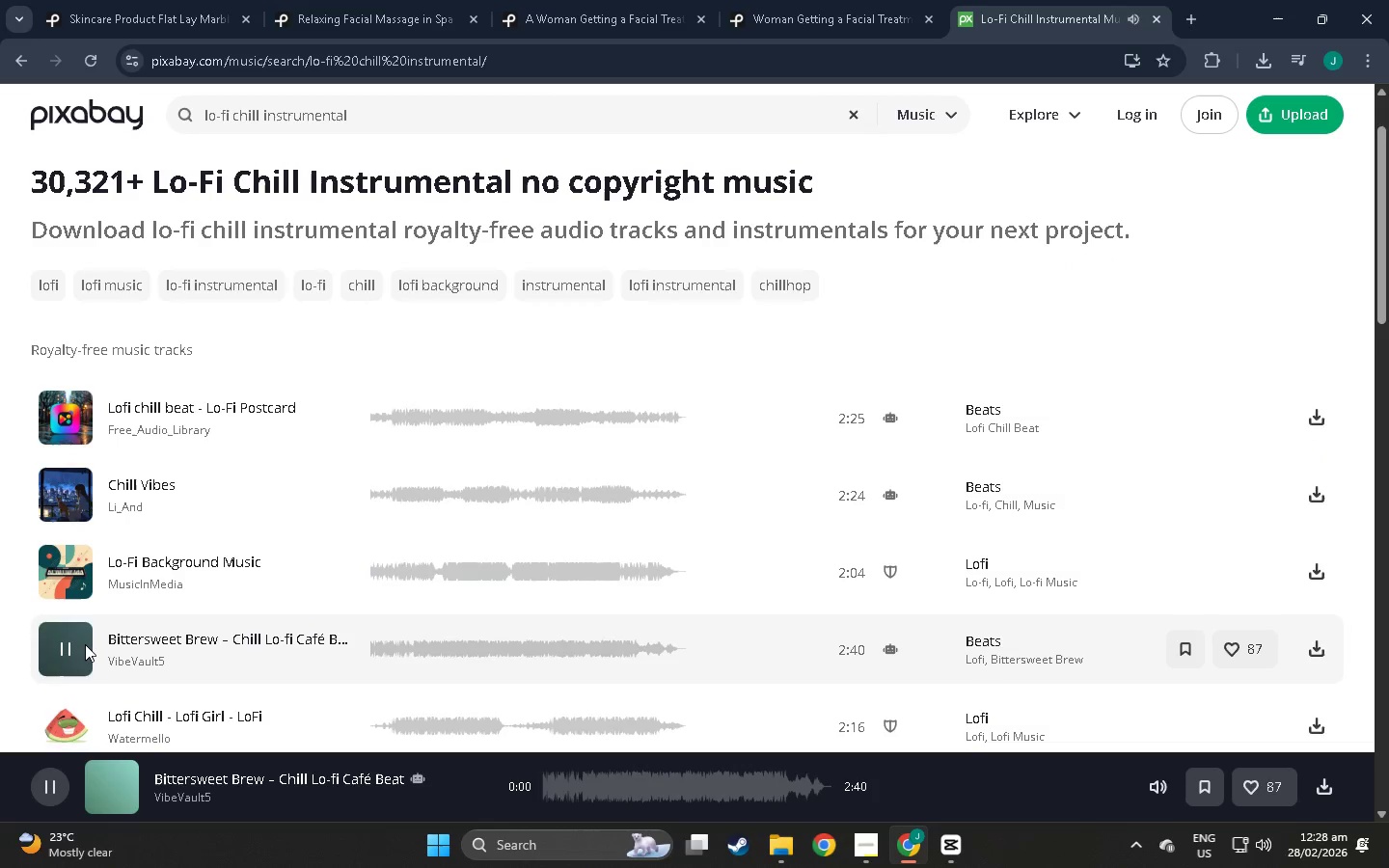 
scroll: coordinate [108, 545], scroll_direction: down, amount: 2.0
 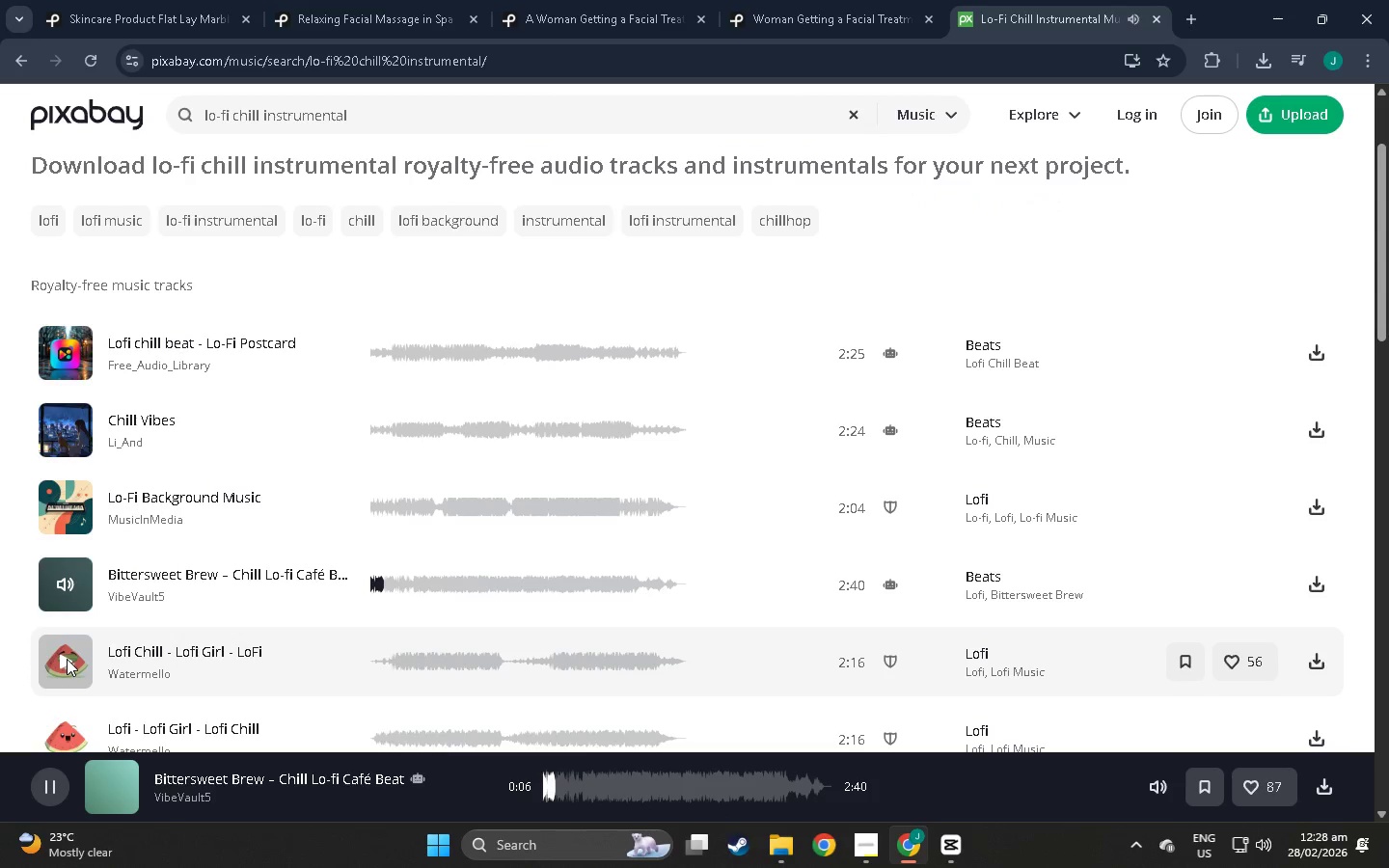 
wait(7.01)
 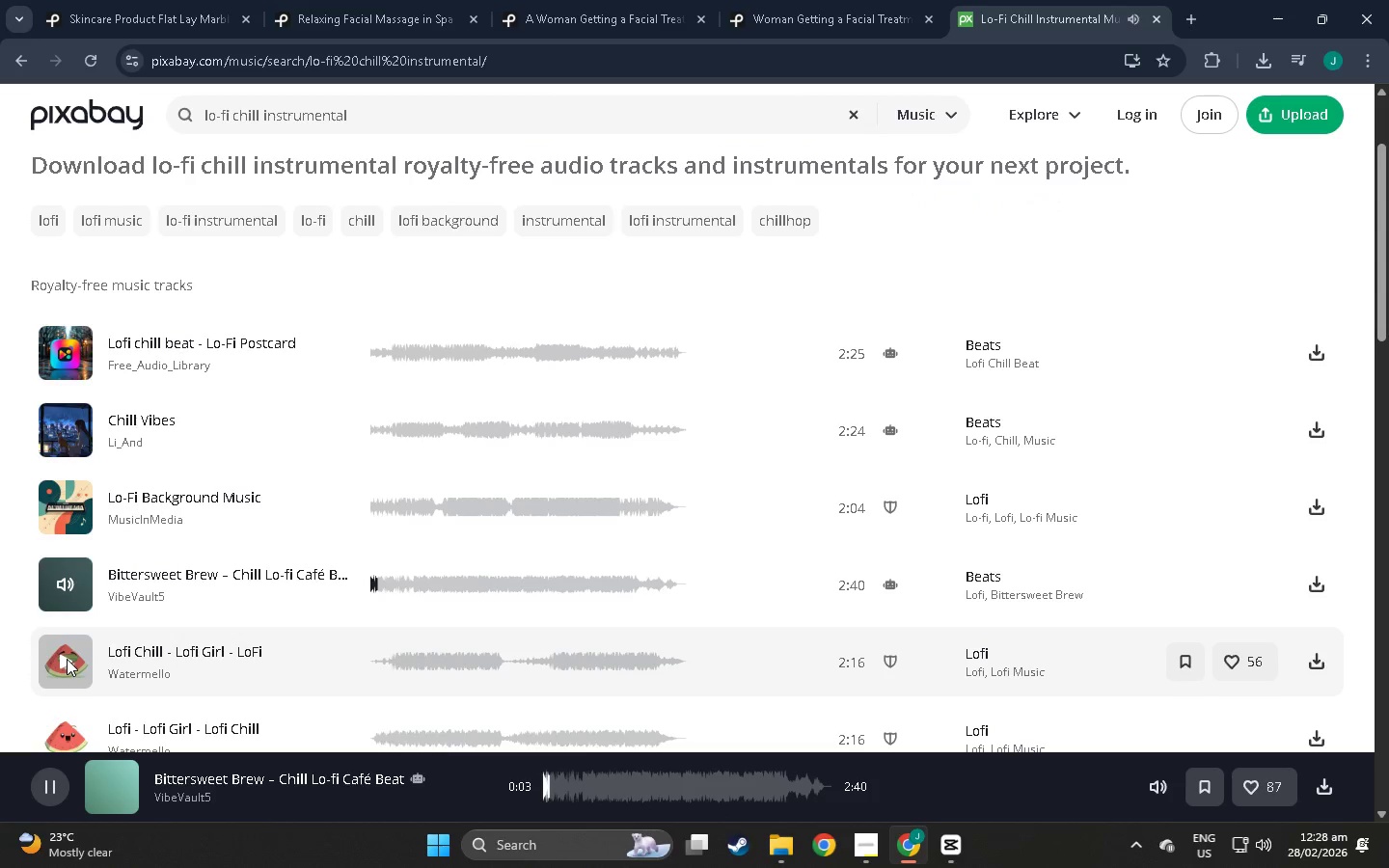 
left_click([95, 669])
 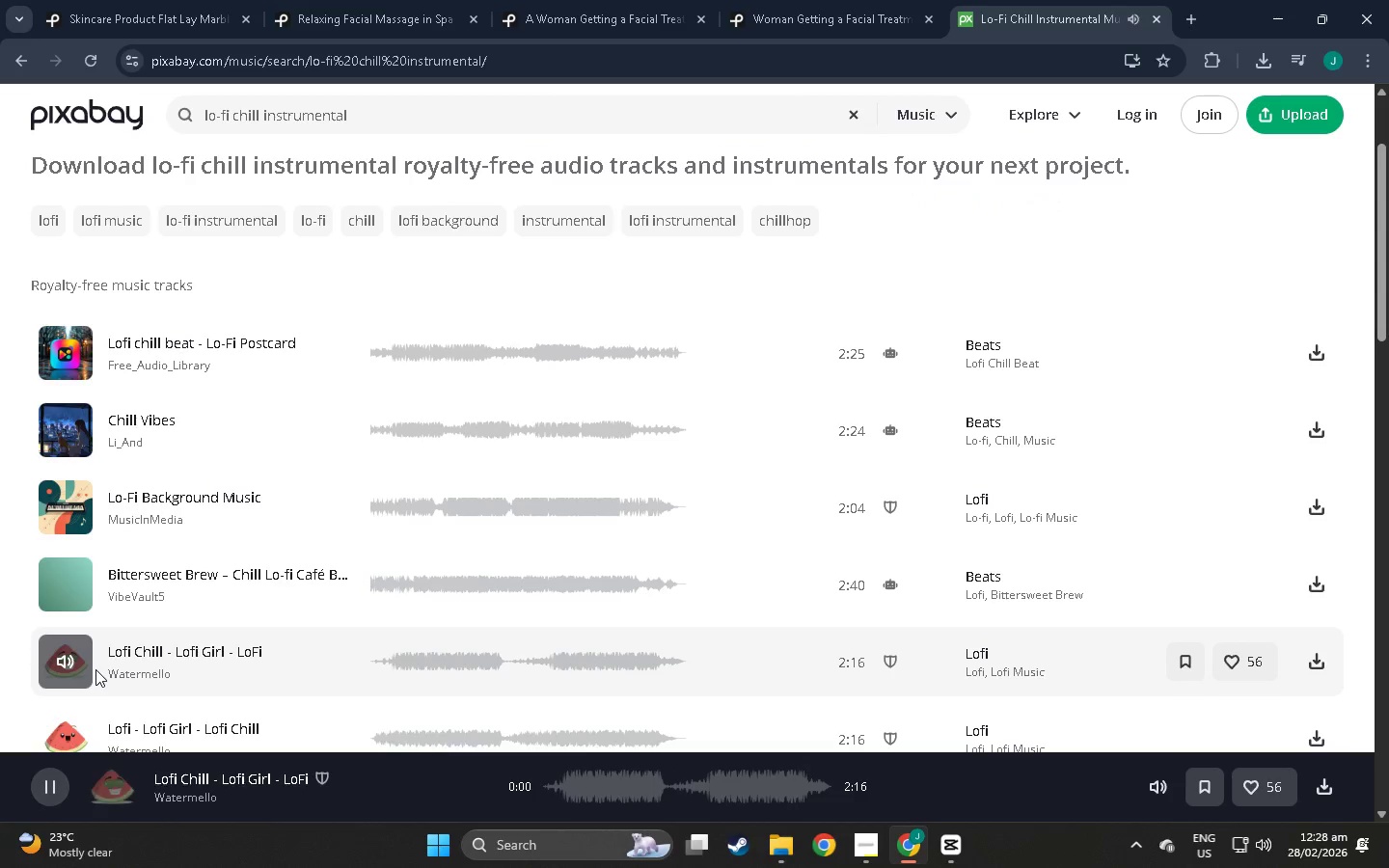 
scroll: coordinate [109, 608], scroll_direction: down, amount: 4.0
 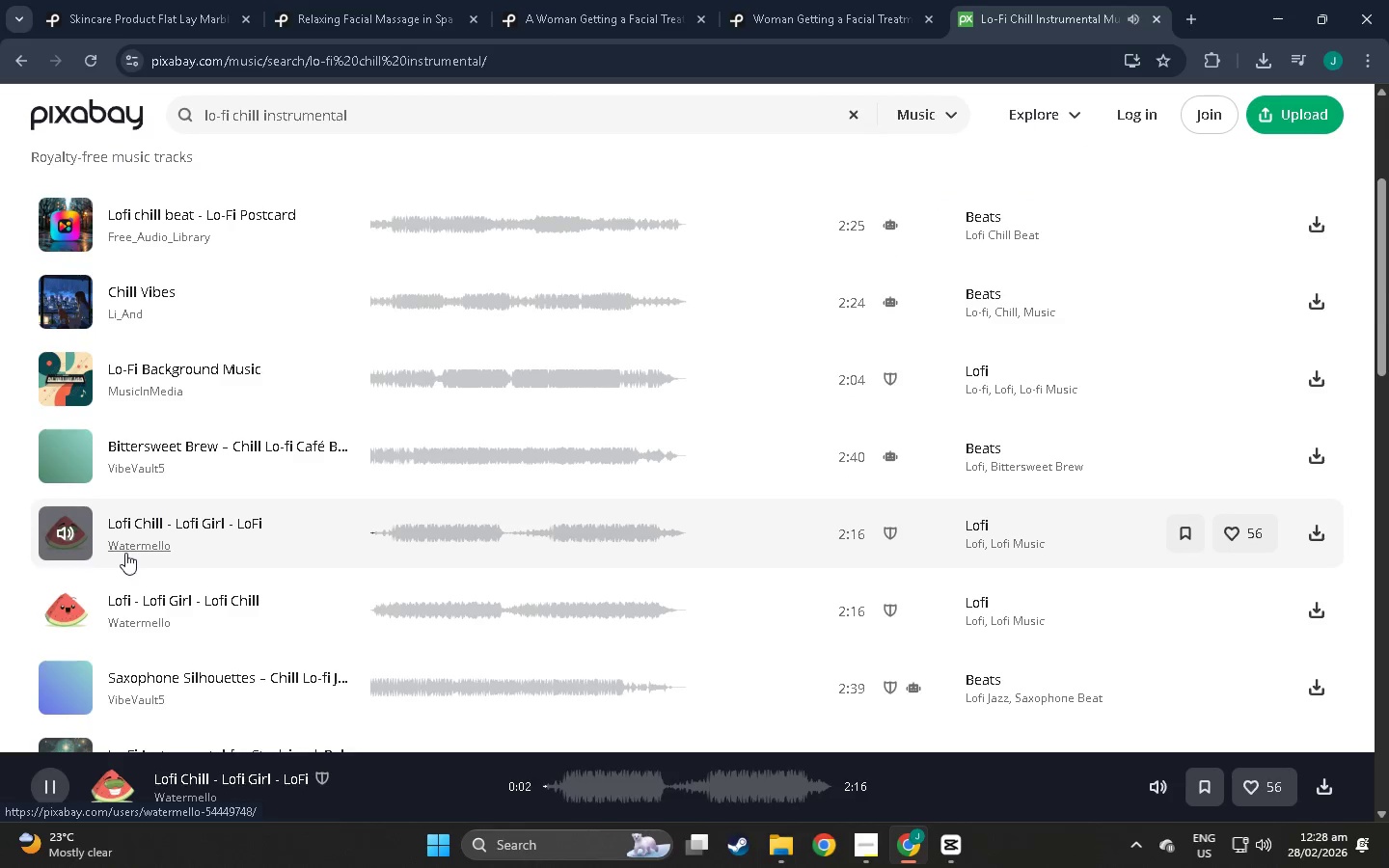 
mouse_move([104, 596])
 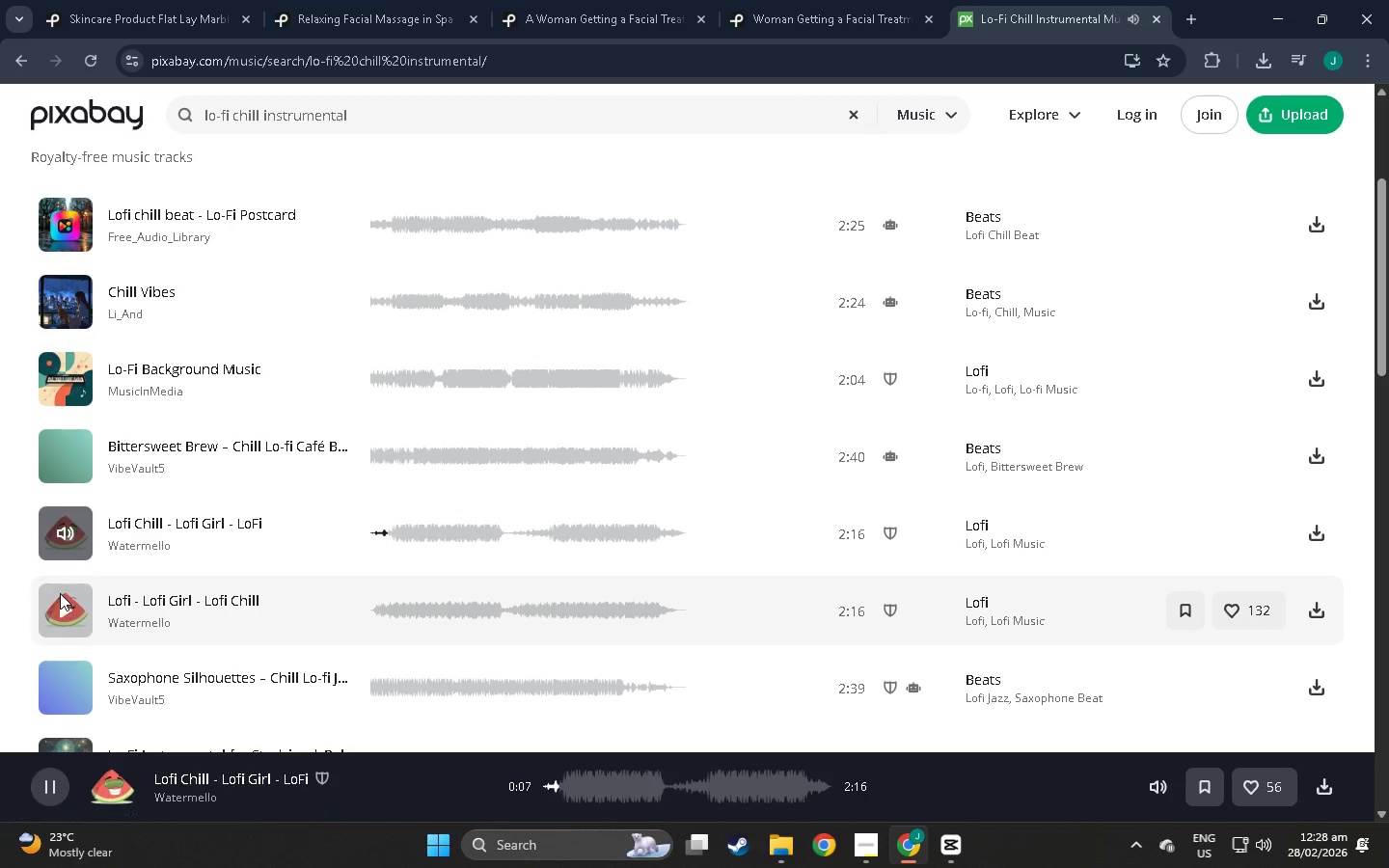 
left_click([60, 593])
 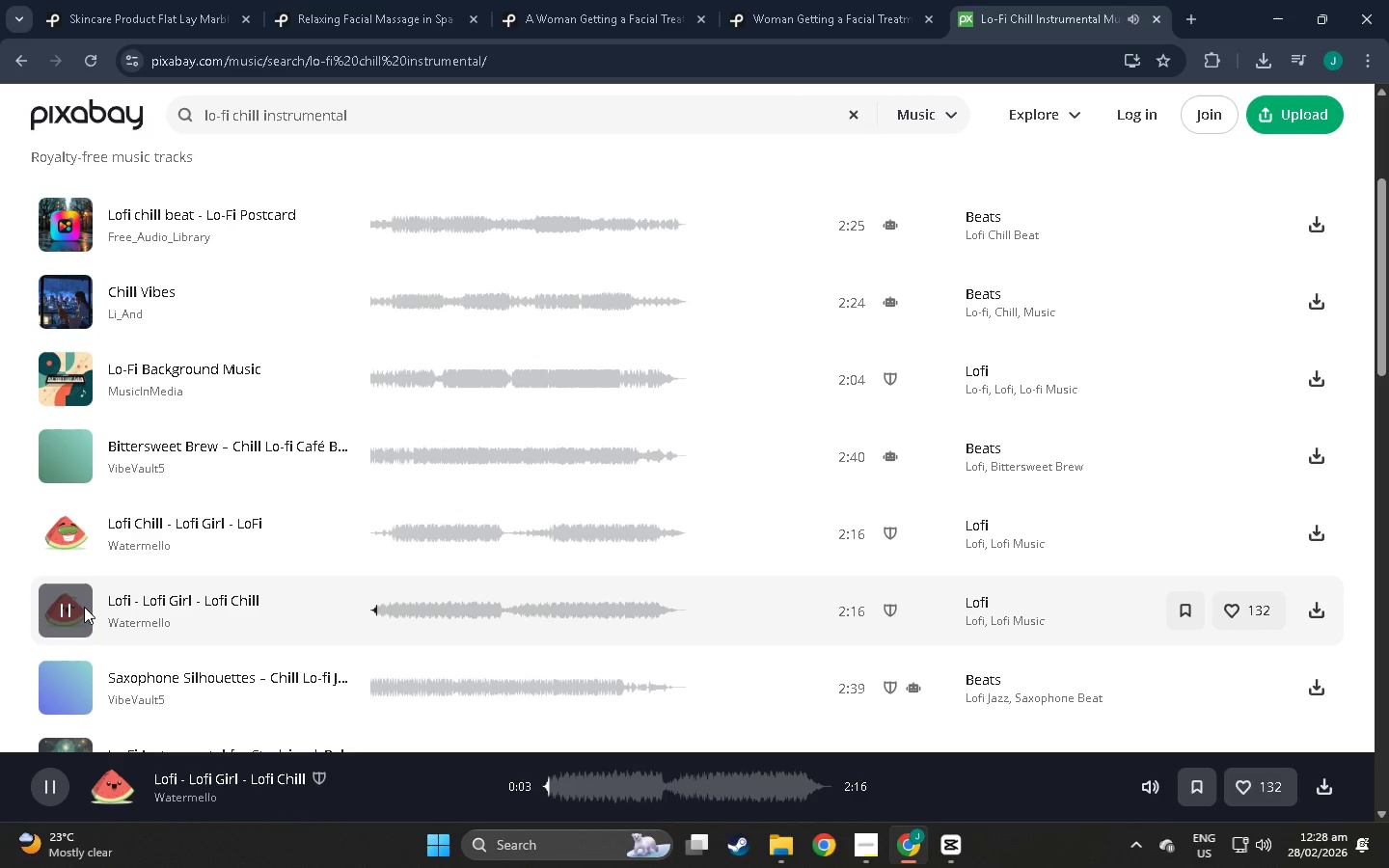 
wait(8.48)
 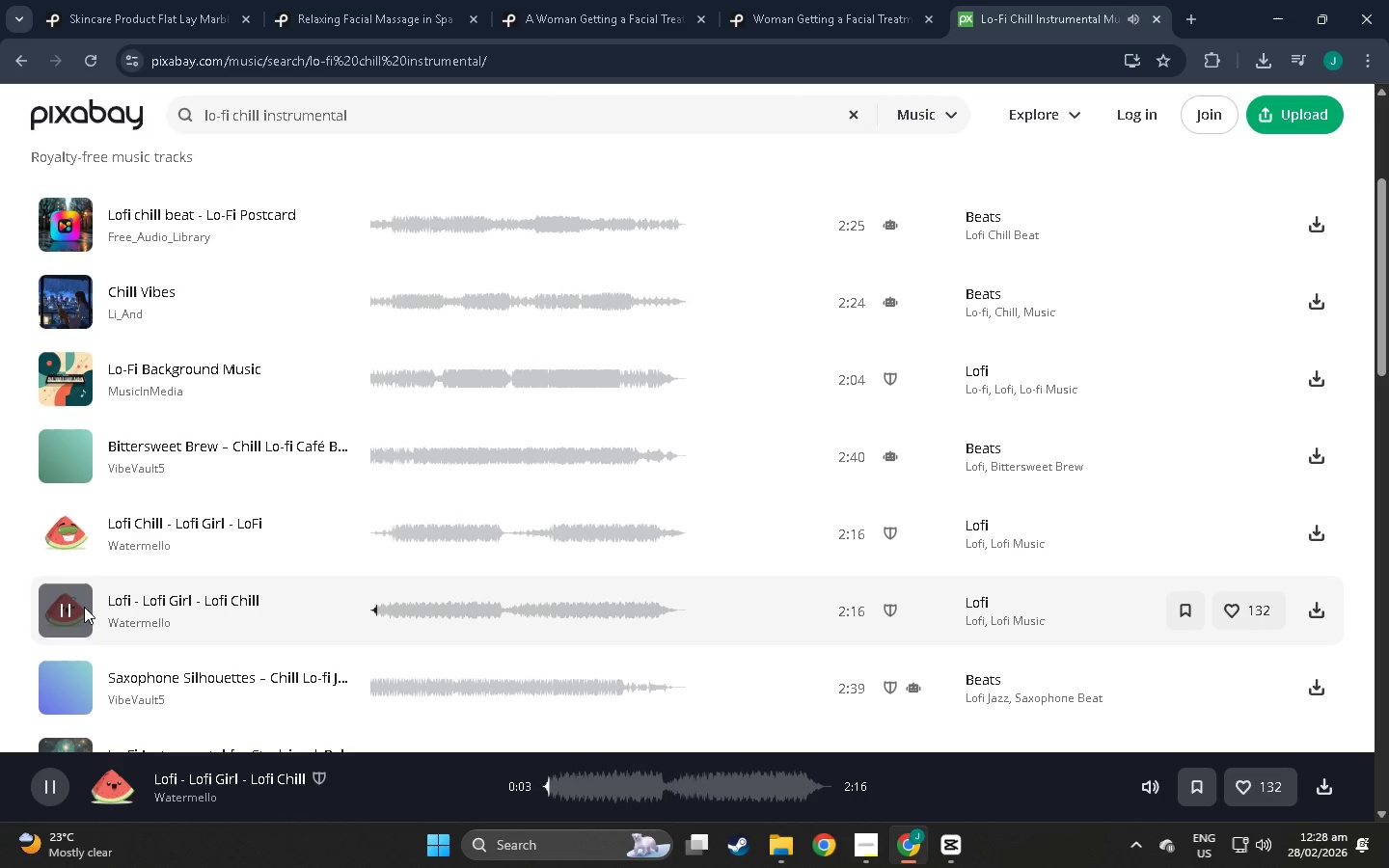 
left_click_drag(start_coordinate=[391, 110], to_coordinate=[168, 119])
 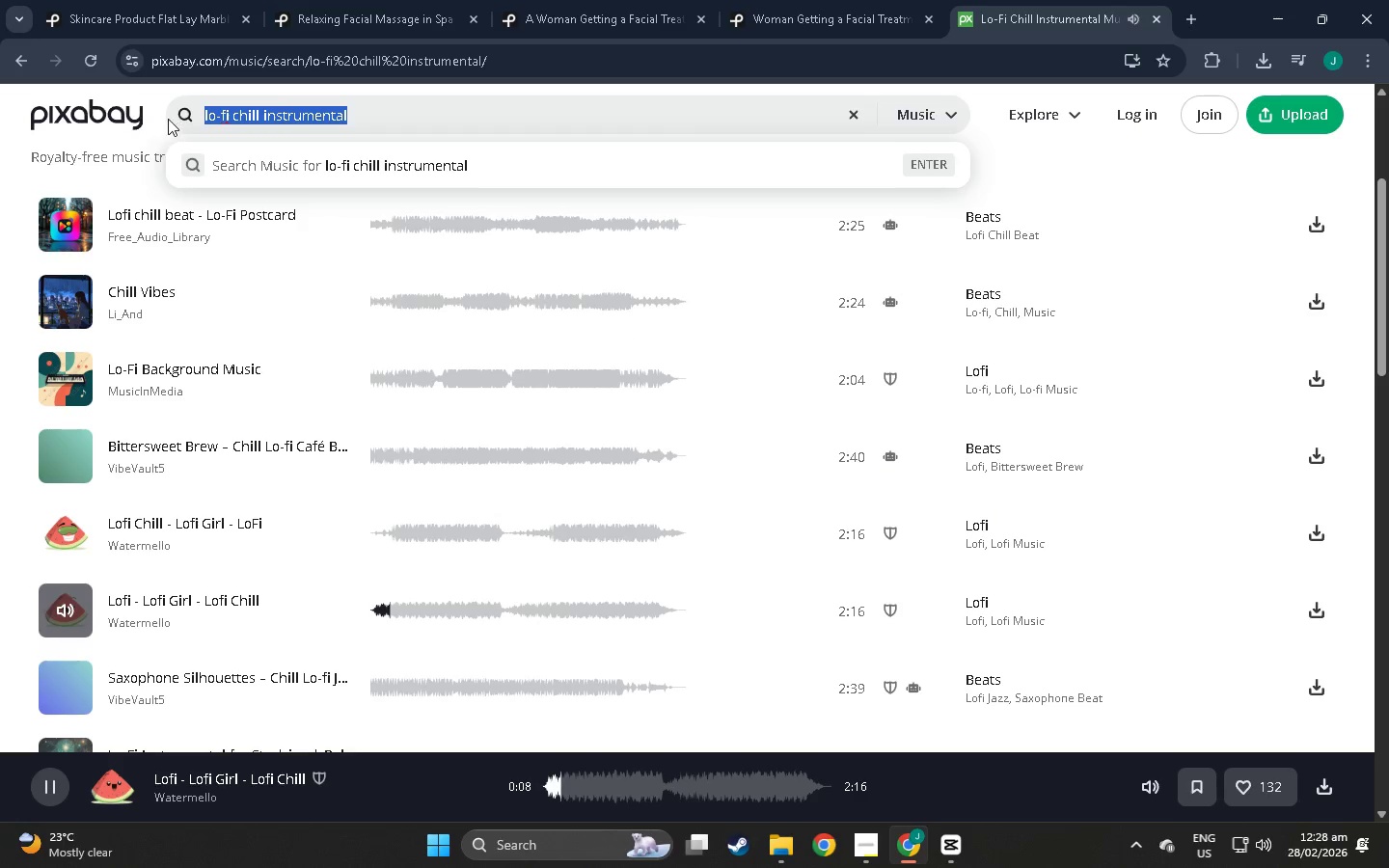 
type(aestheti)
key(Backspace)
type(t)
key(Backspace)
type(ic lofi FA)
key(Backspace)
type(ASSounds)
 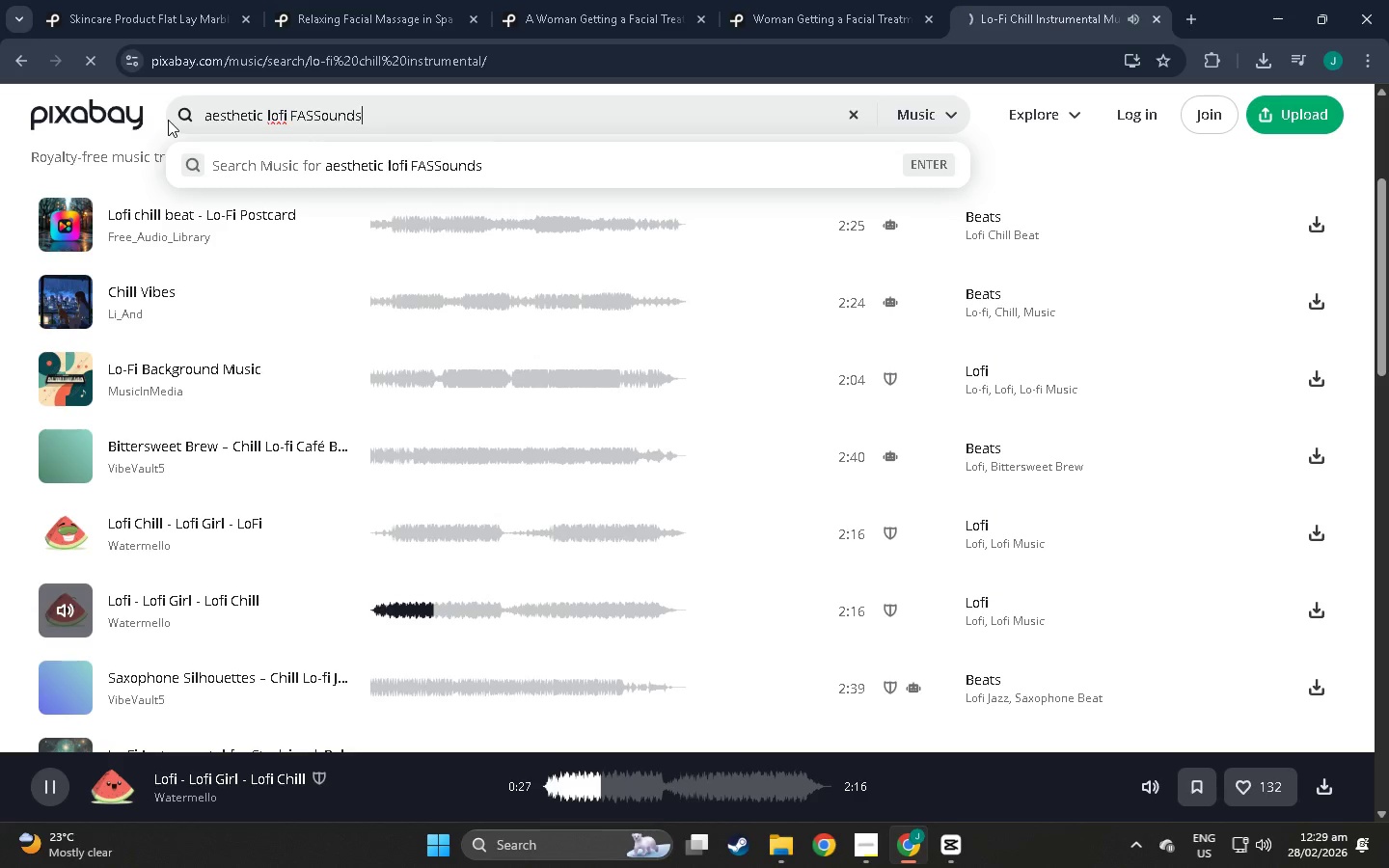 
 